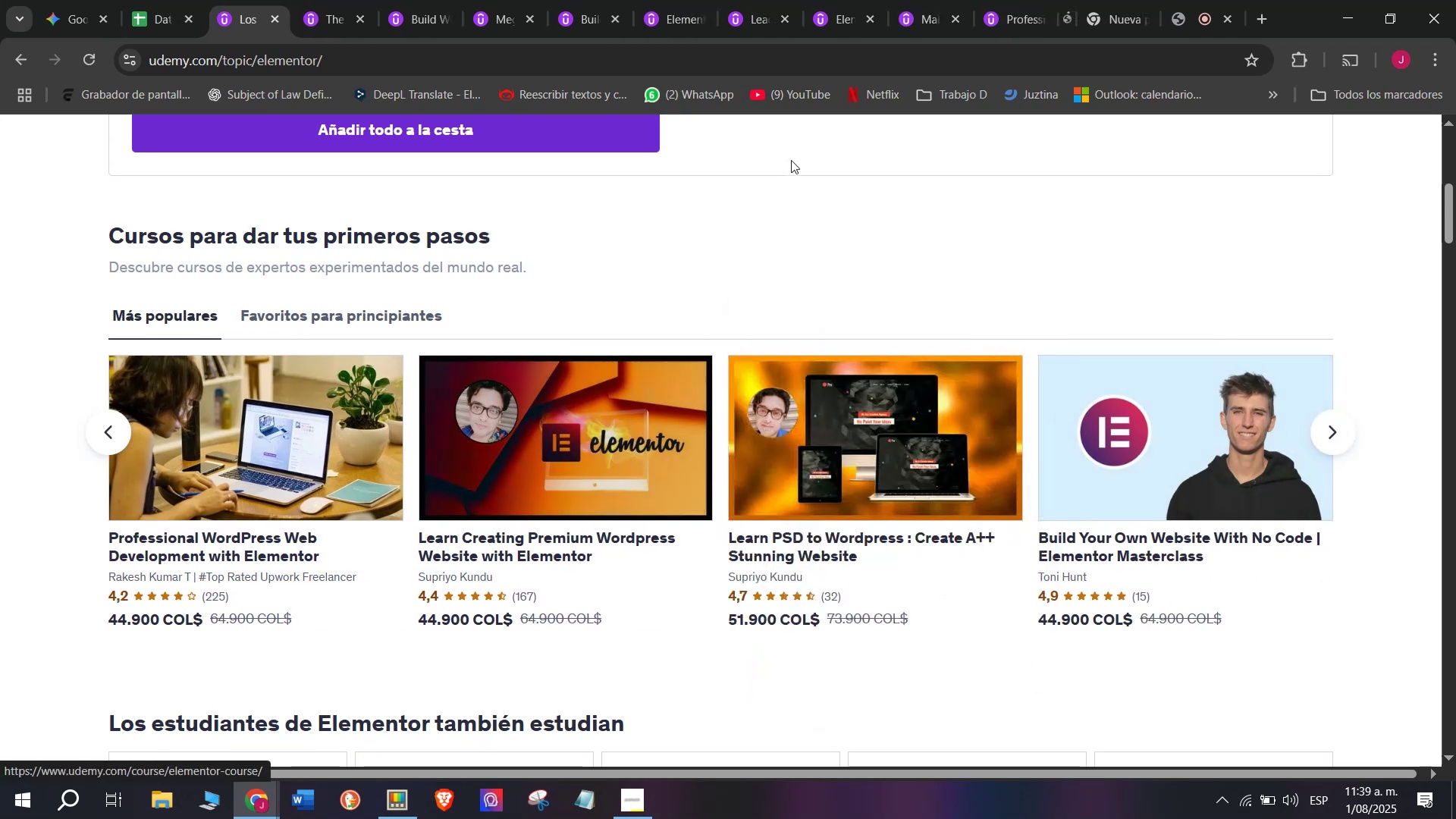 
hold_key(key=ControlLeft, duration=0.36)
left_click([884, 453])
 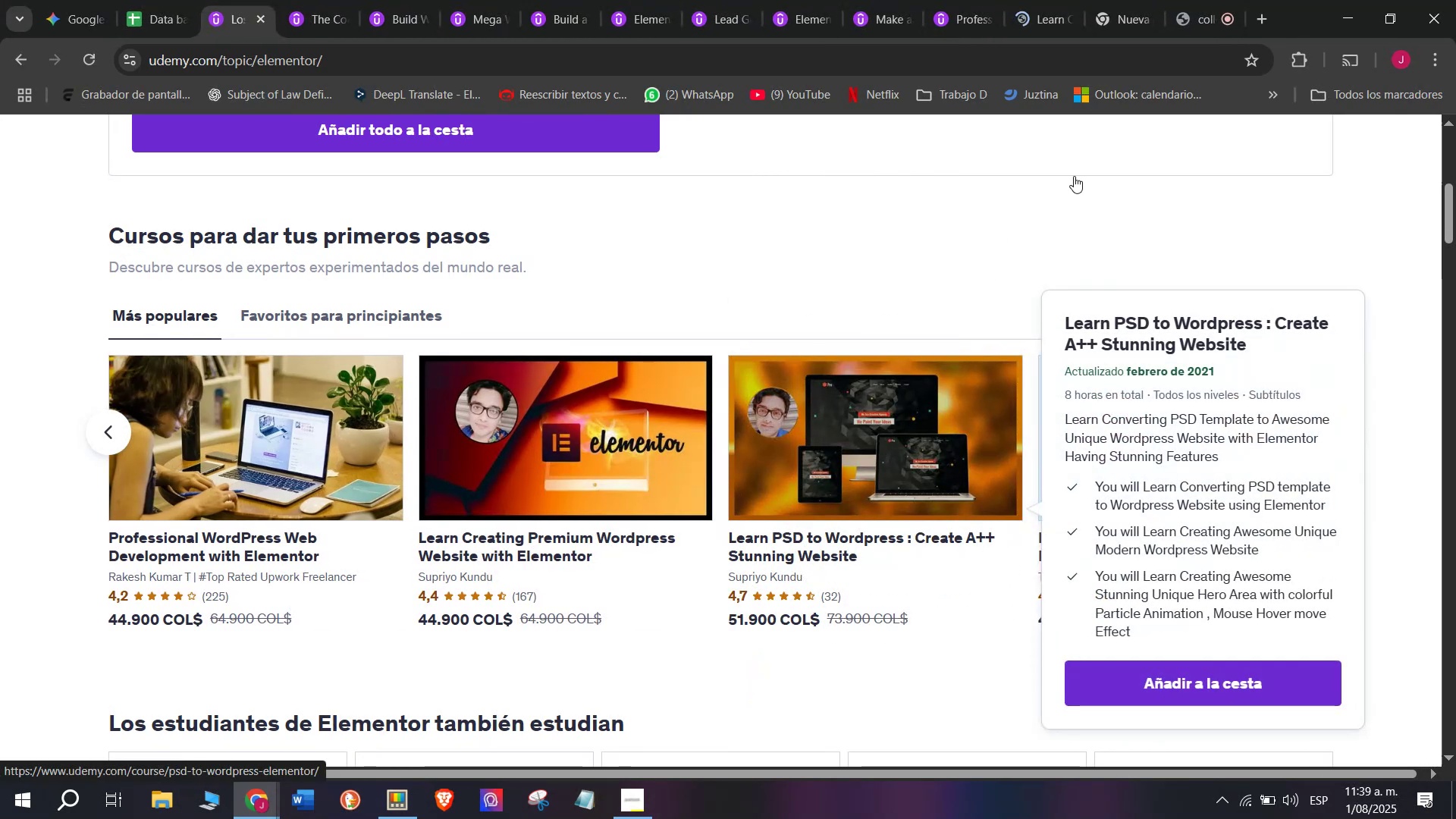 
hold_key(key=ControlLeft, duration=0.32)
left_click([1203, 441])
 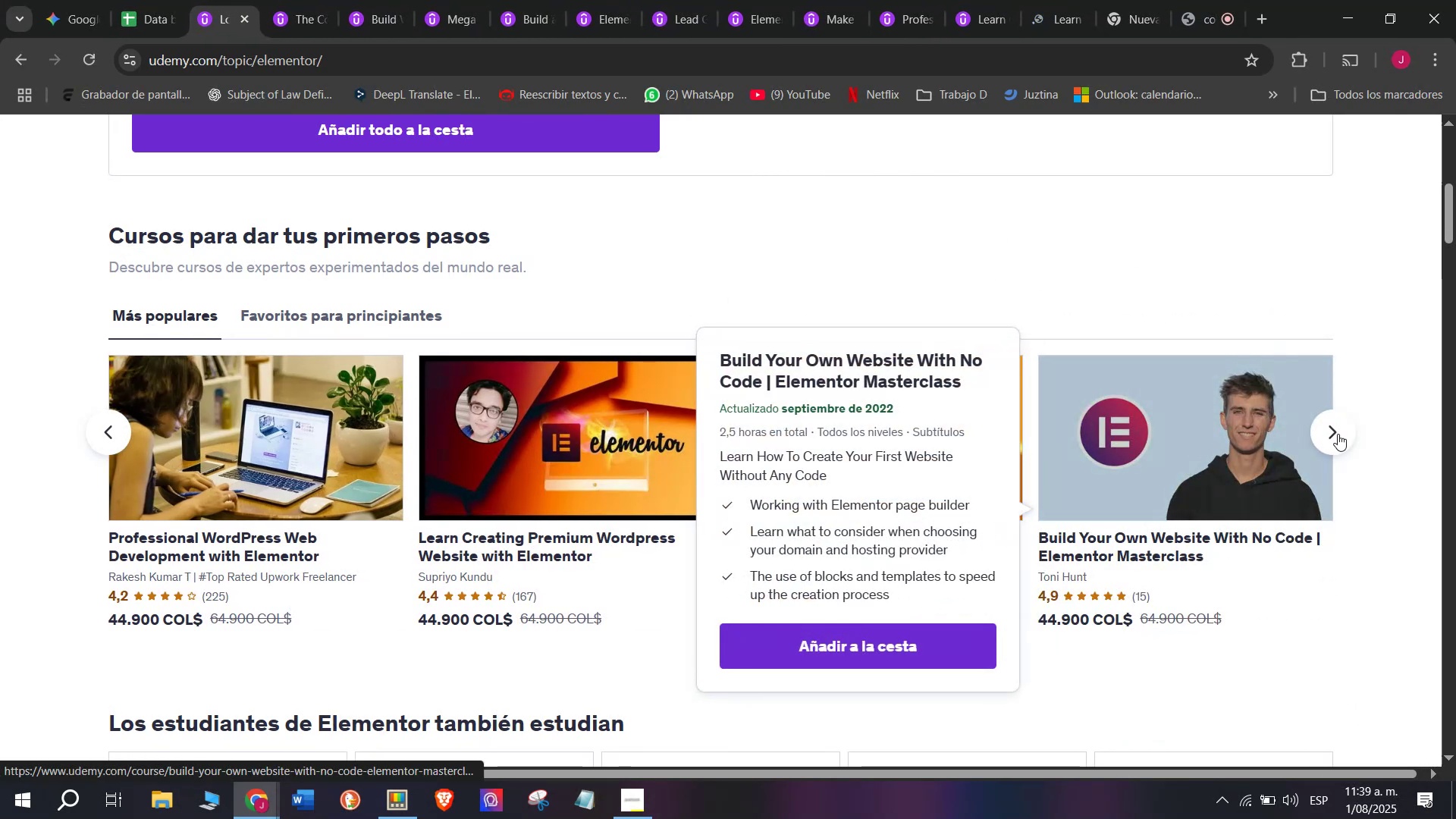 
left_click([1338, 434])
 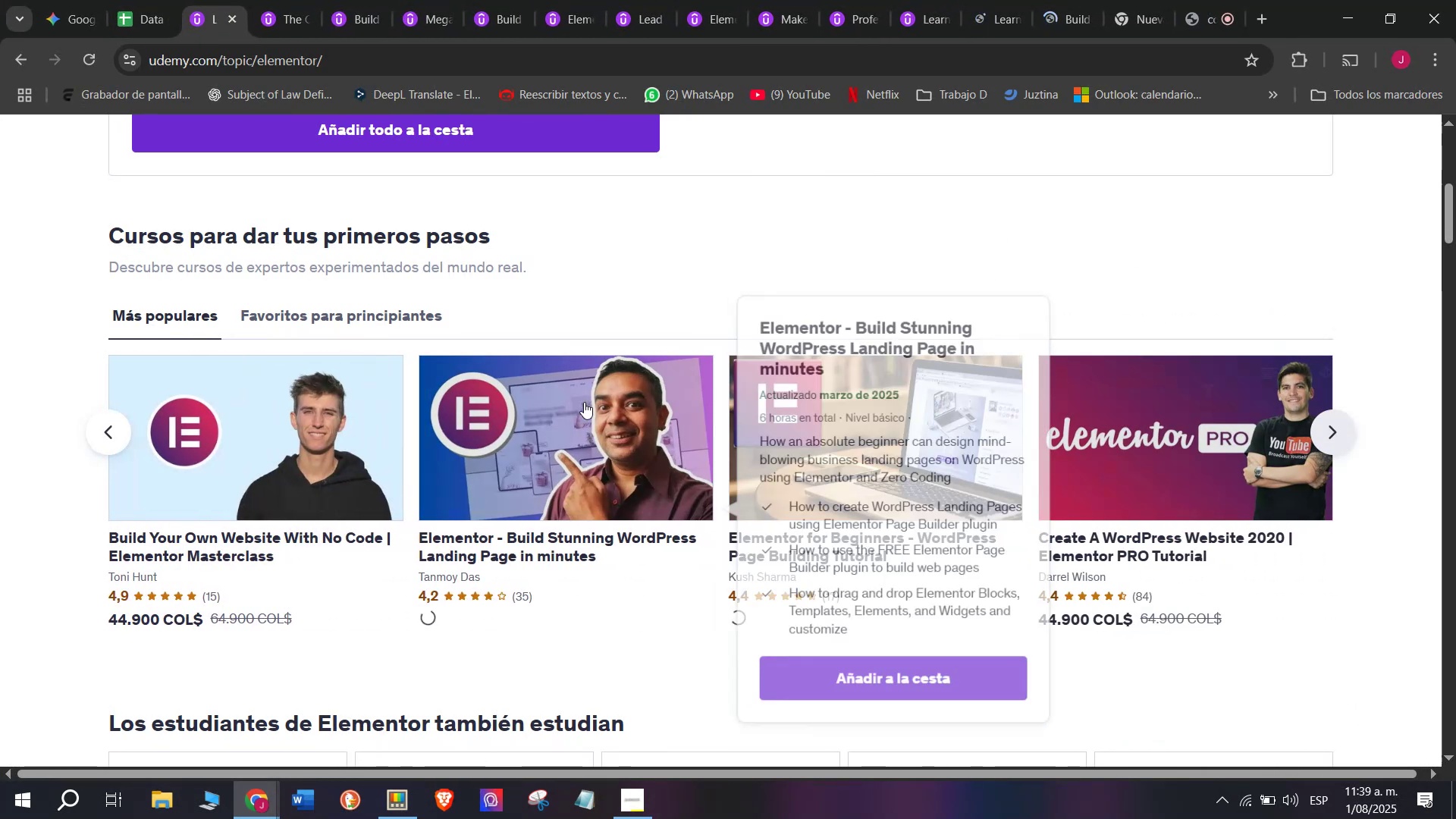 
hold_key(key=ControlLeft, duration=0.3)
left_click([544, 479])
 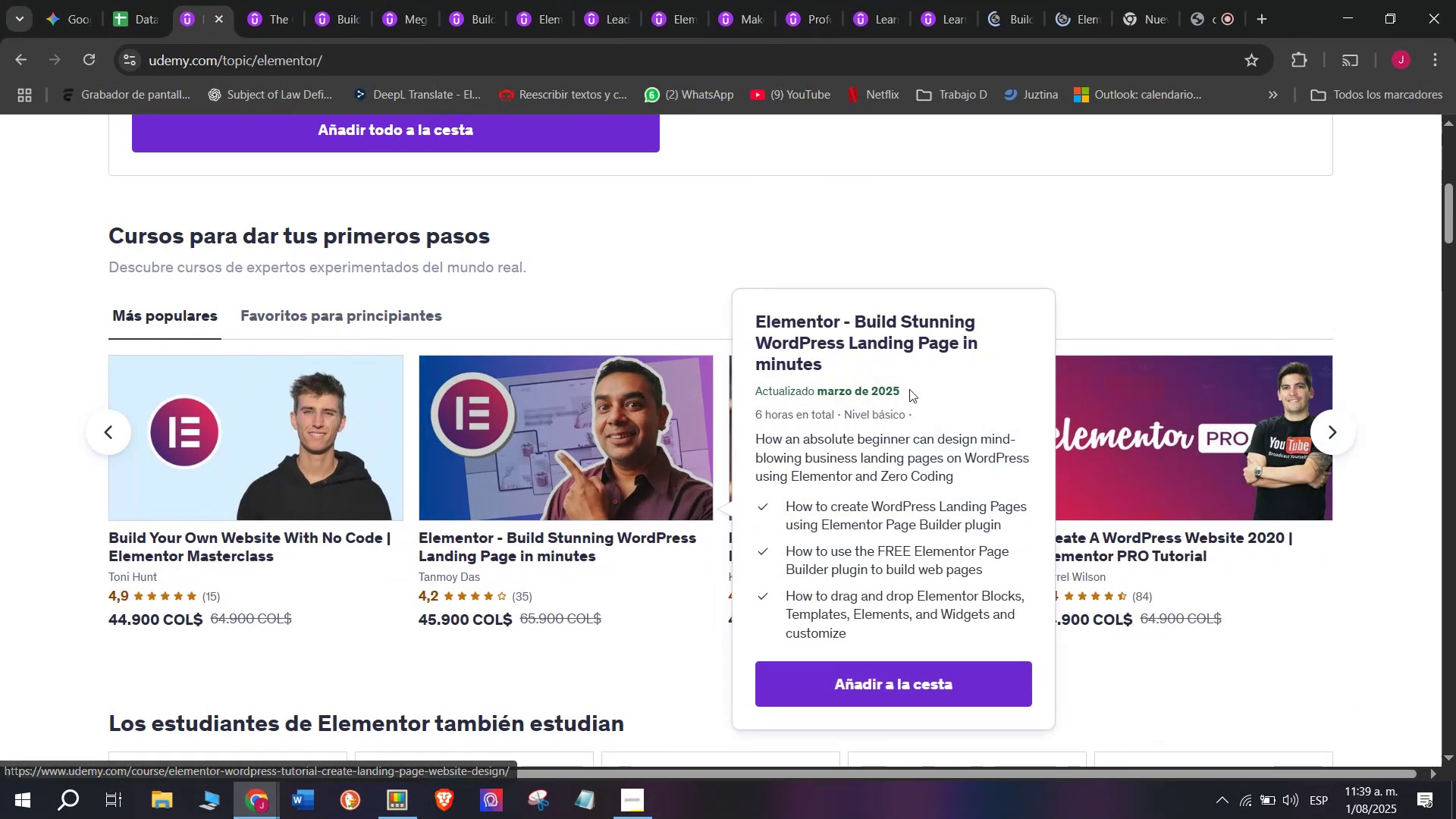 
hold_key(key=ControlLeft, duration=0.34)
left_click([908, 460])
 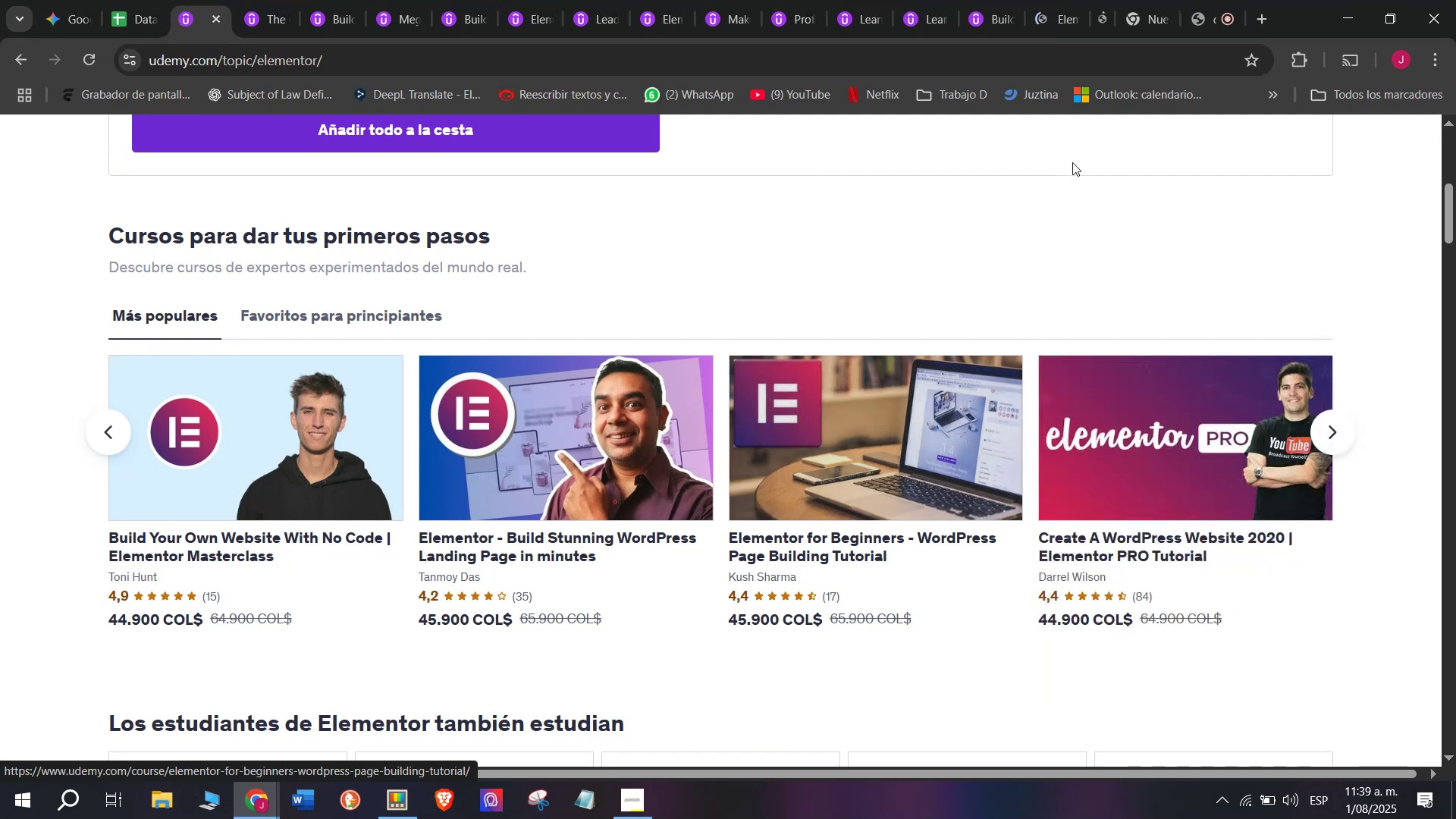 
hold_key(key=ControlLeft, duration=0.44)
left_click([1203, 367])
 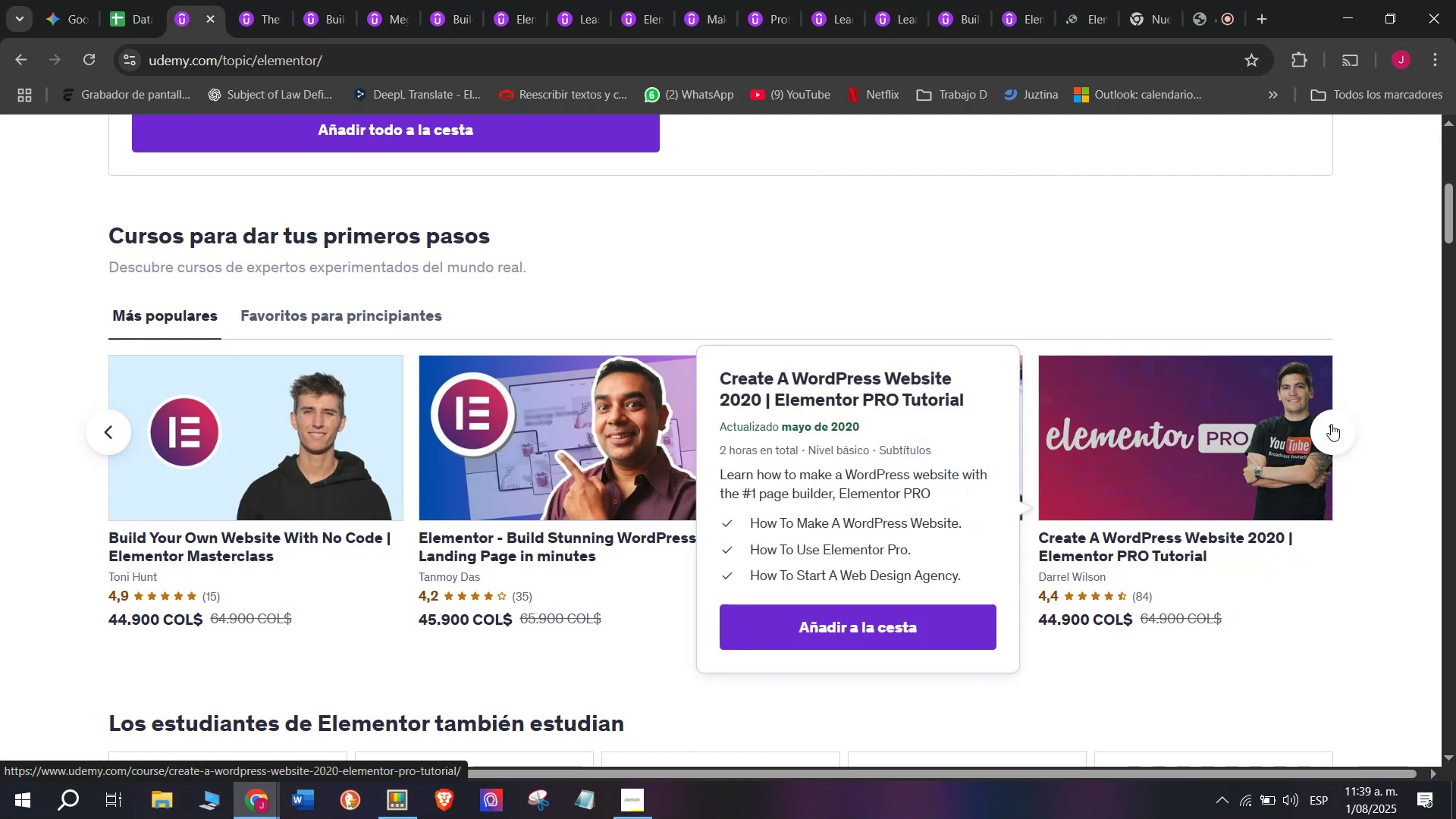 
left_click([1337, 431])
 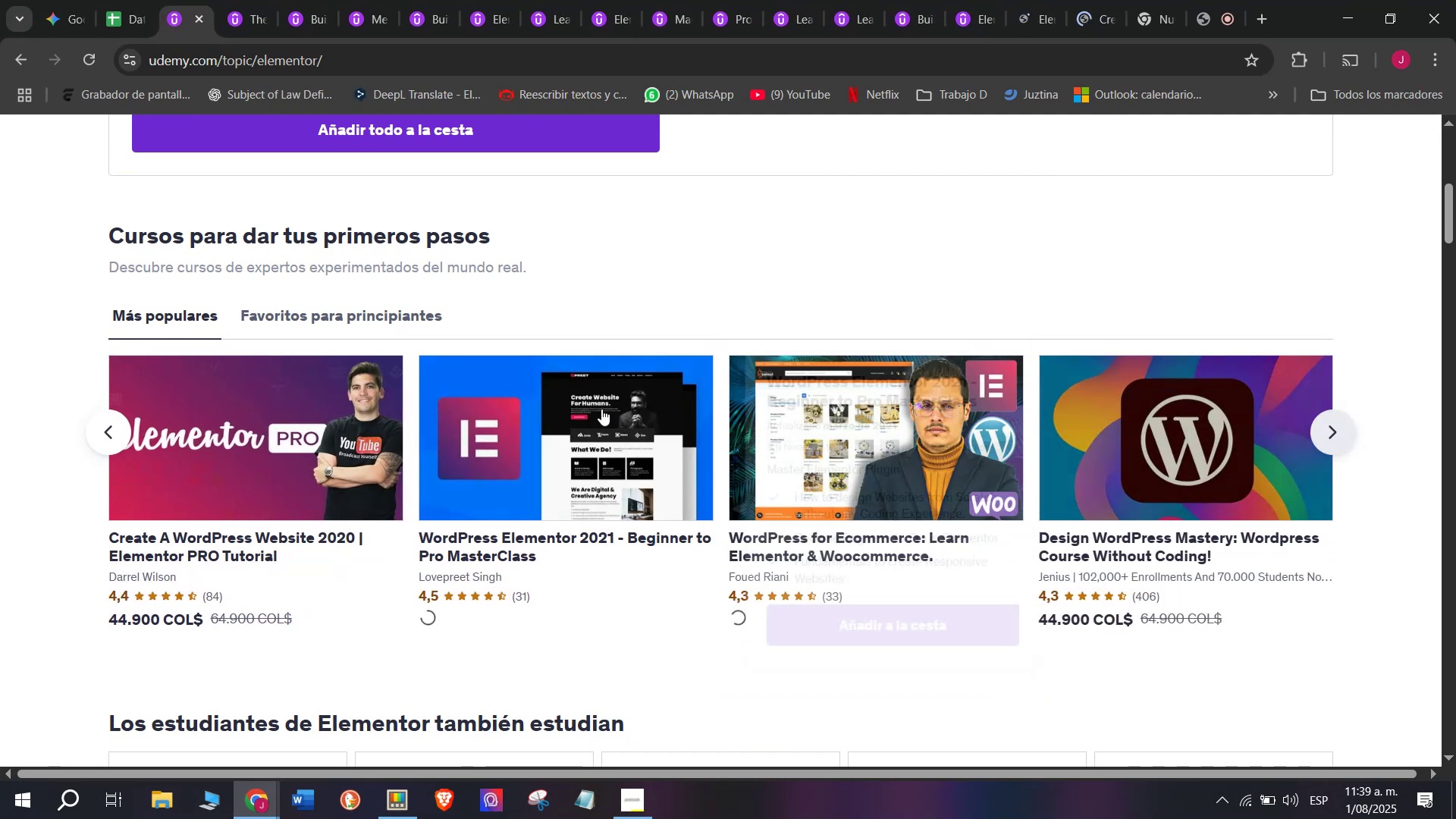 
key(Control+ControlLeft)
 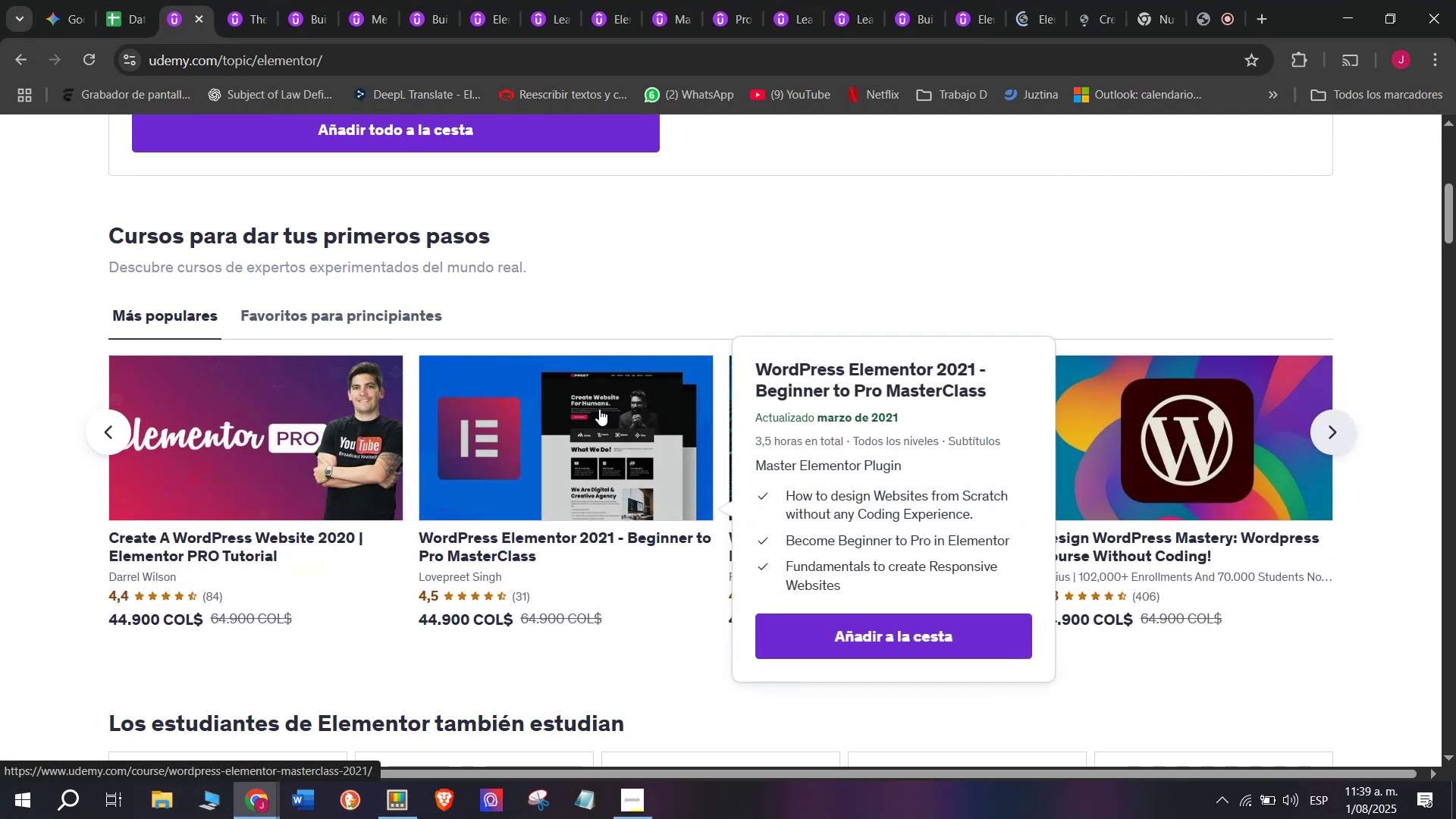 
left_click([599, 409])
 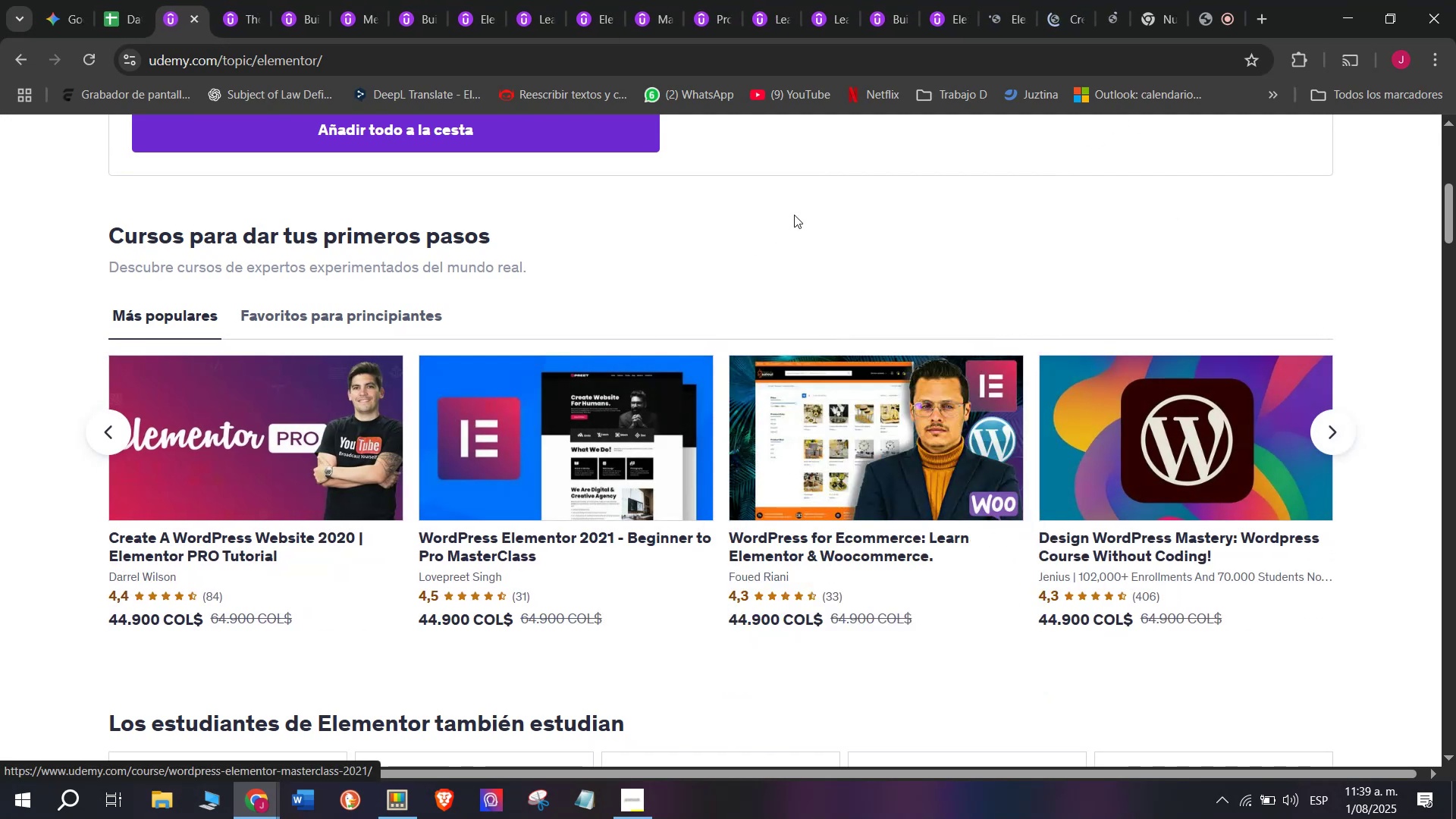 
hold_key(key=ControlLeft, duration=0.36)
left_click([846, 422])
 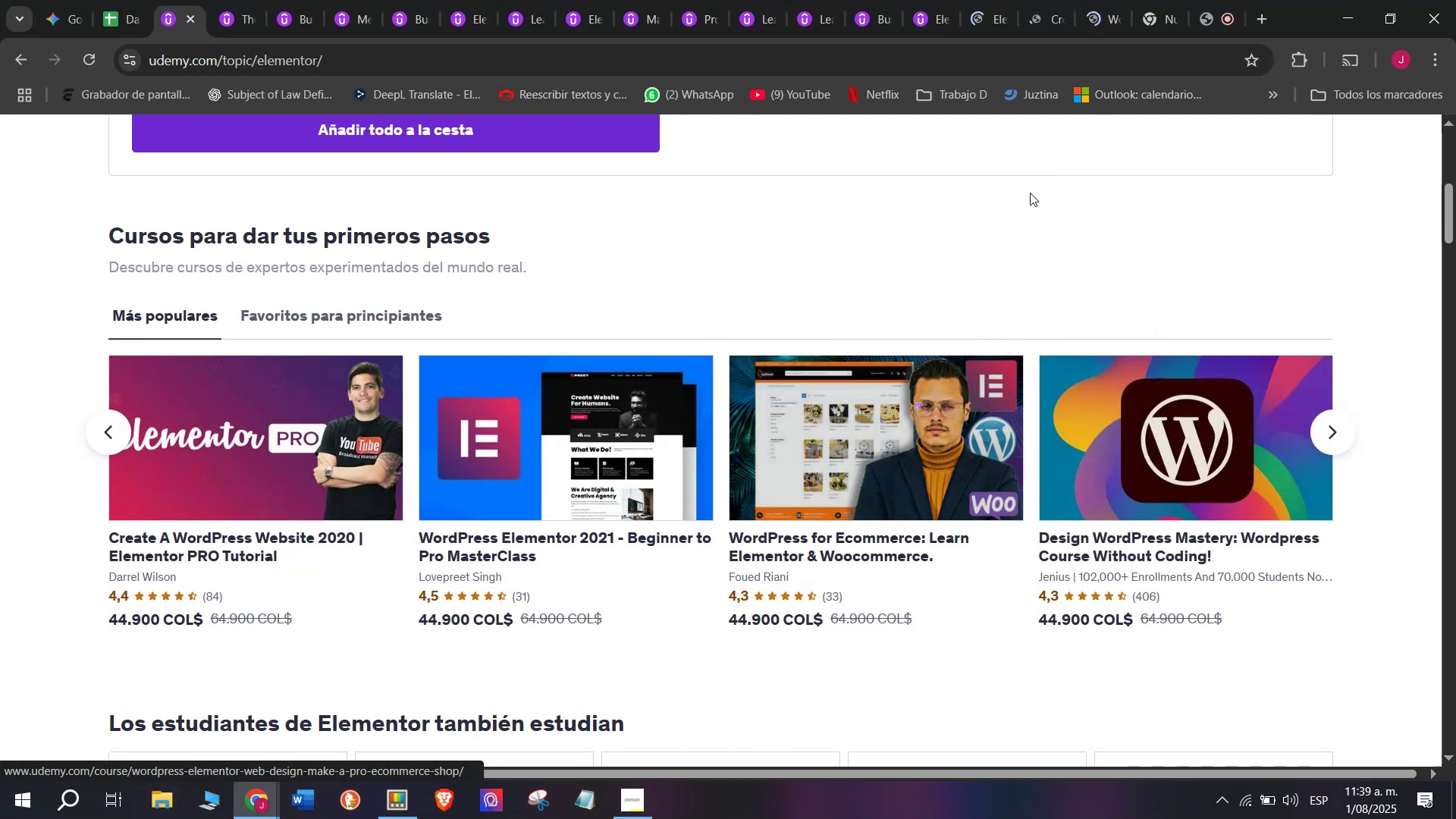 
hold_key(key=ControlLeft, duration=0.35)
left_click([1156, 384])
 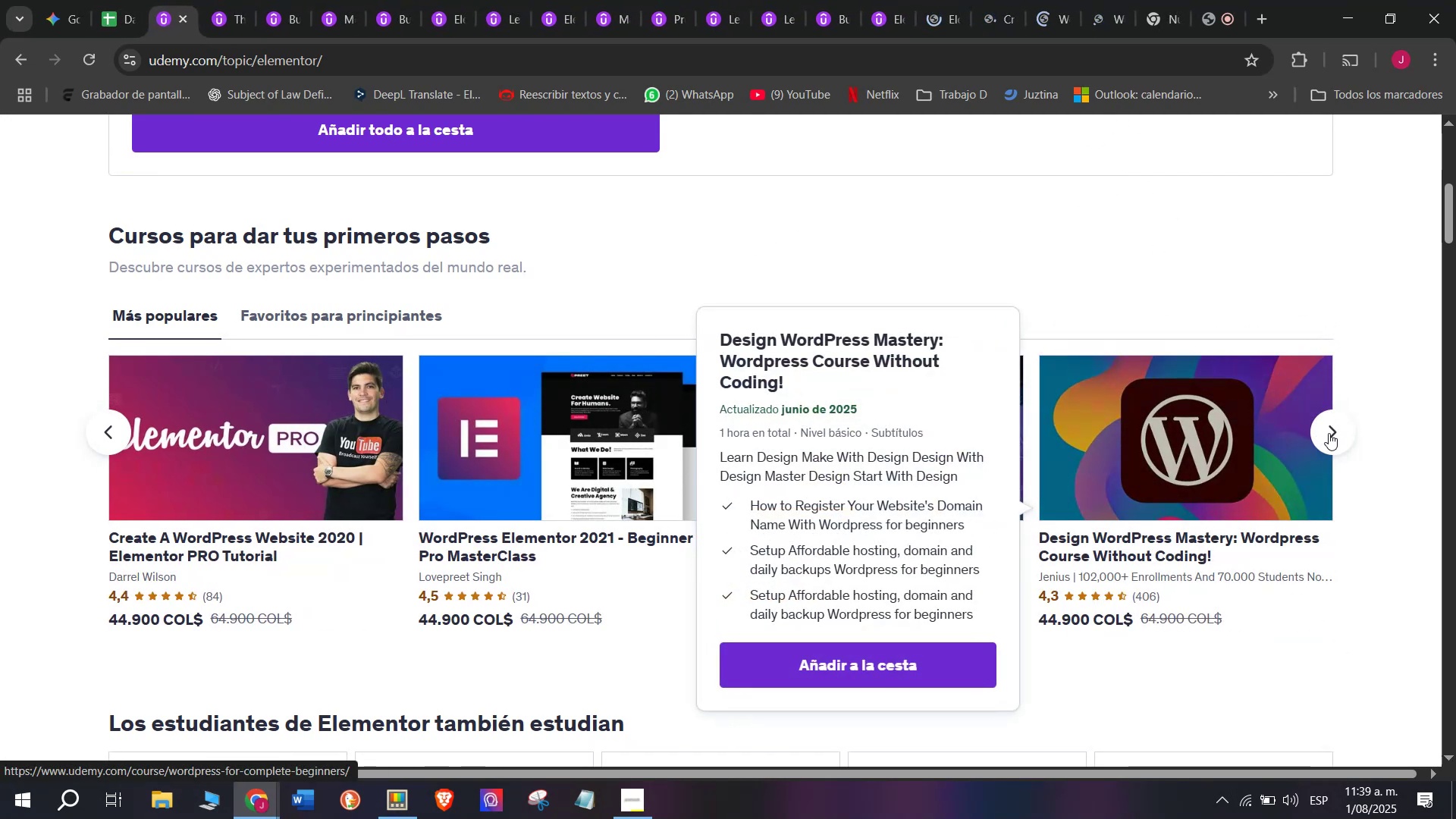 
left_click([1329, 433])
 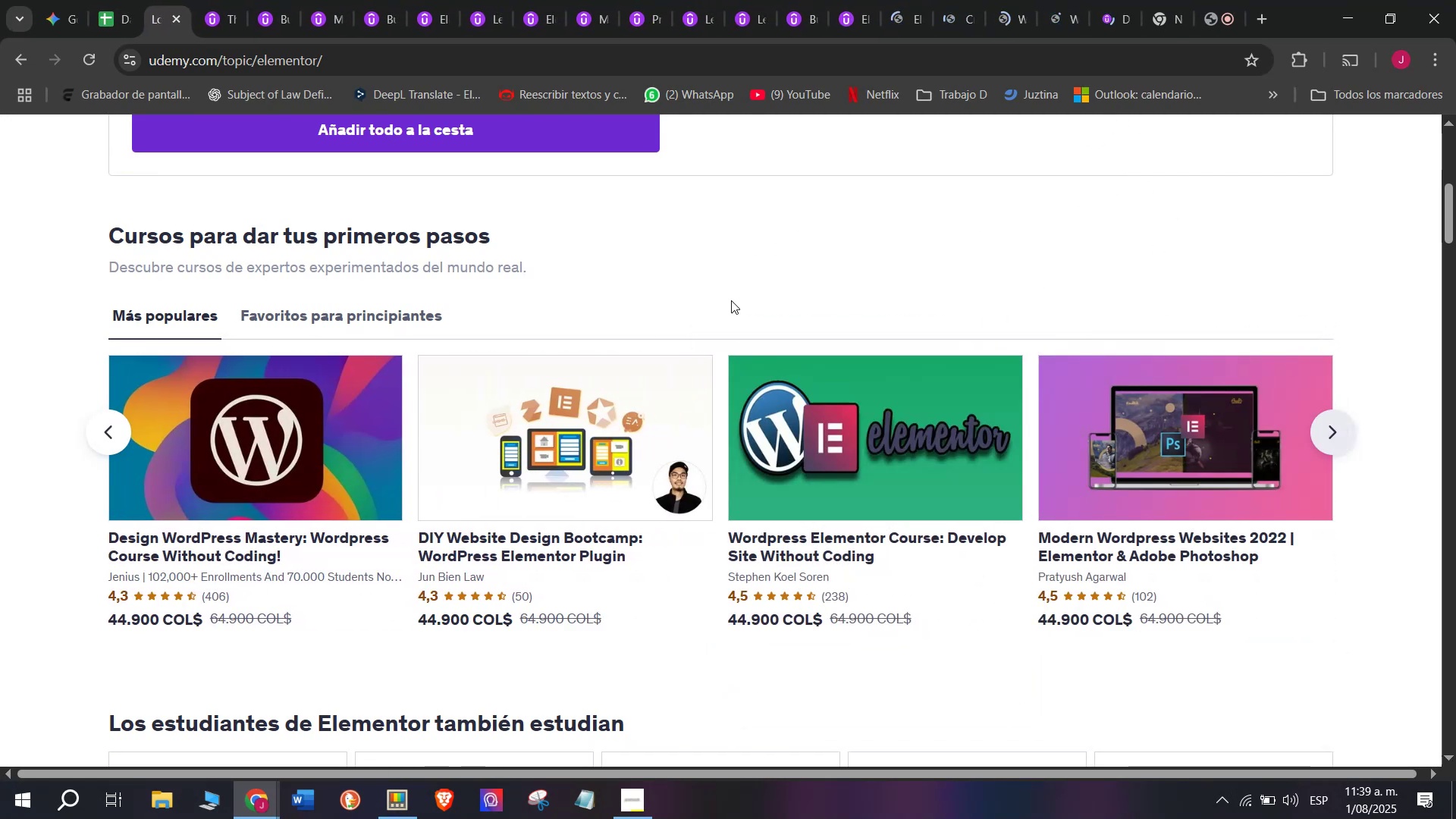 
hold_key(key=ControlLeft, duration=0.35)
left_click([655, 393])
 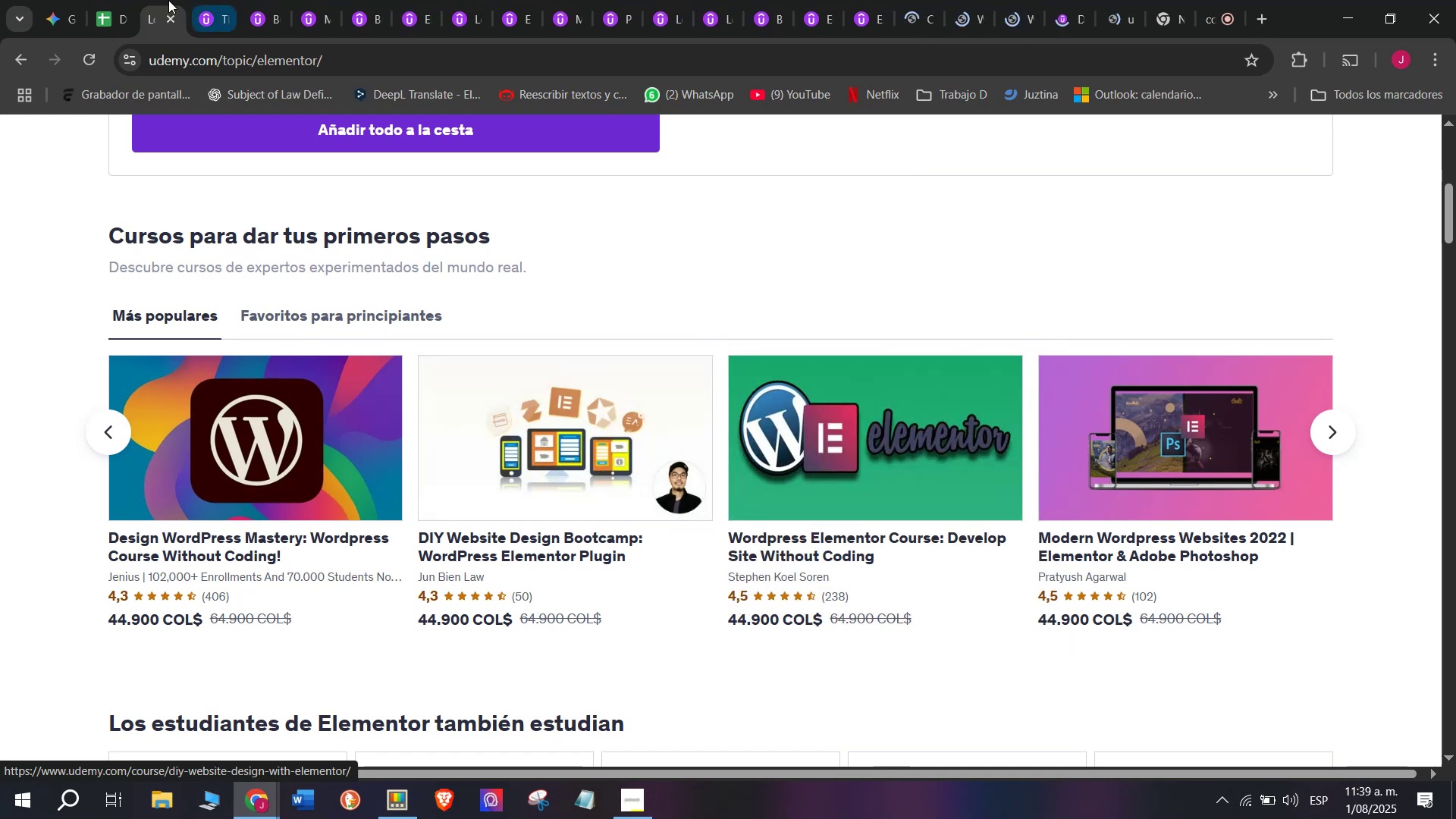 
left_click_drag(start_coordinate=[149, 5], to_coordinate=[1112, 0])
 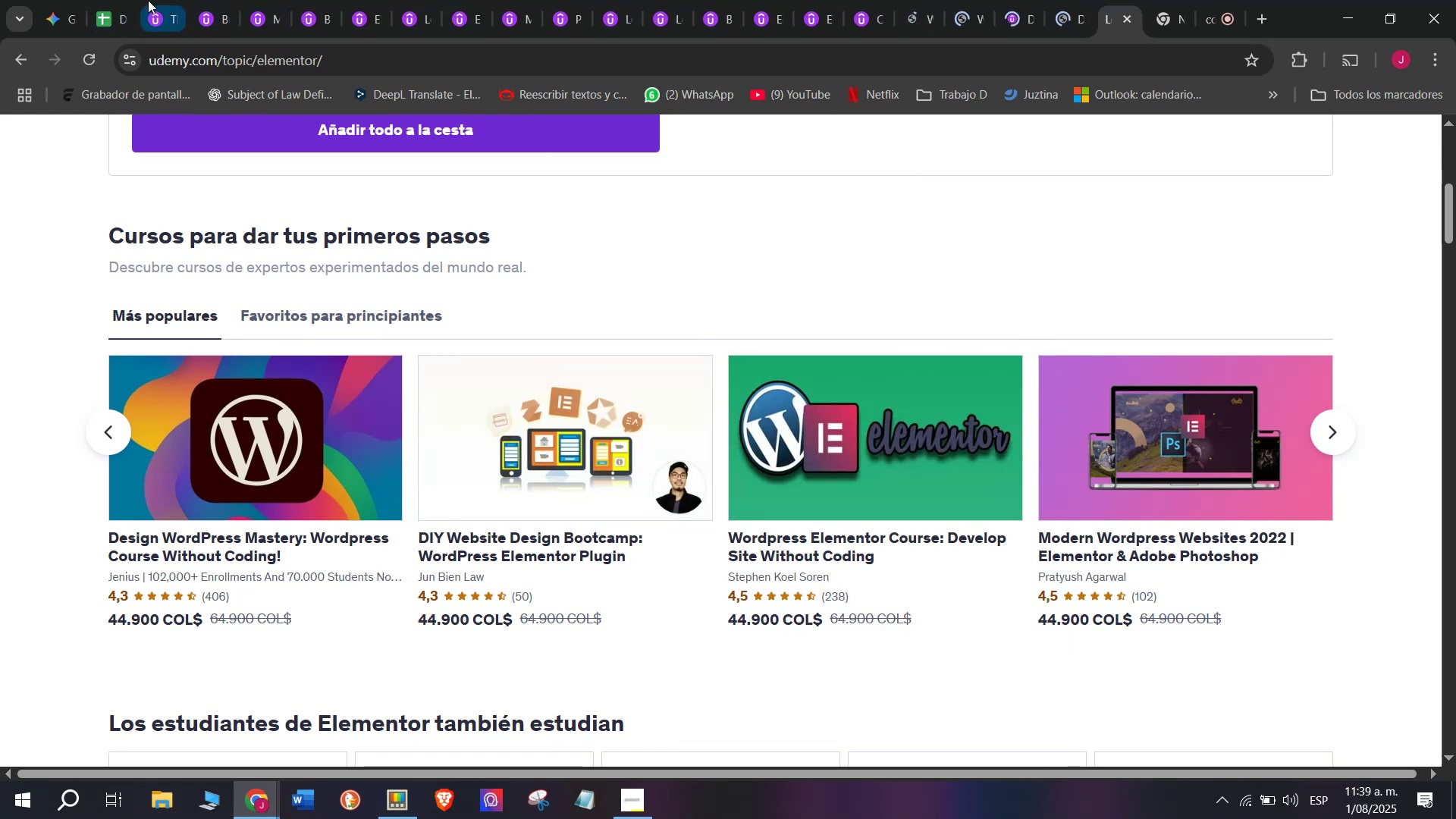 
left_click([121, 0])
 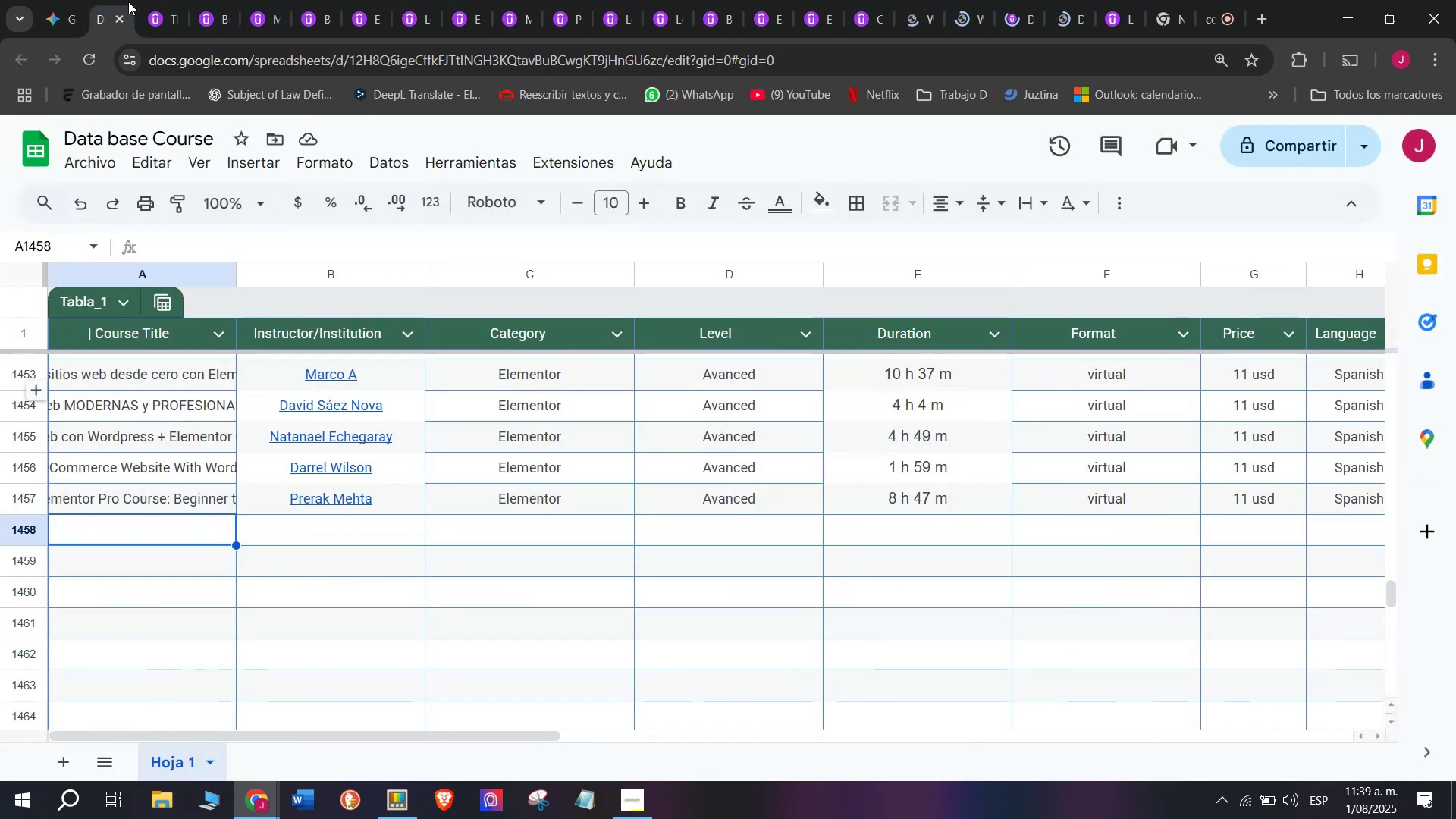 
left_click([146, 0])
 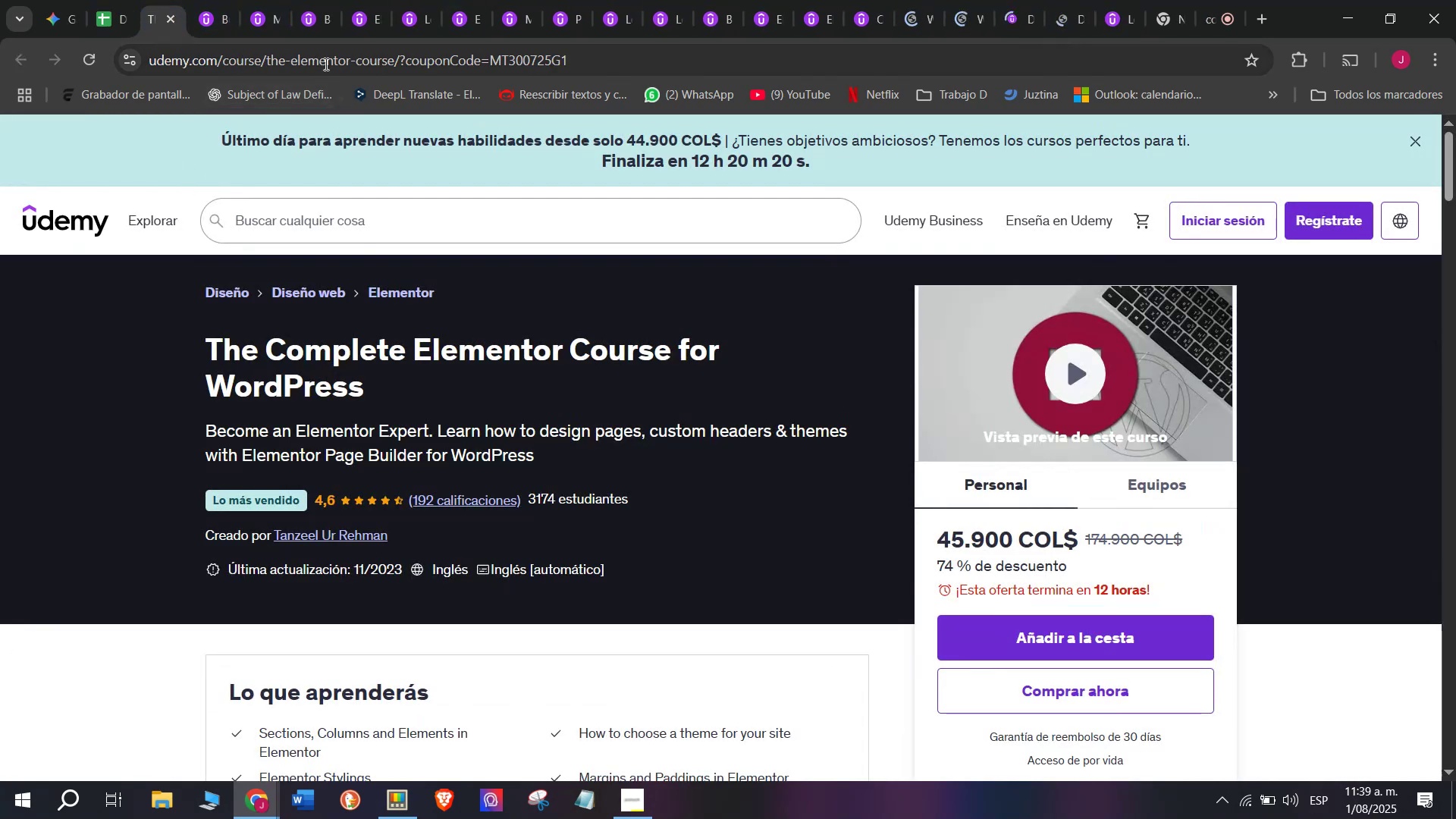 
double_click([325, 61])
 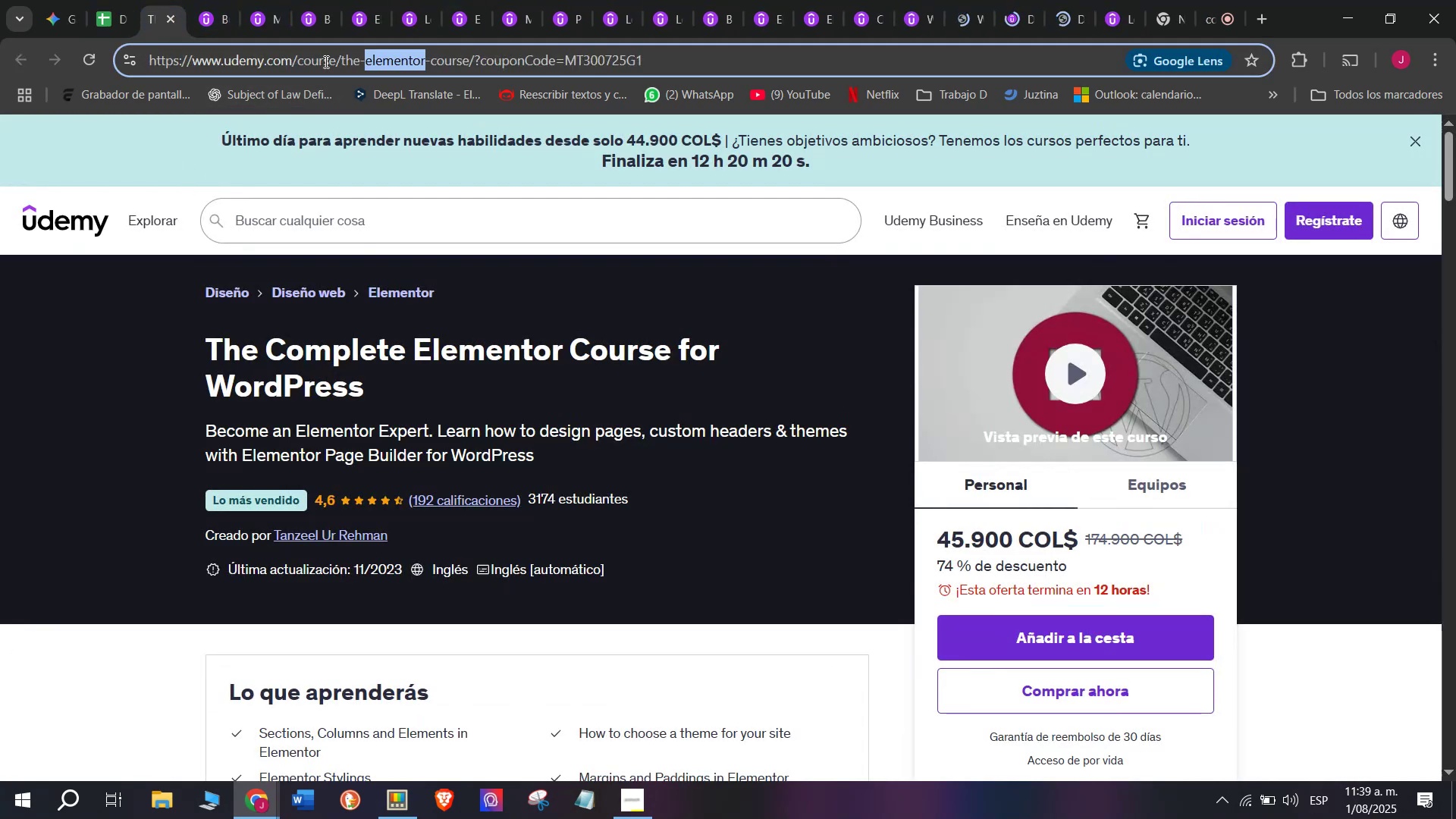 
triple_click([325, 61])
 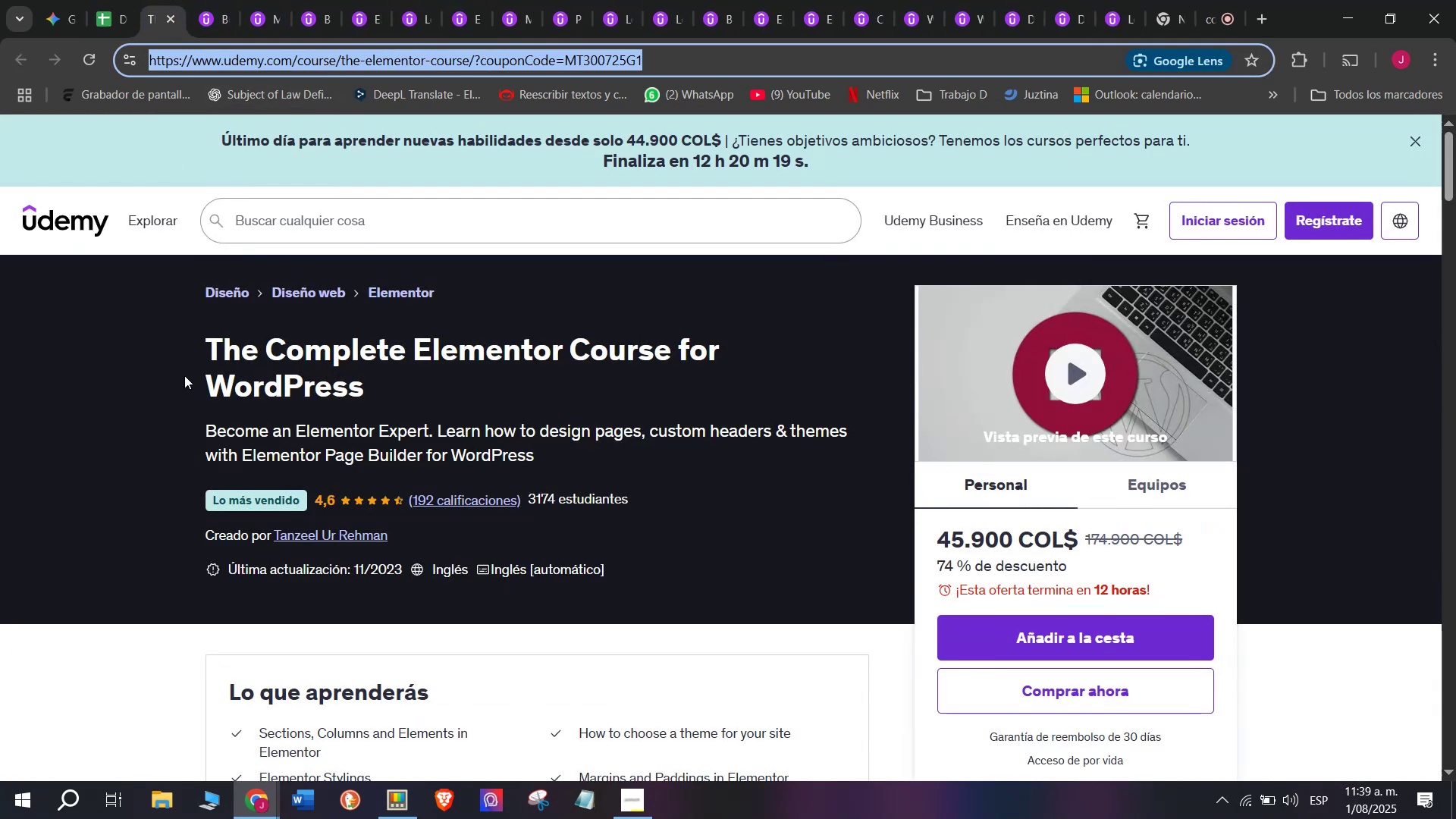 
left_click([190, 350])
 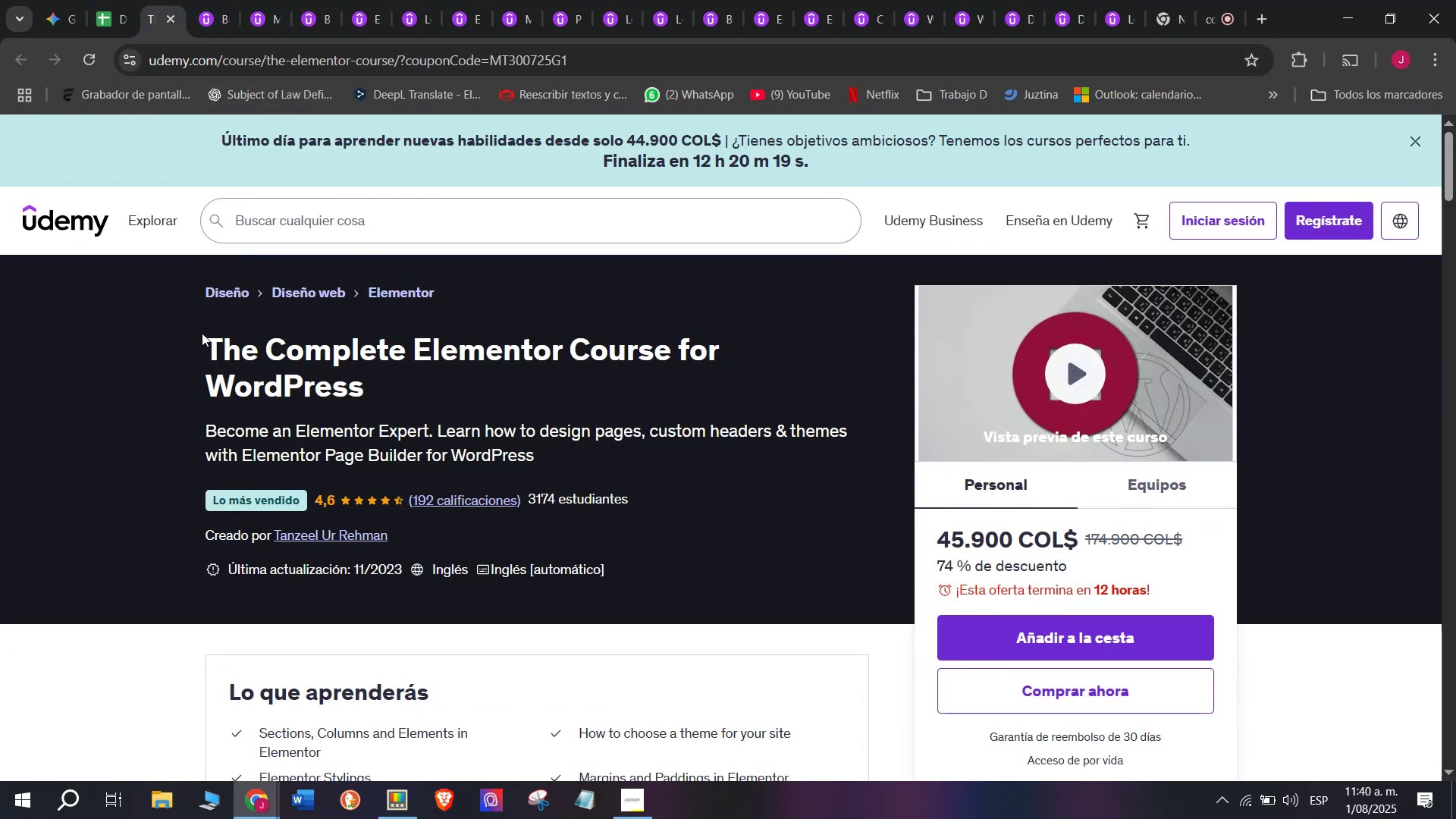 
left_click_drag(start_coordinate=[203, 331], to_coordinate=[406, 384])
 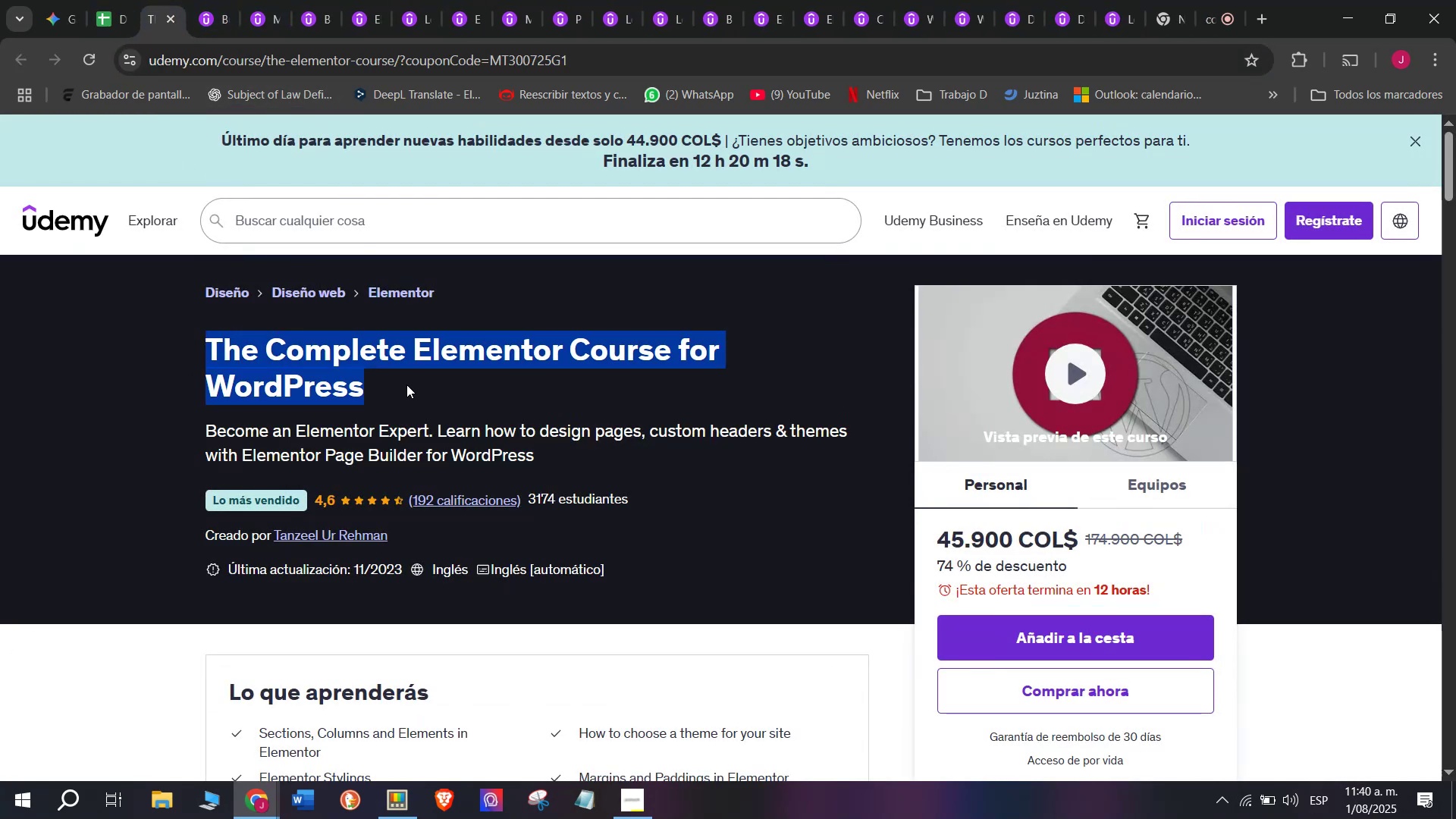 
key(Break)
 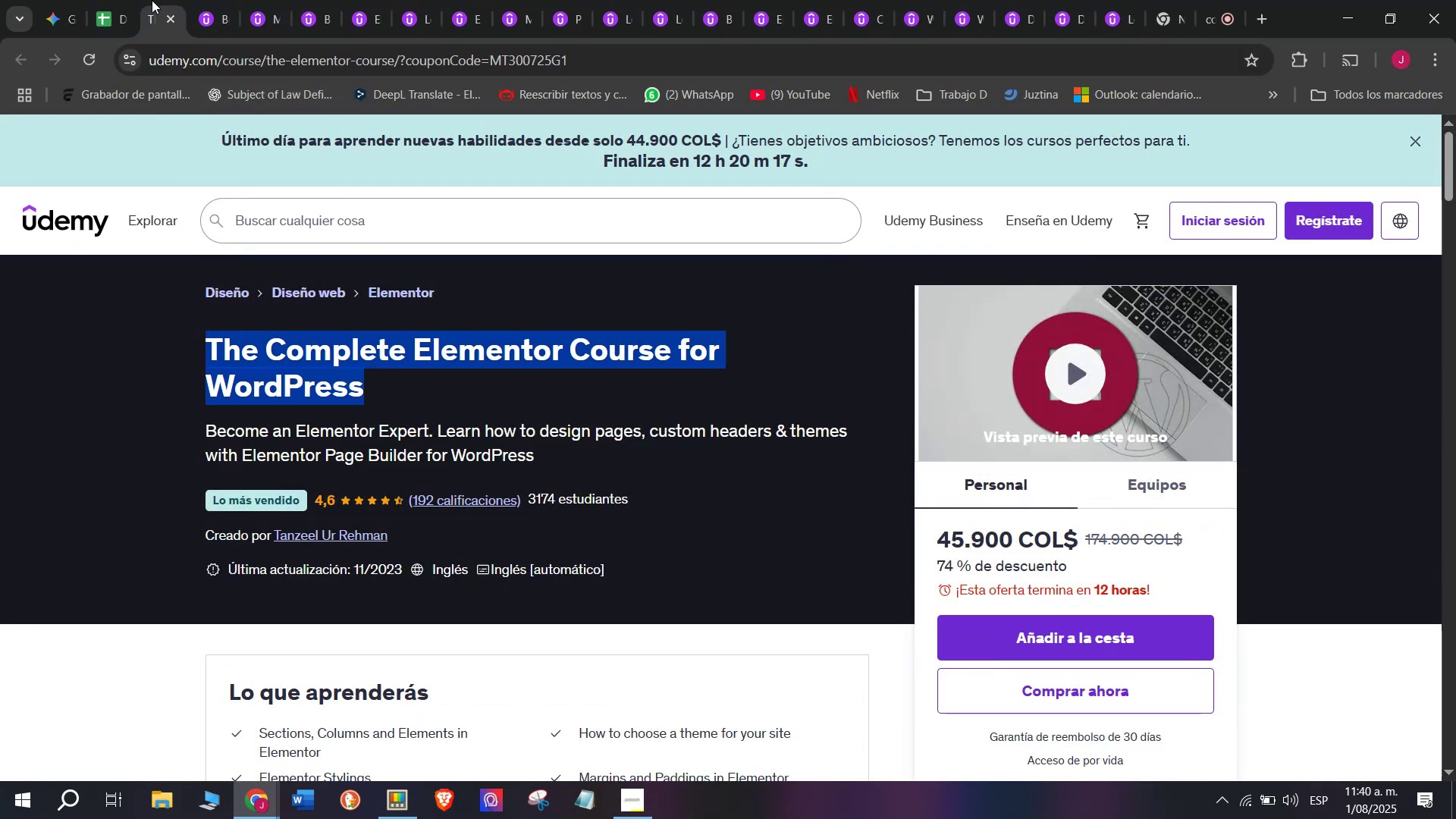 
key(Control+ControlLeft)
 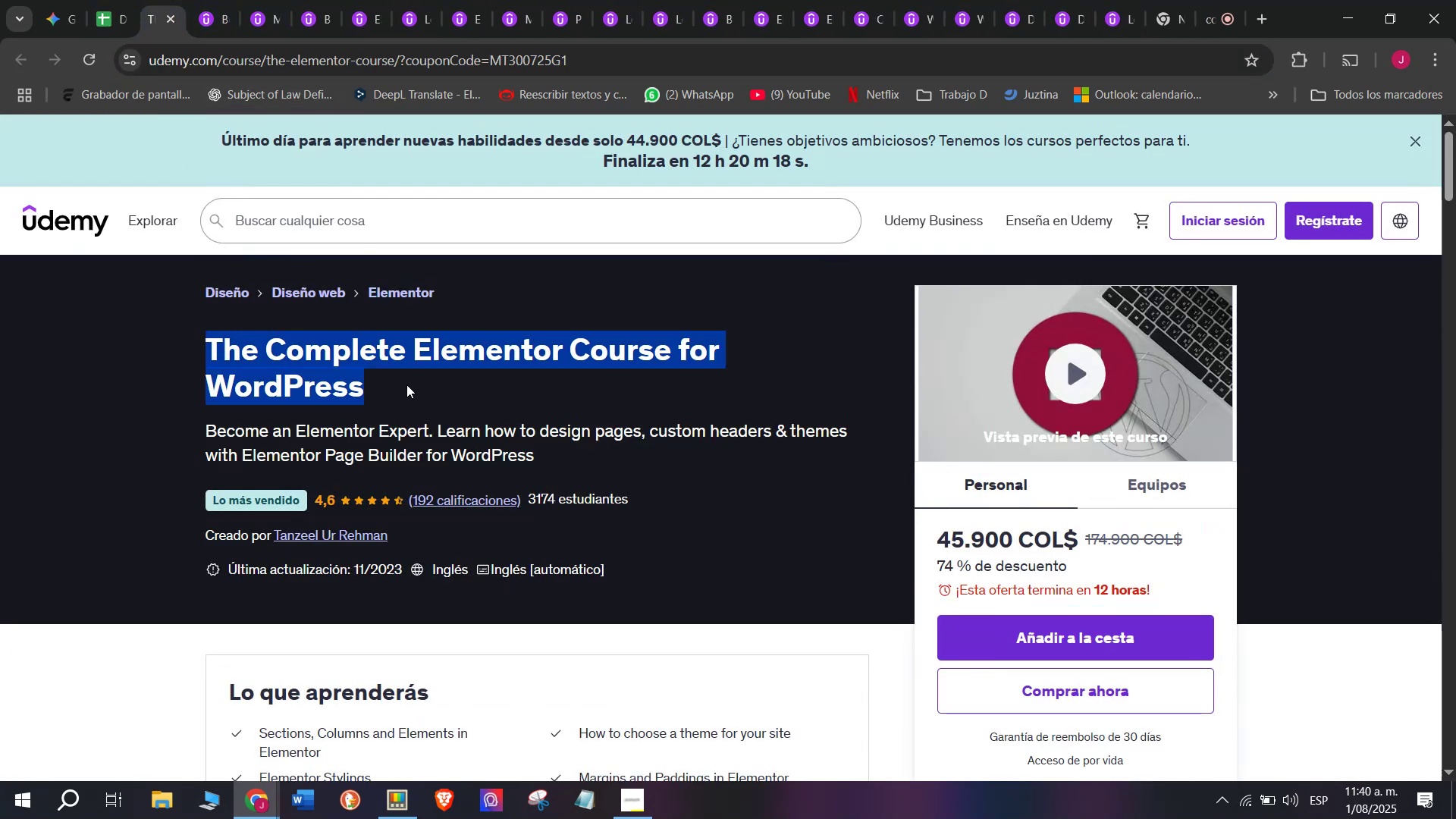 
key(Control+C)
 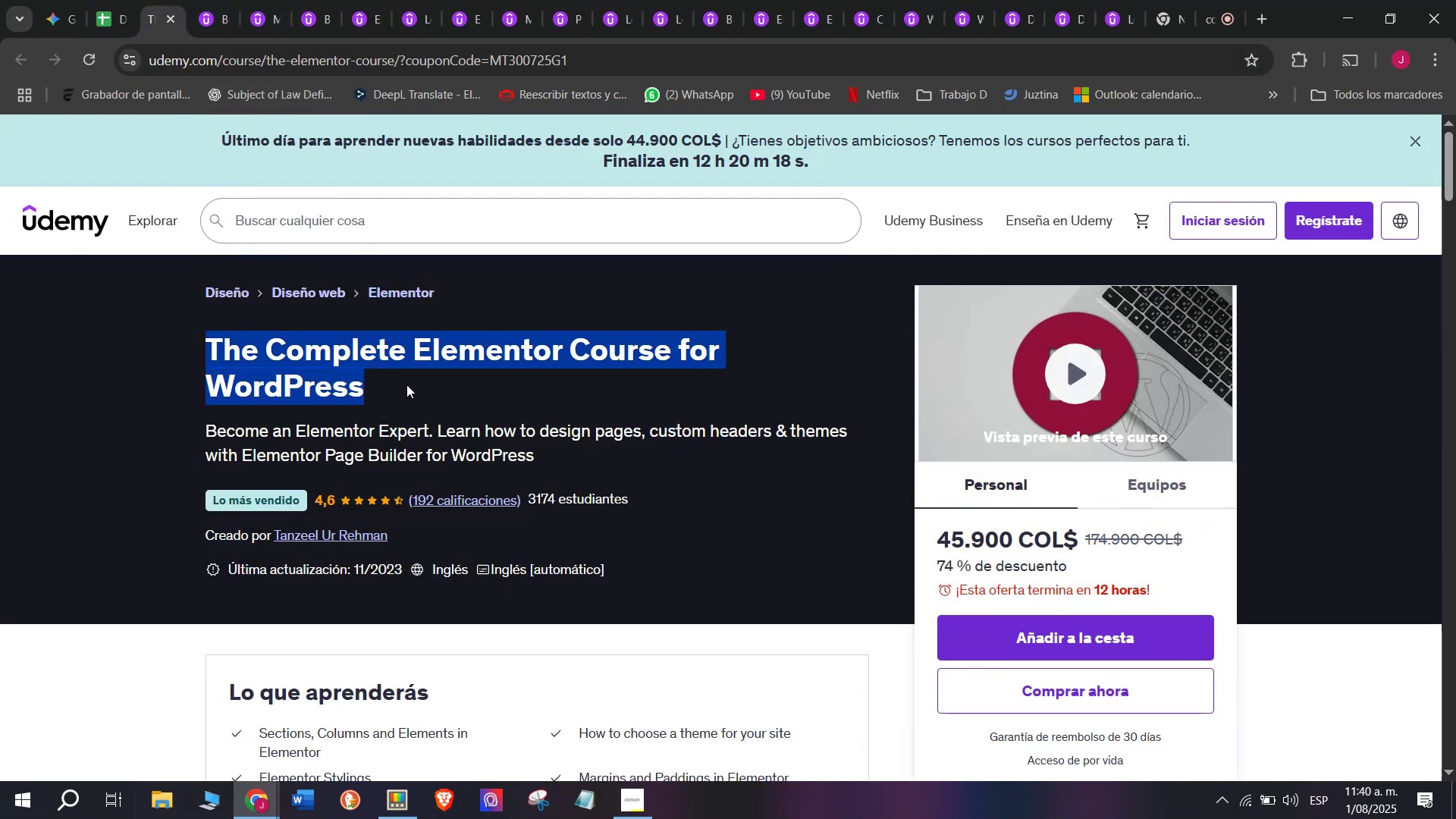 
key(Control+ControlLeft)
 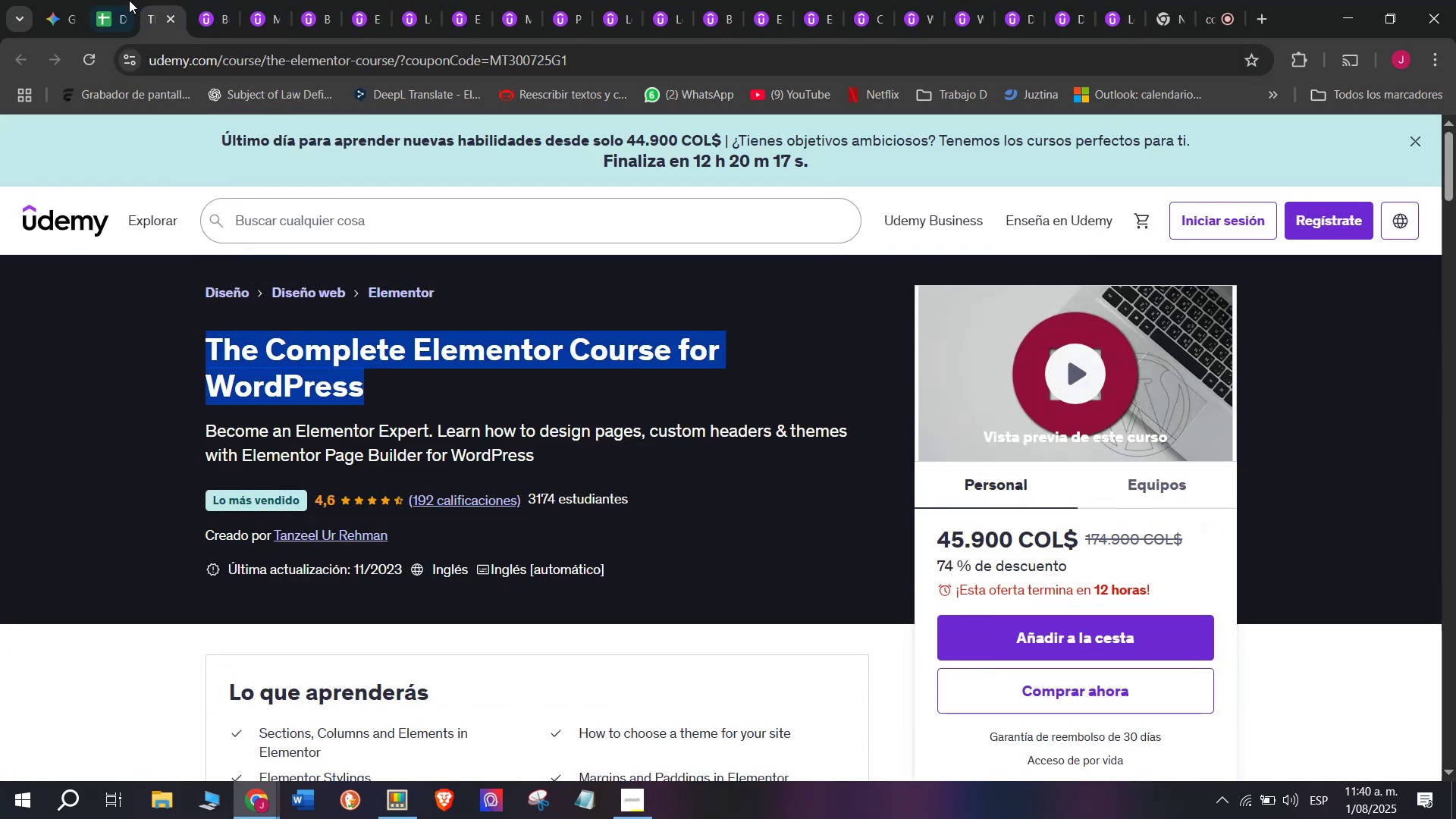 
key(Break)
 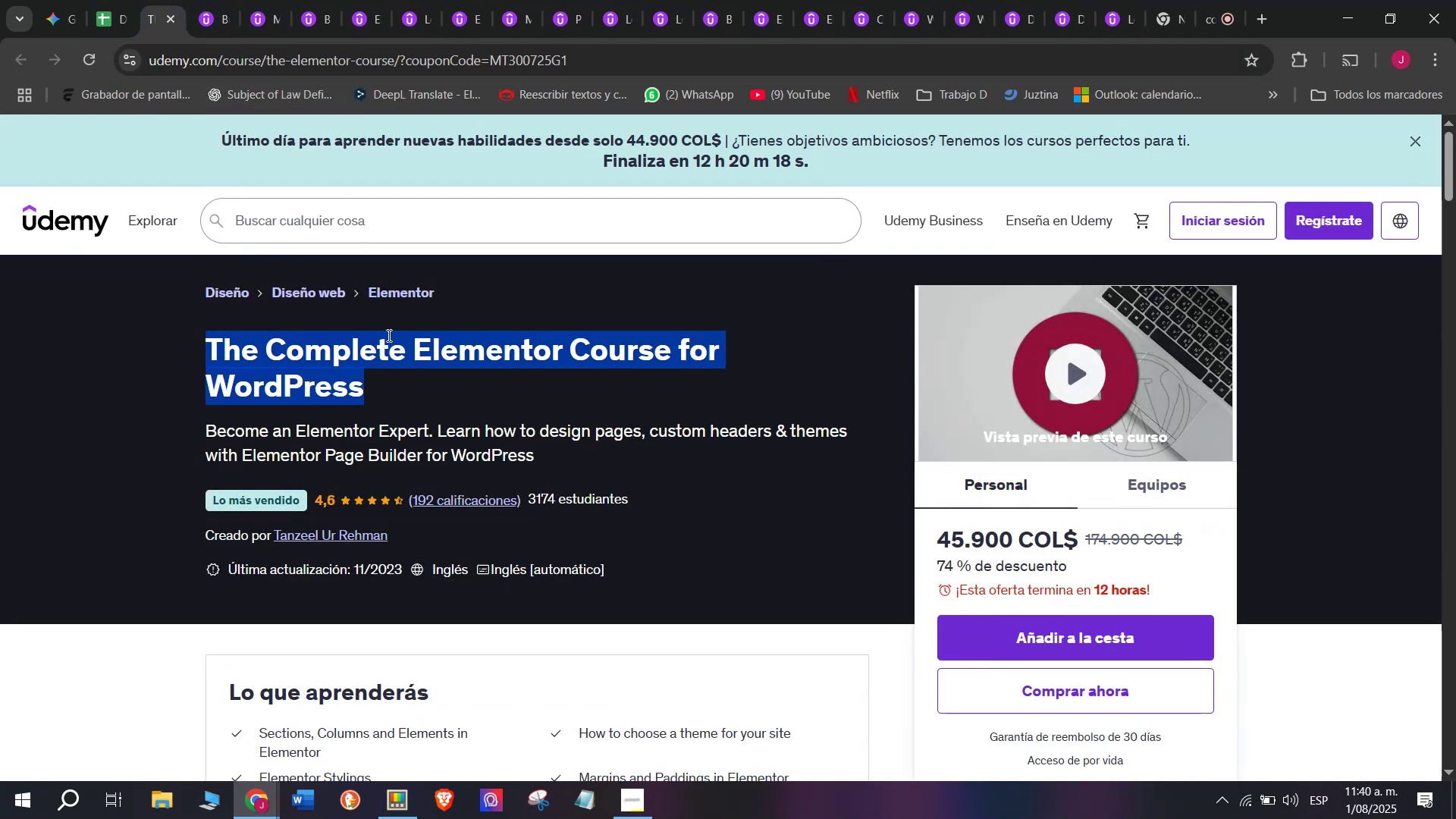 
key(Control+C)
 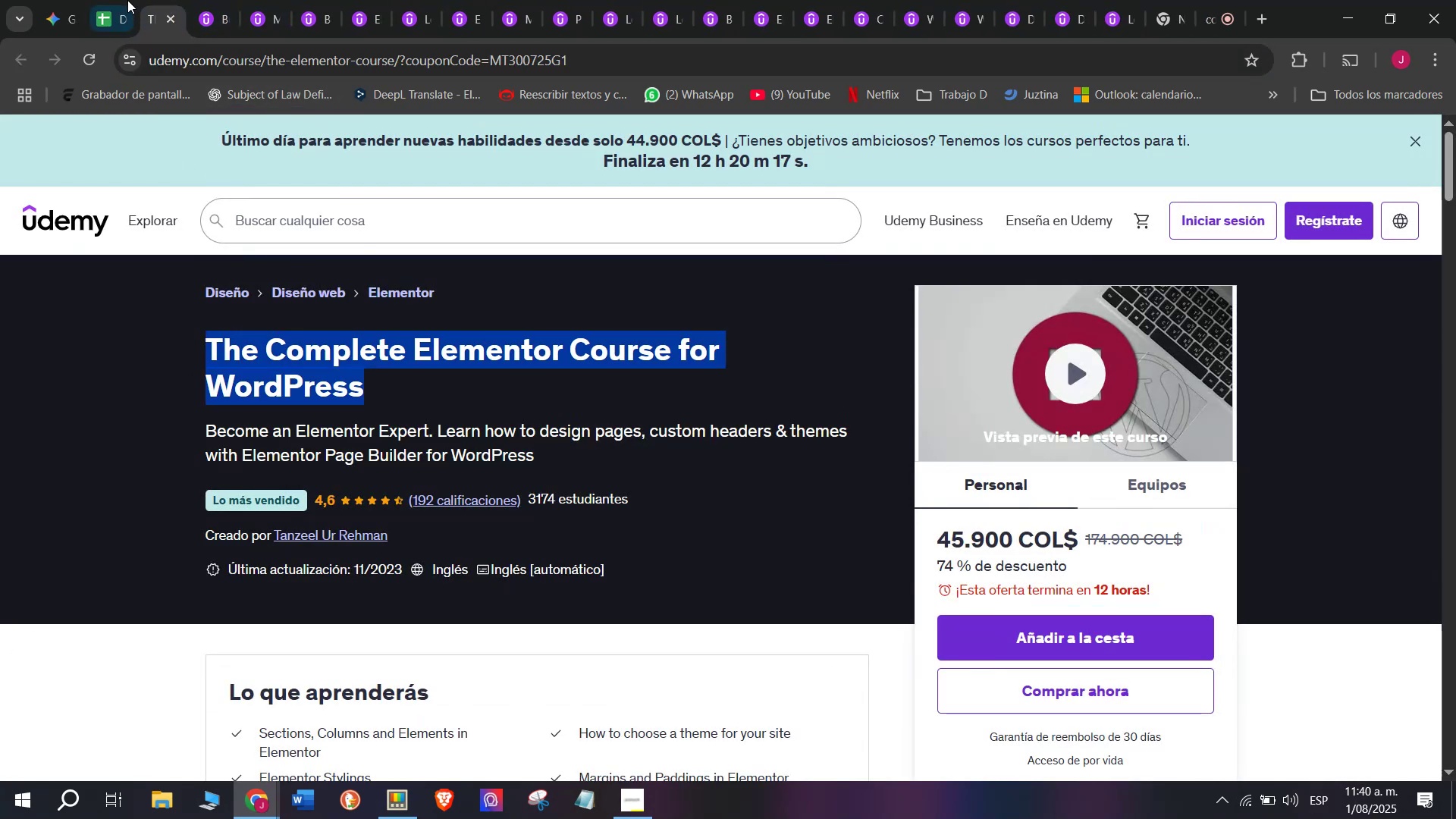 
left_click([127, 0])
 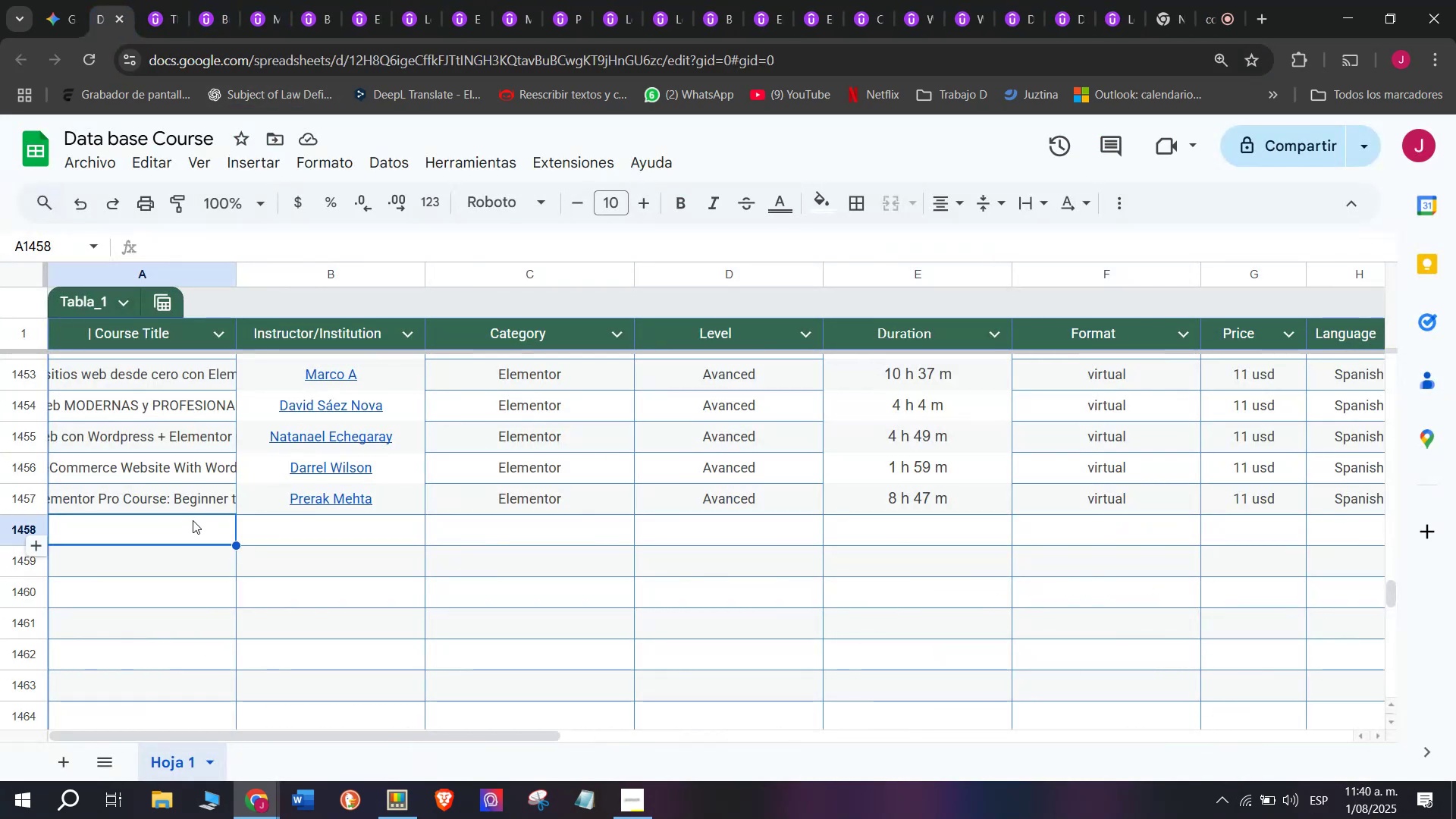 
double_click([193, 520])
 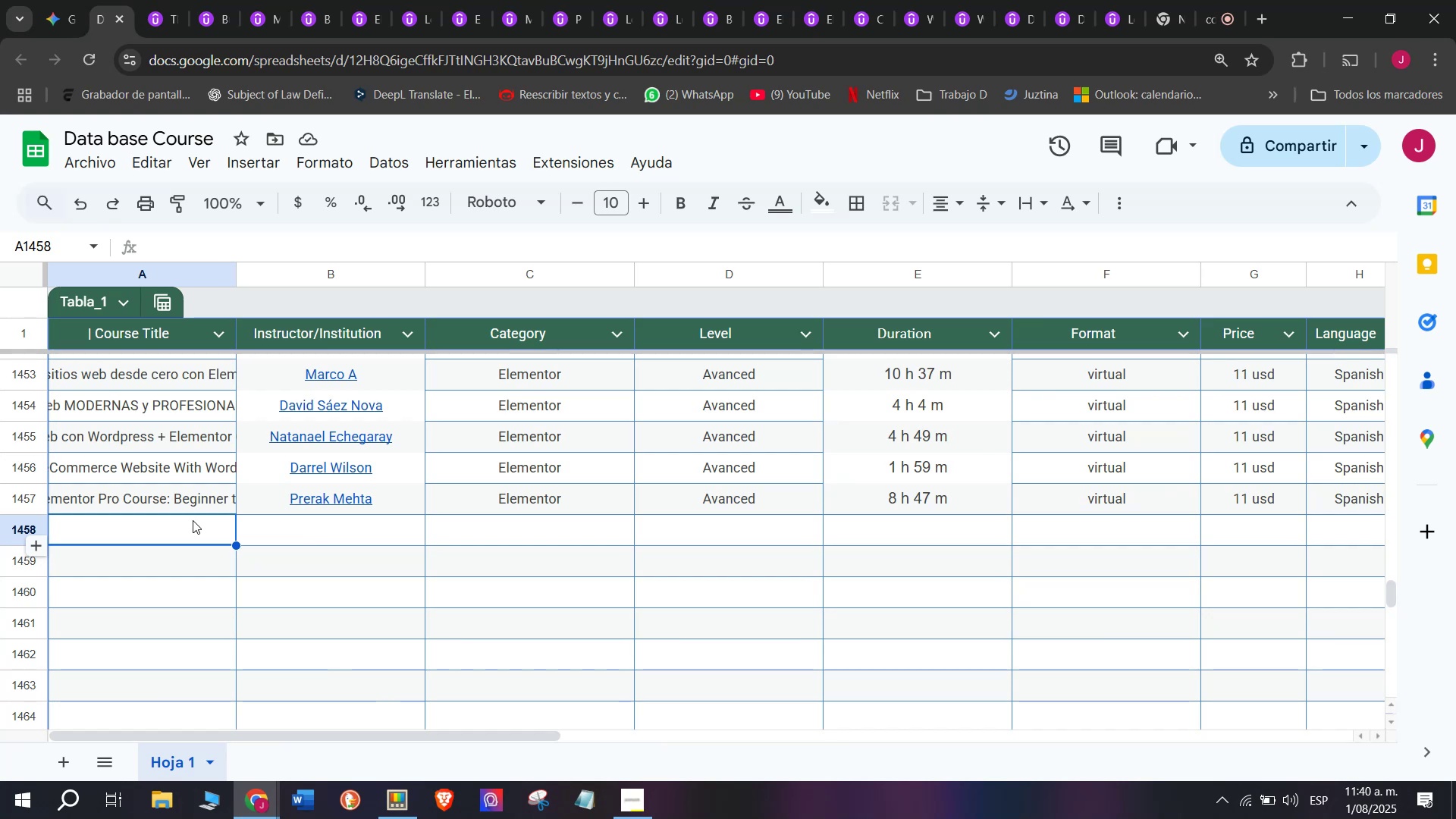 
key(Z)
 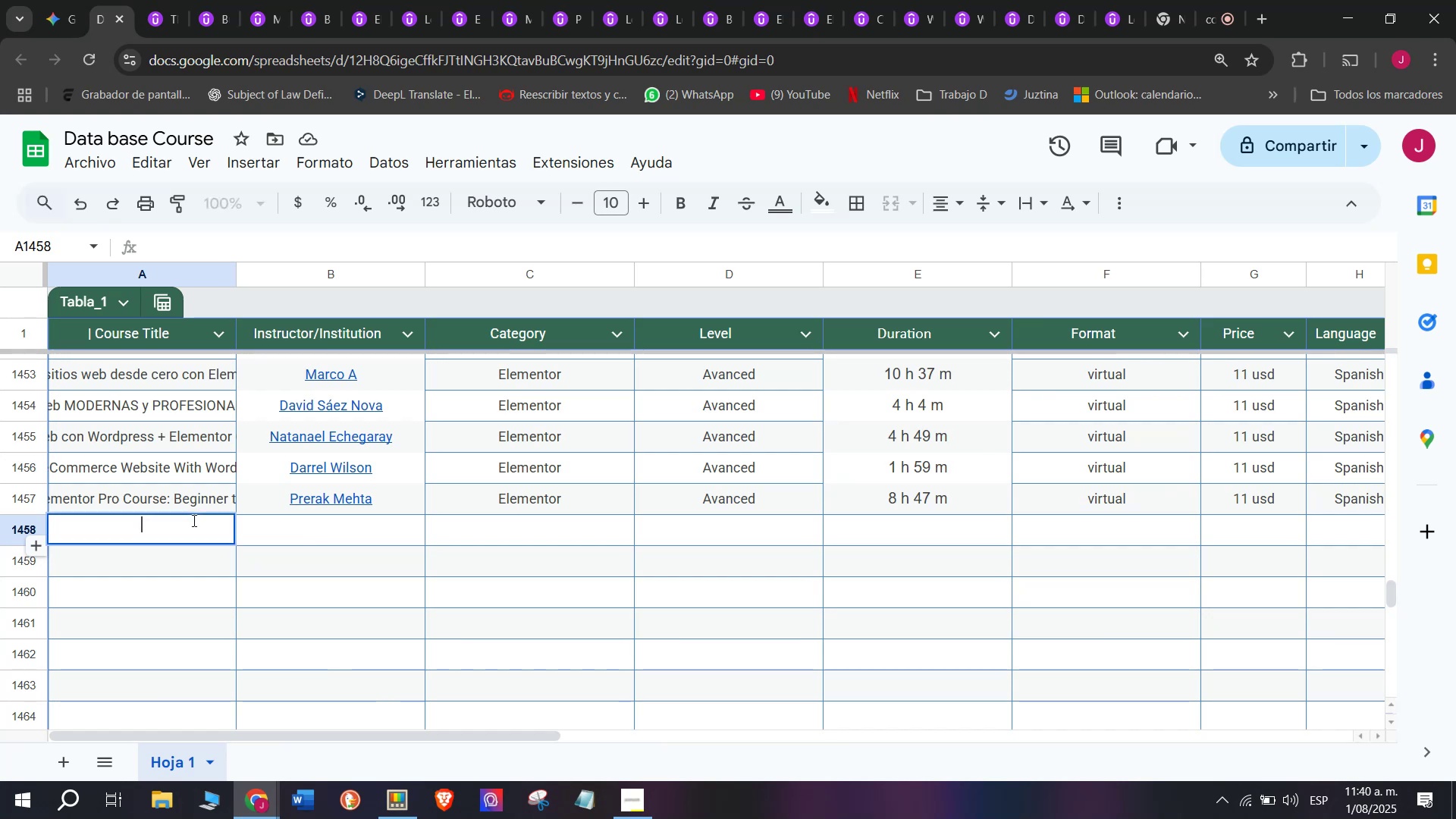 
key(Control+ControlLeft)
 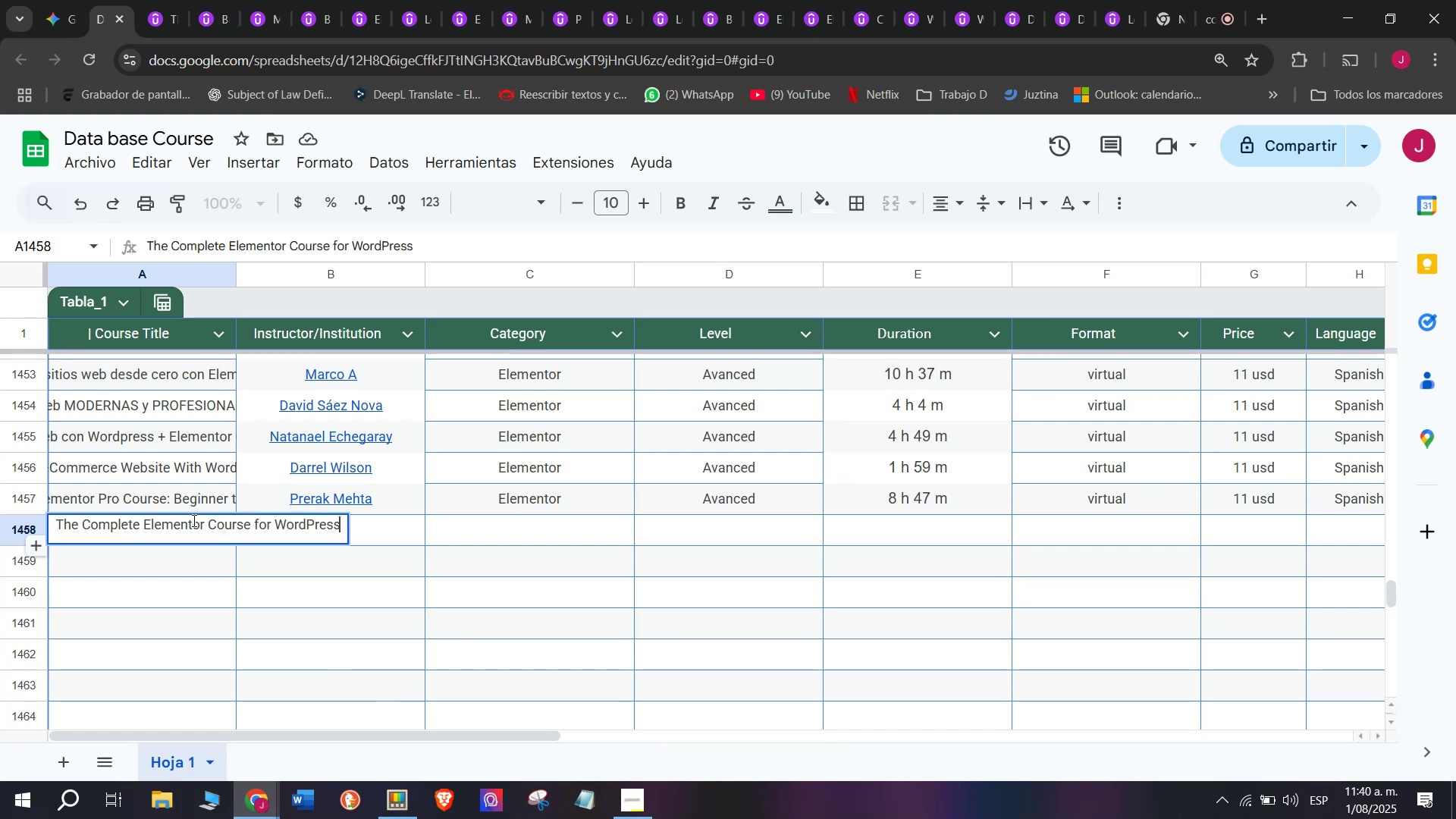 
key(Control+V)
 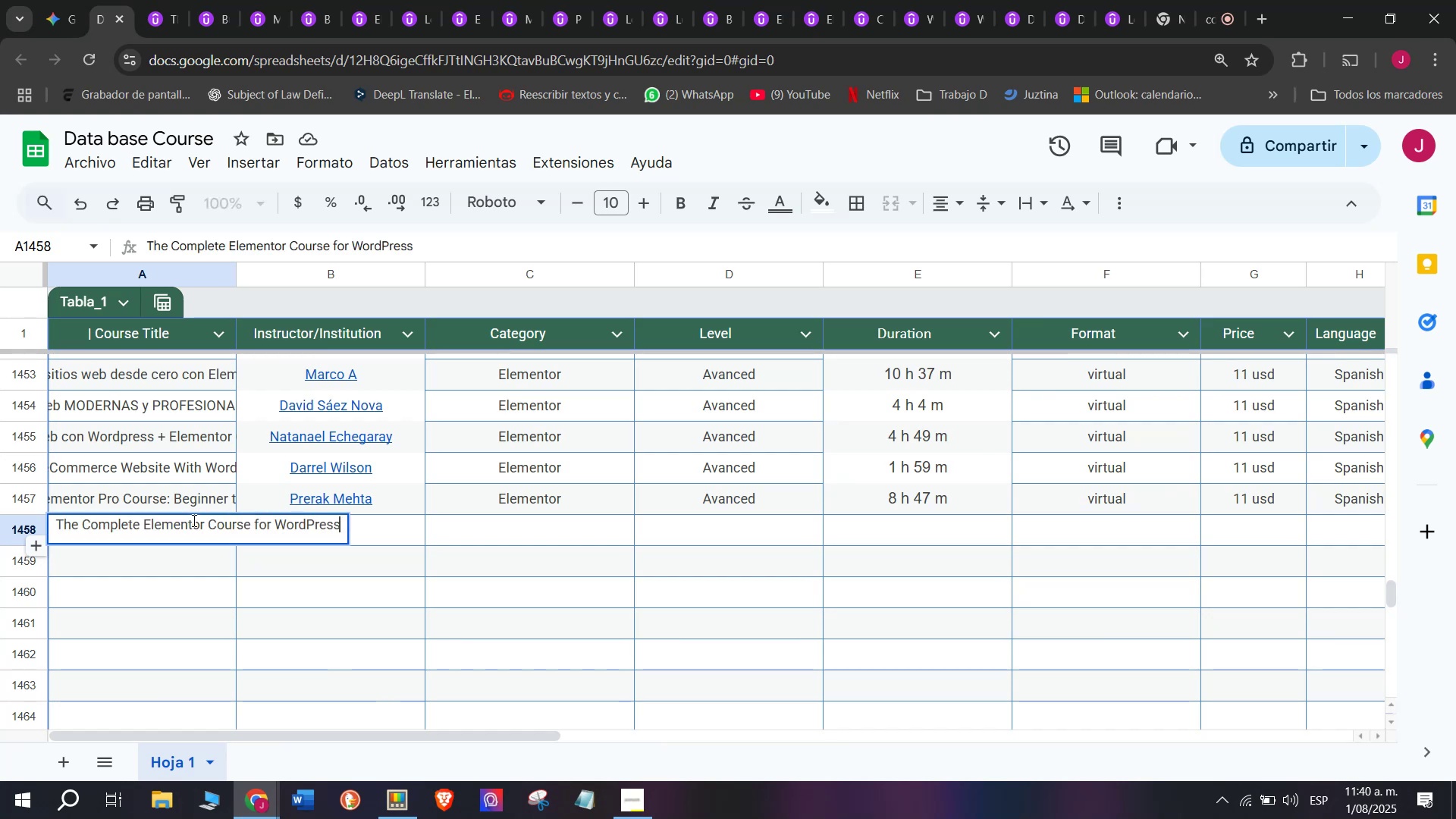 
scroll: coordinate [197, 573], scroll_direction: up, amount: 4.0
 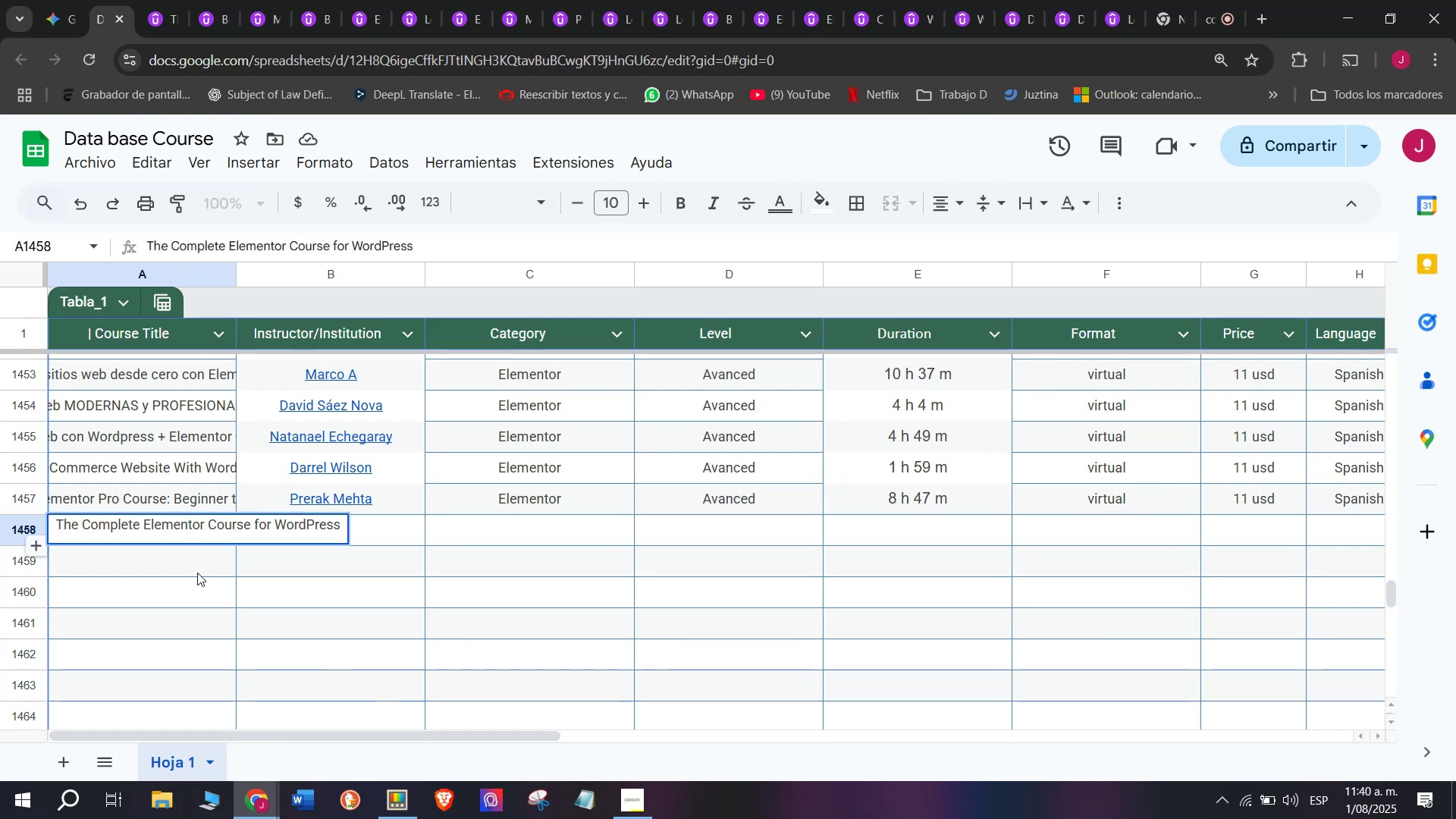 
left_click([197, 573])
 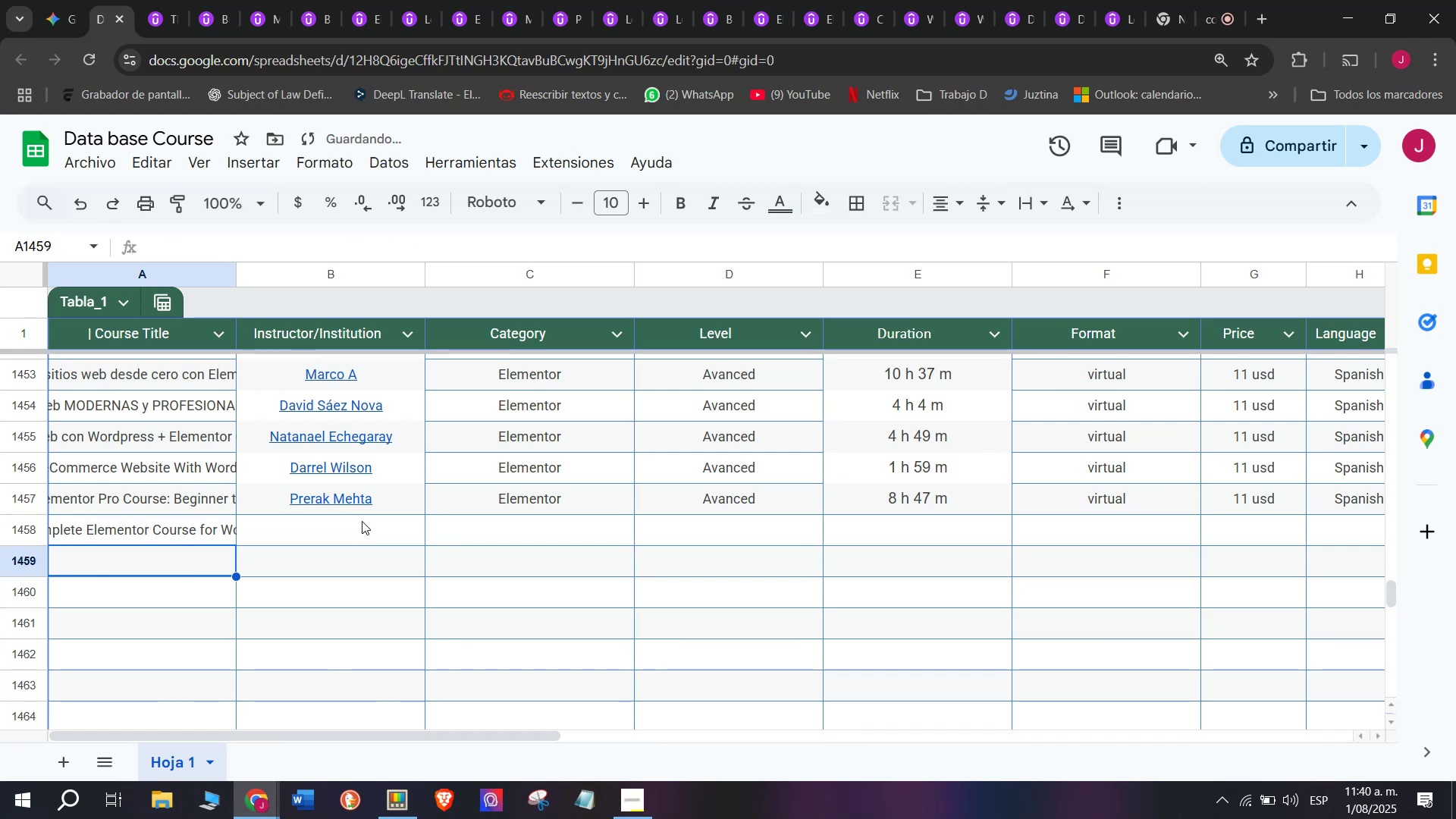 
left_click([362, 520])
 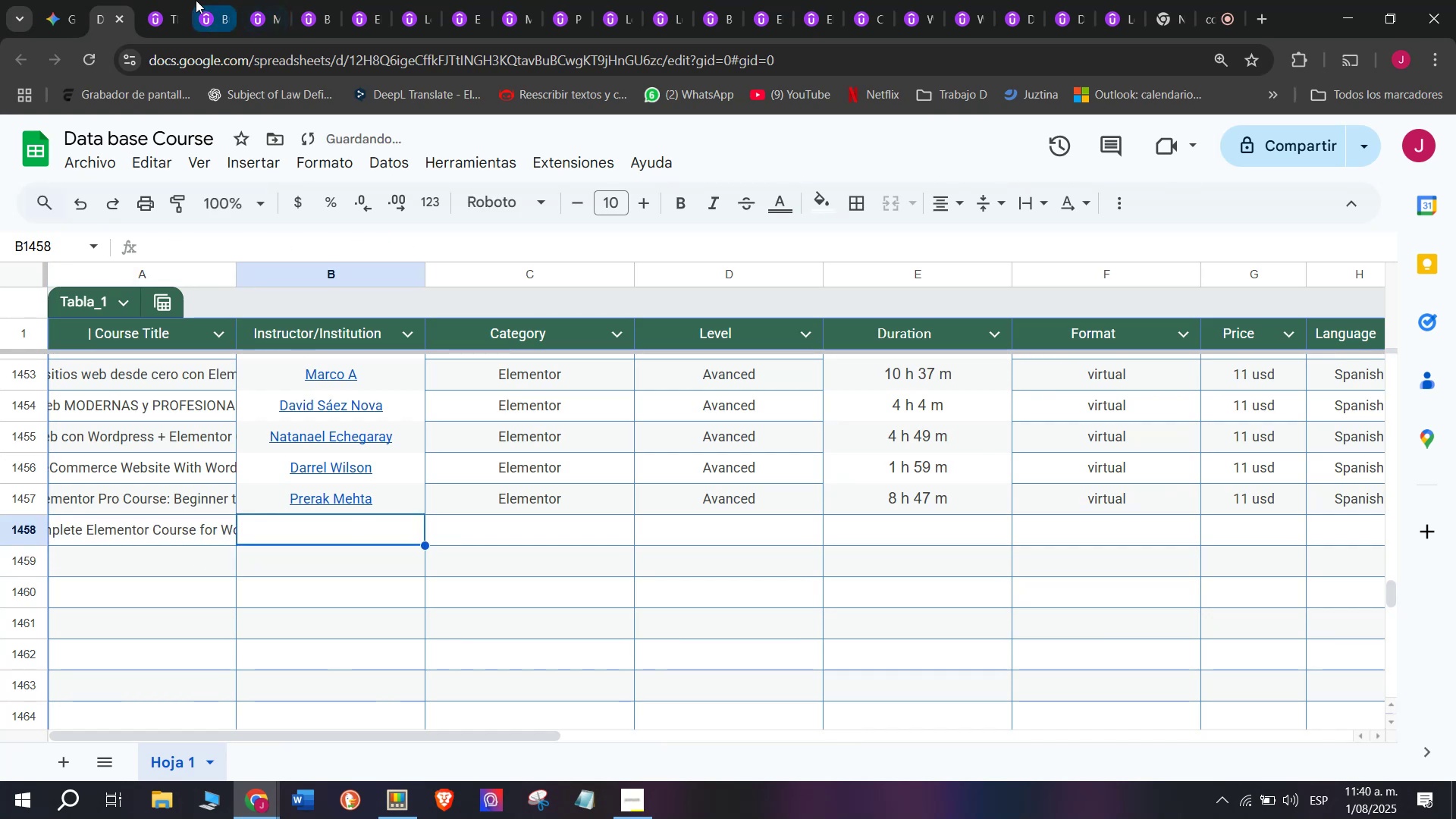 
left_click([177, 0])
 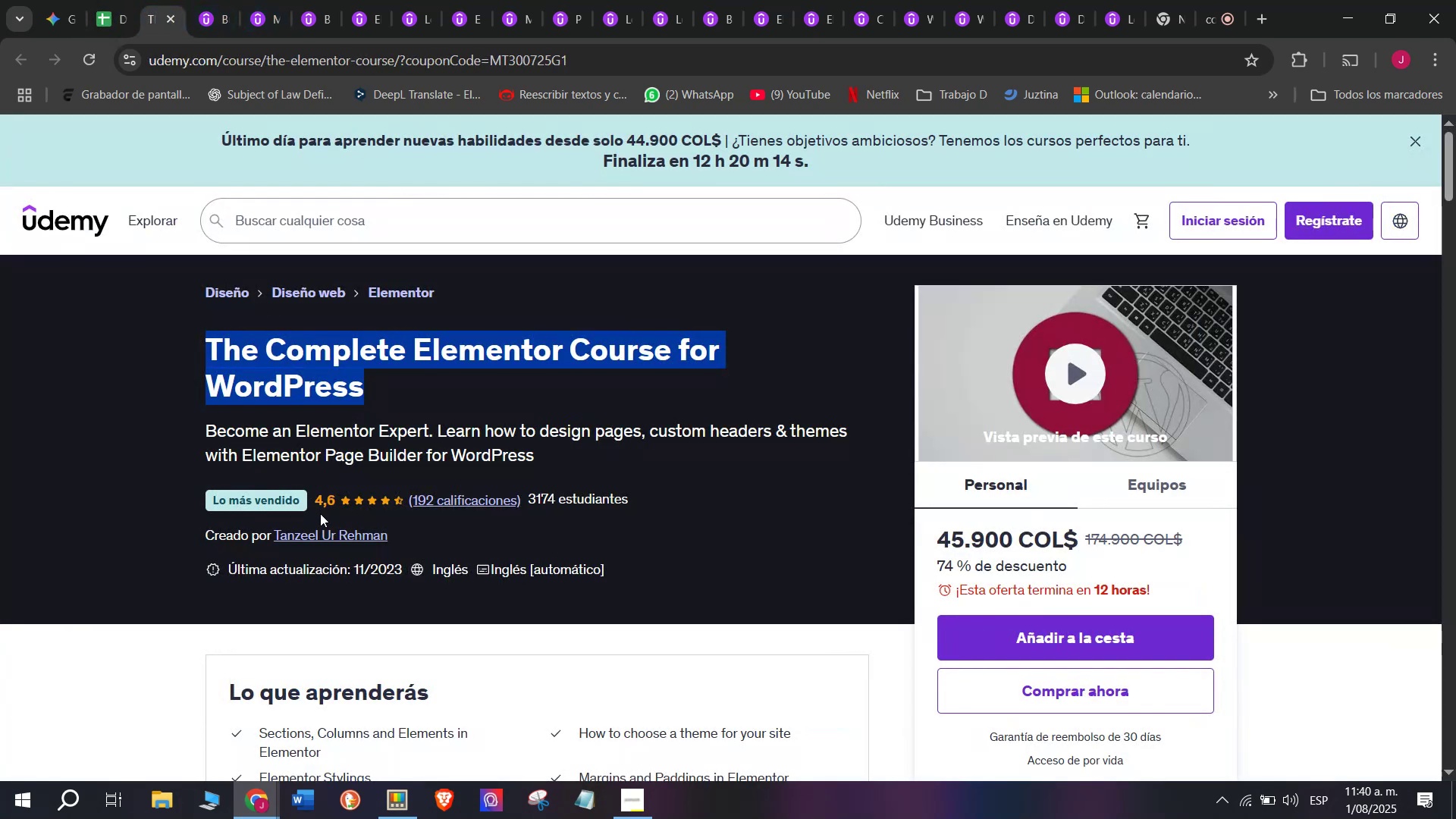 
left_click([328, 527])
 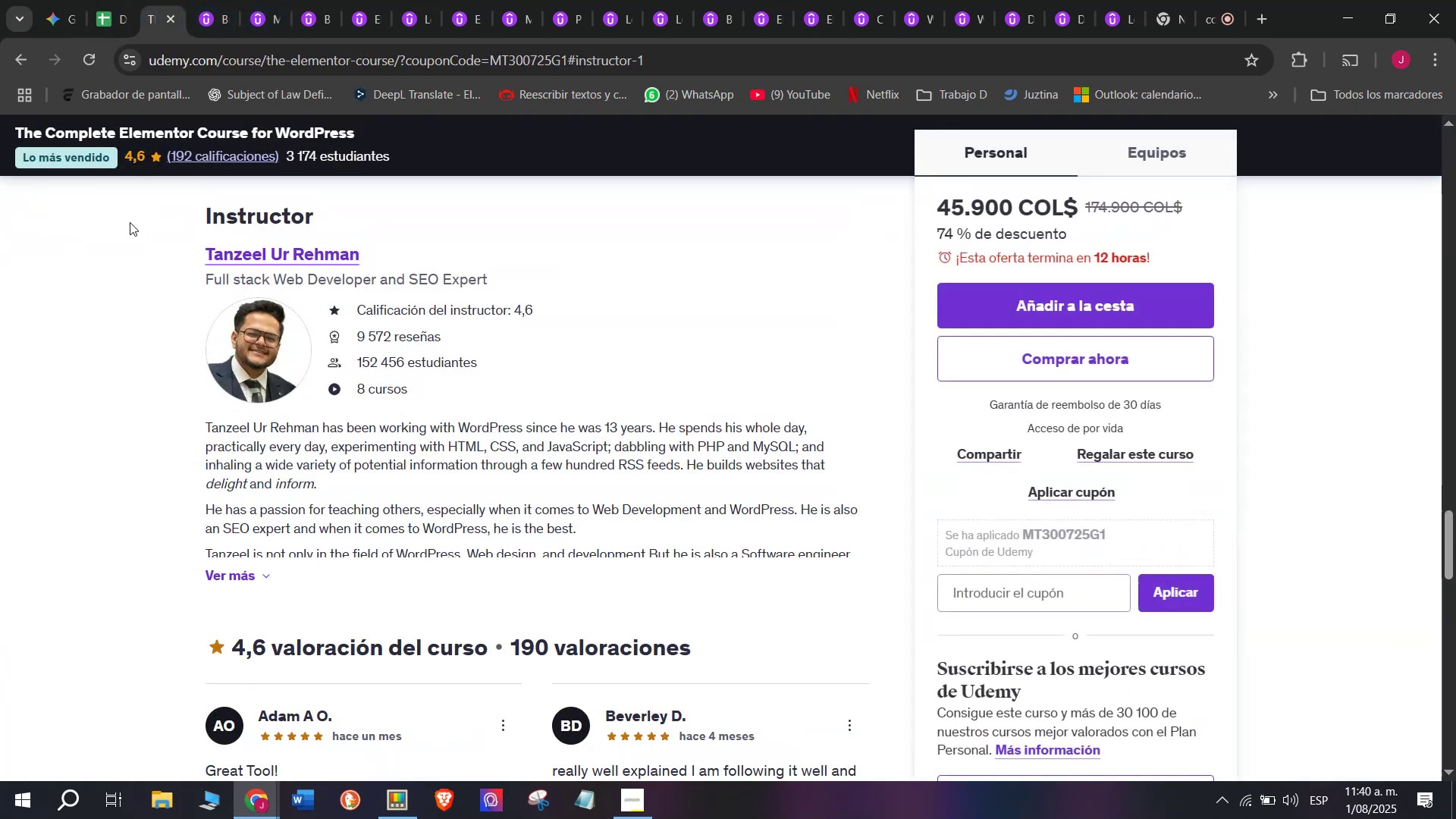 
left_click_drag(start_coordinate=[149, 240], to_coordinate=[493, 237])
 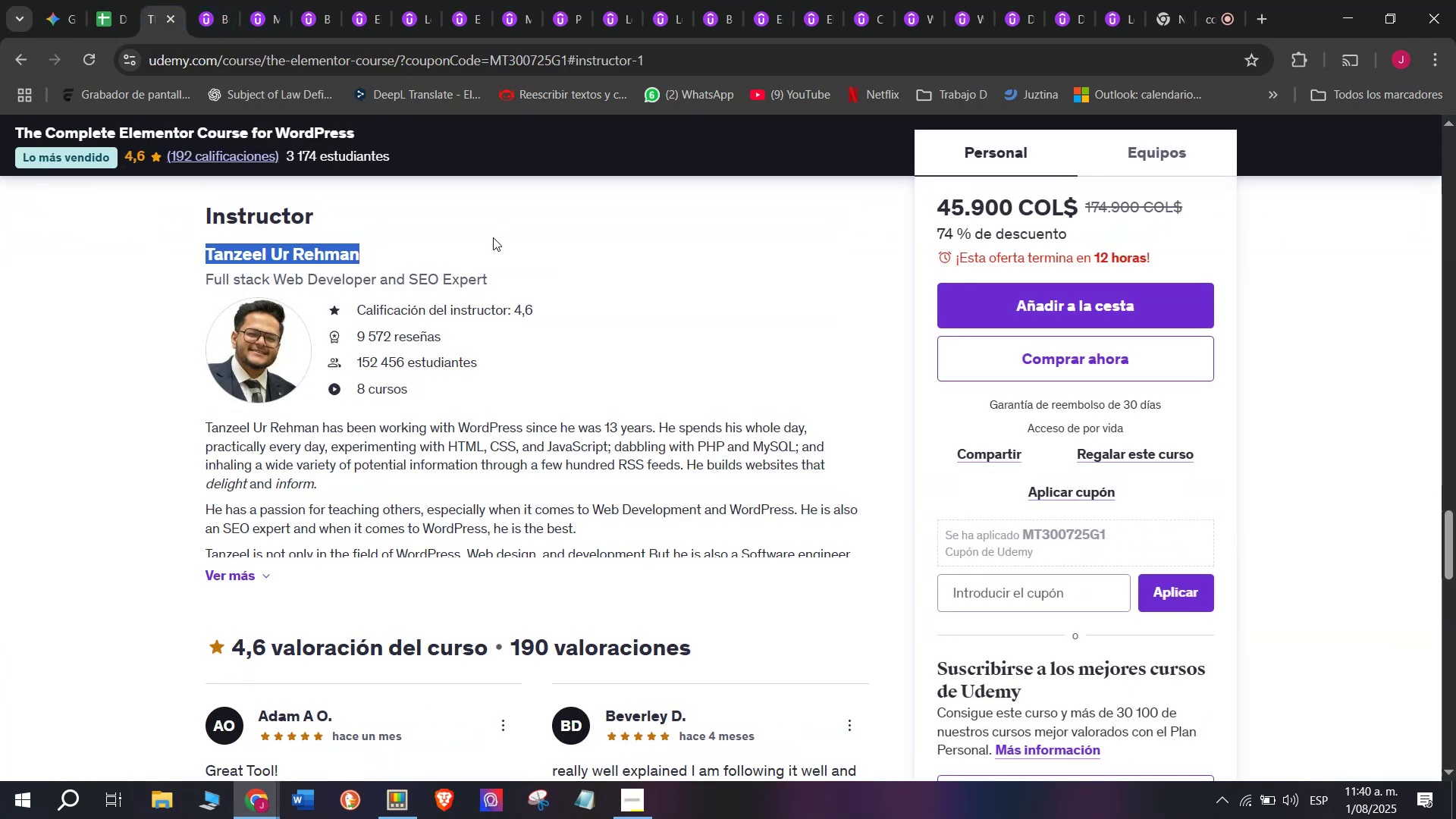 
key(Control+ControlLeft)
 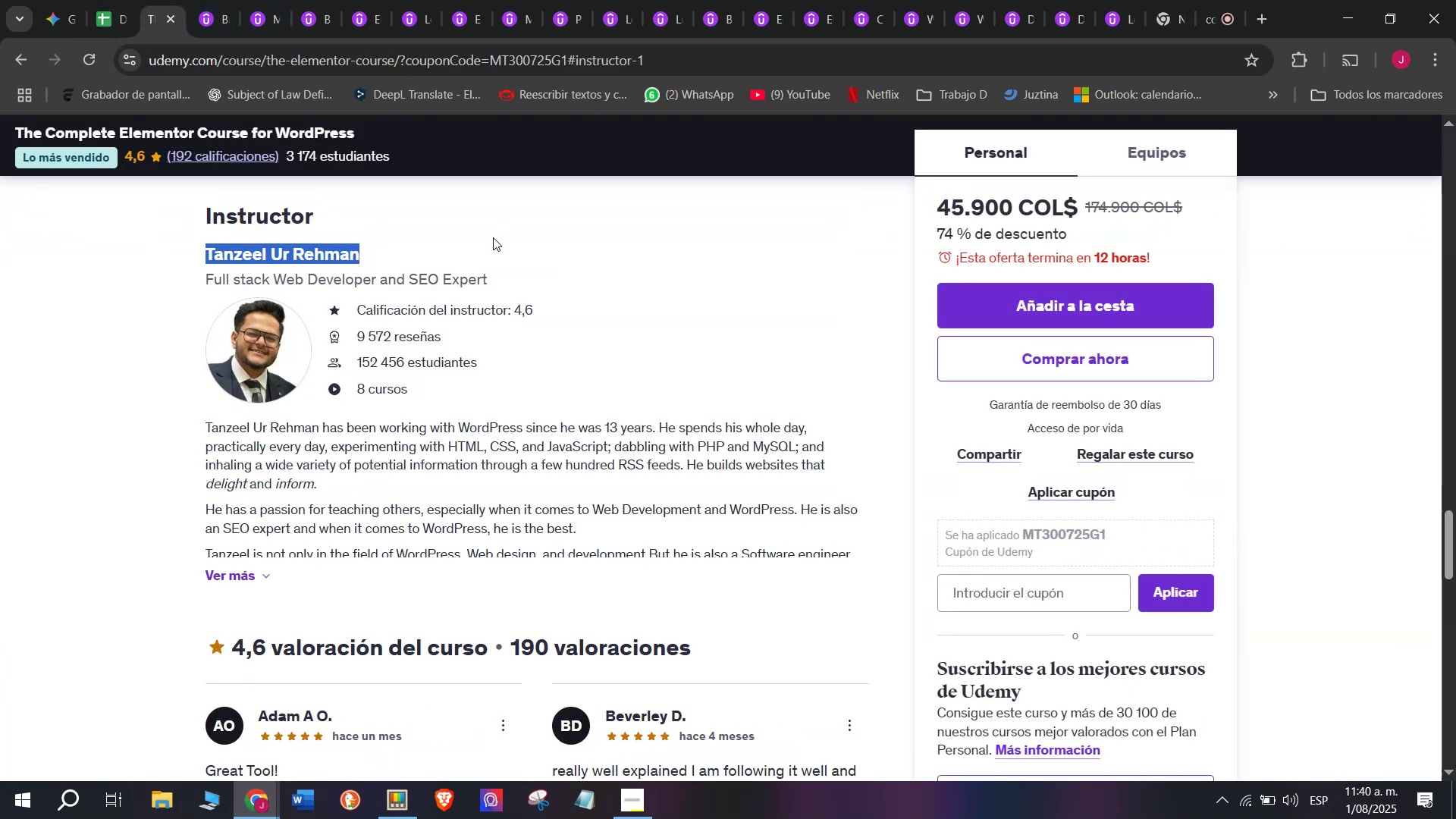 
key(Break)
 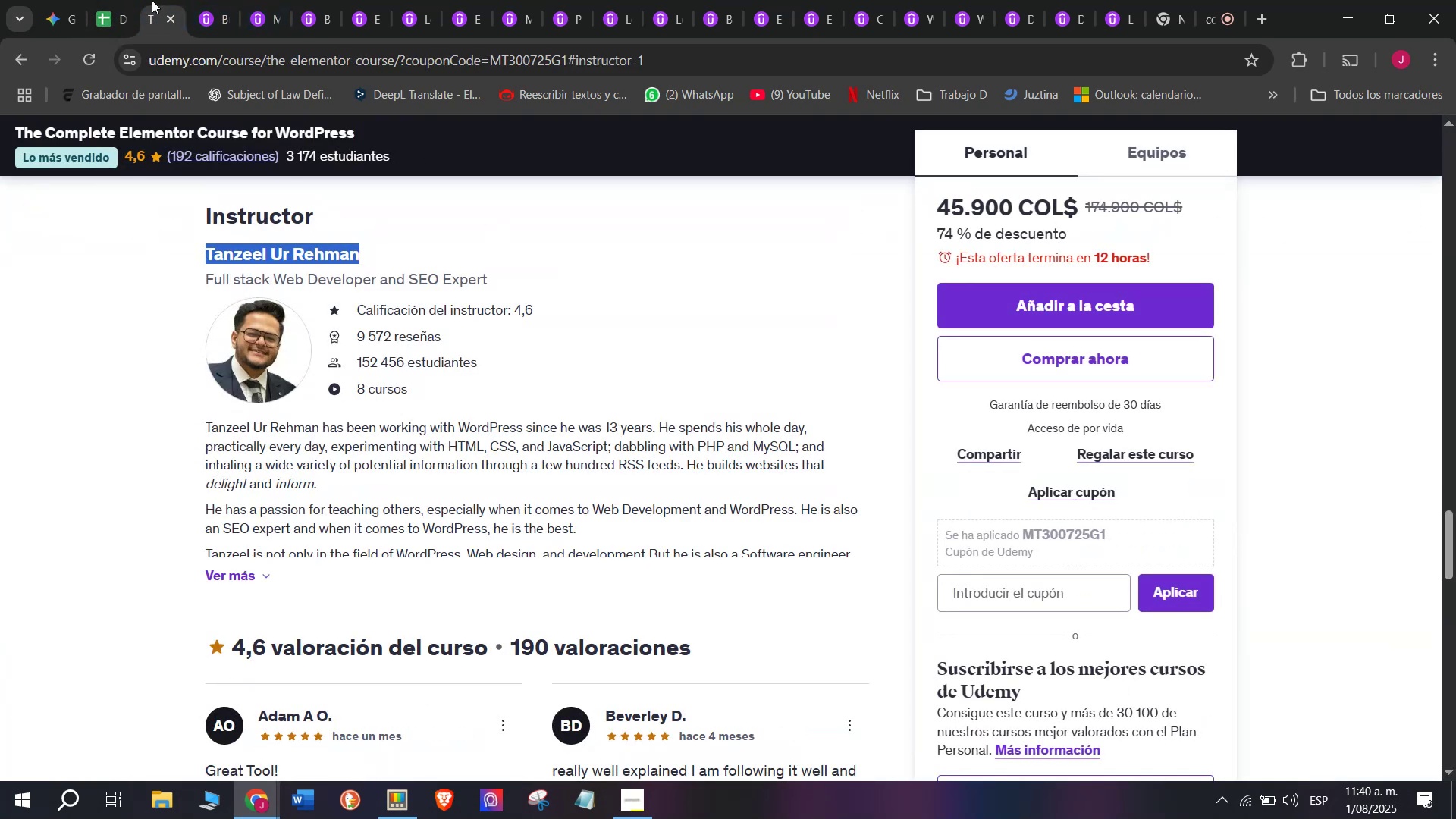 
key(Control+C)
 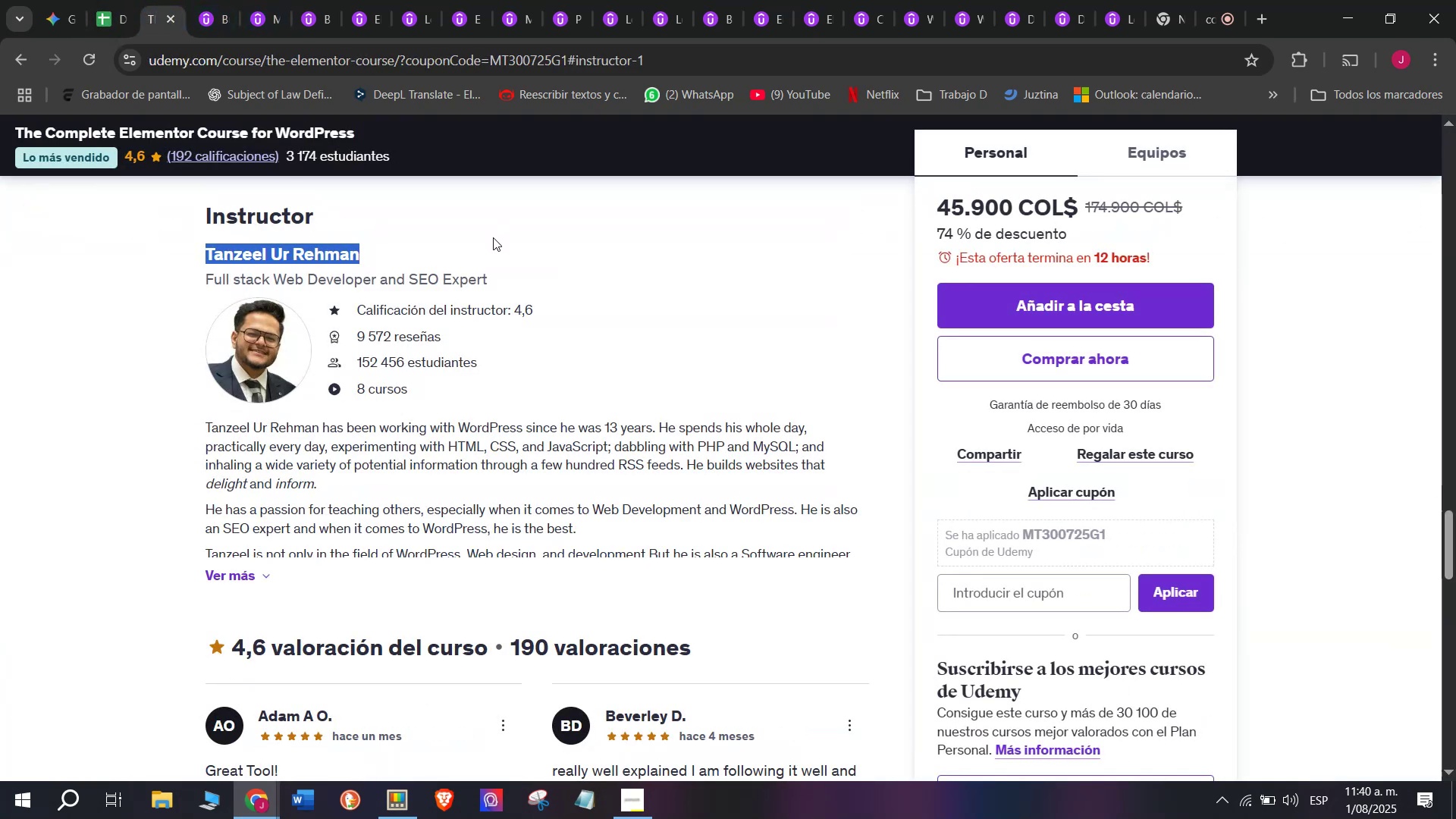 
key(Break)
 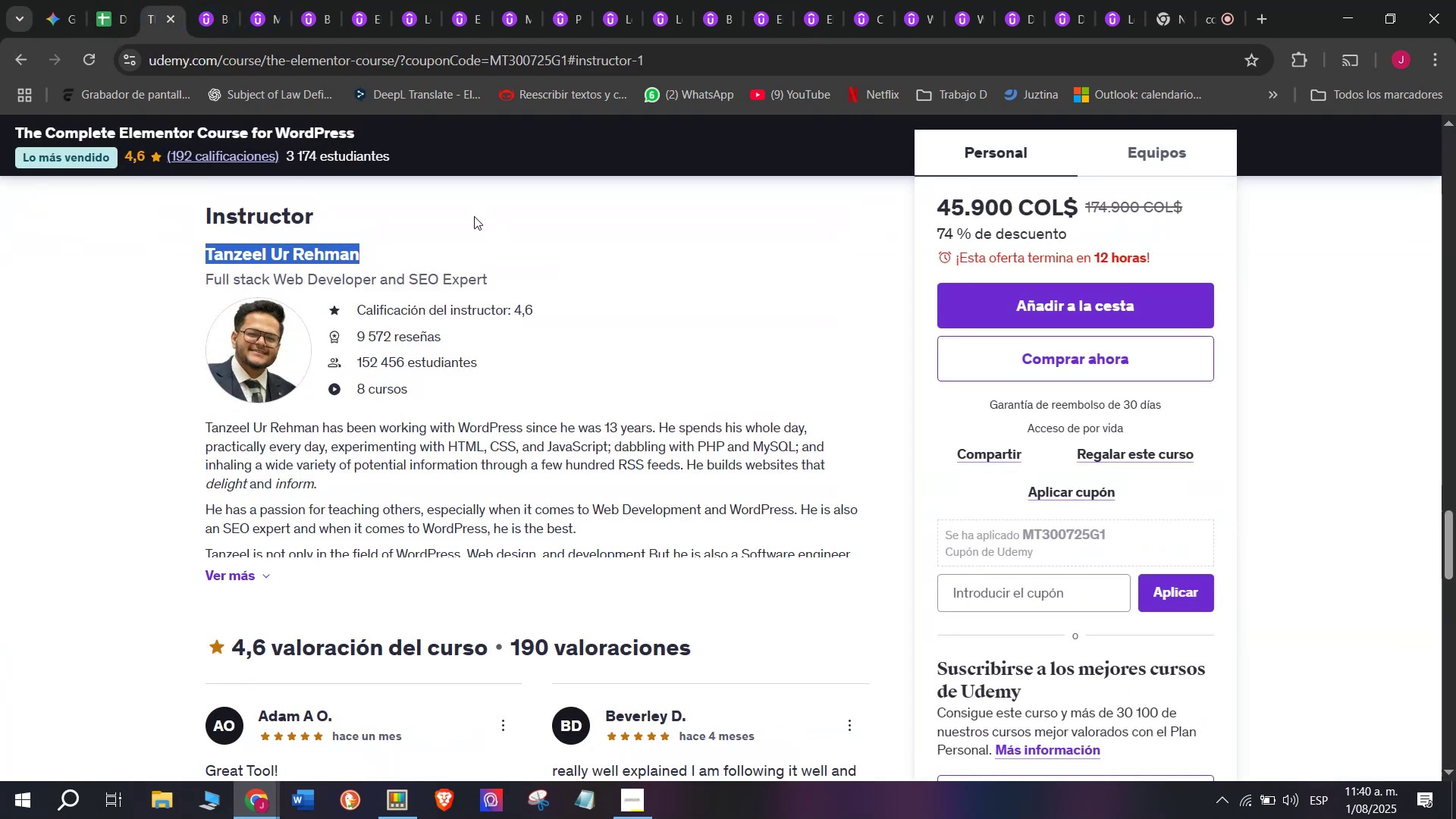 
key(Control+ControlLeft)
 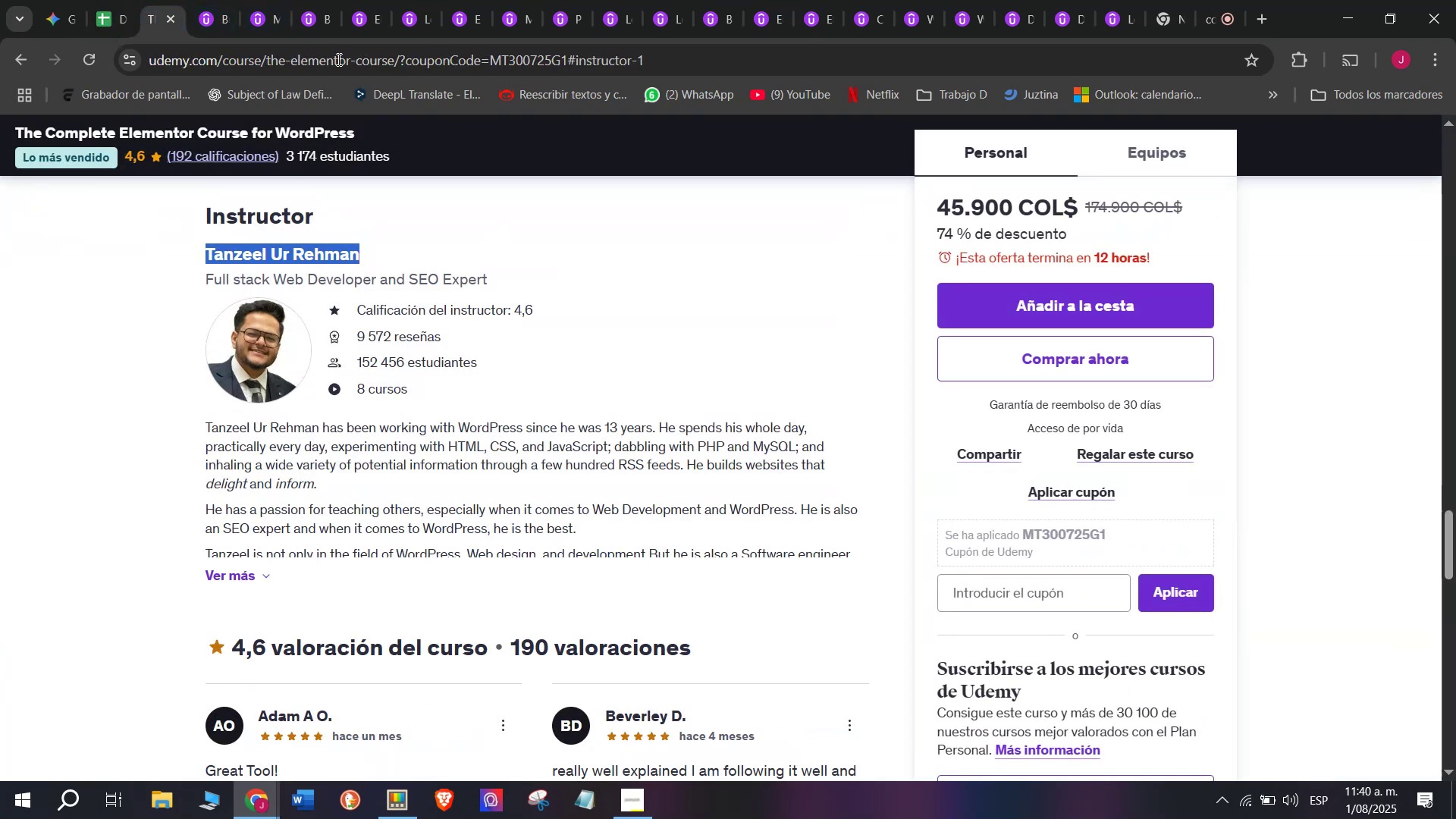 
key(Control+C)
 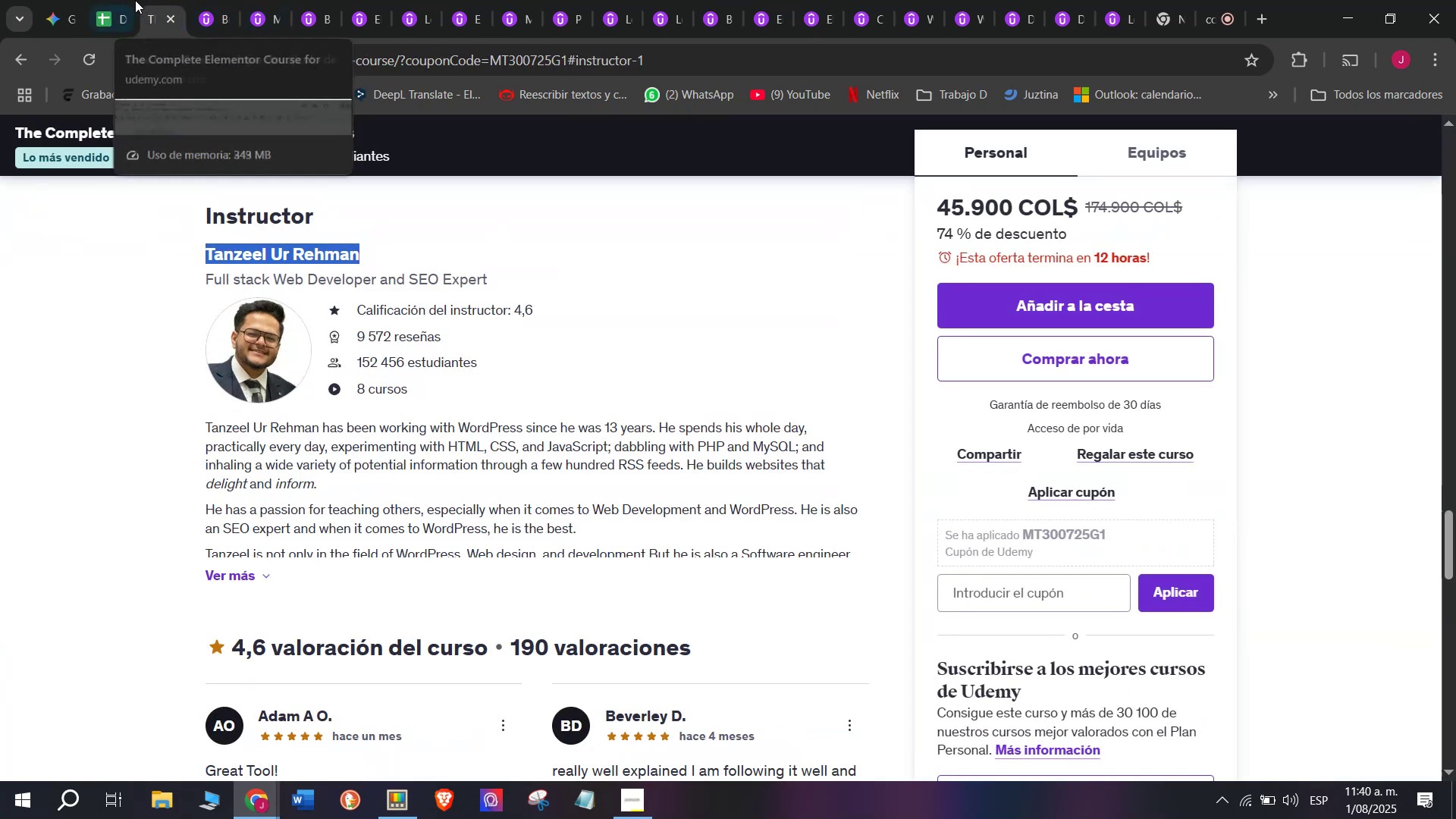 
left_click([127, 0])
 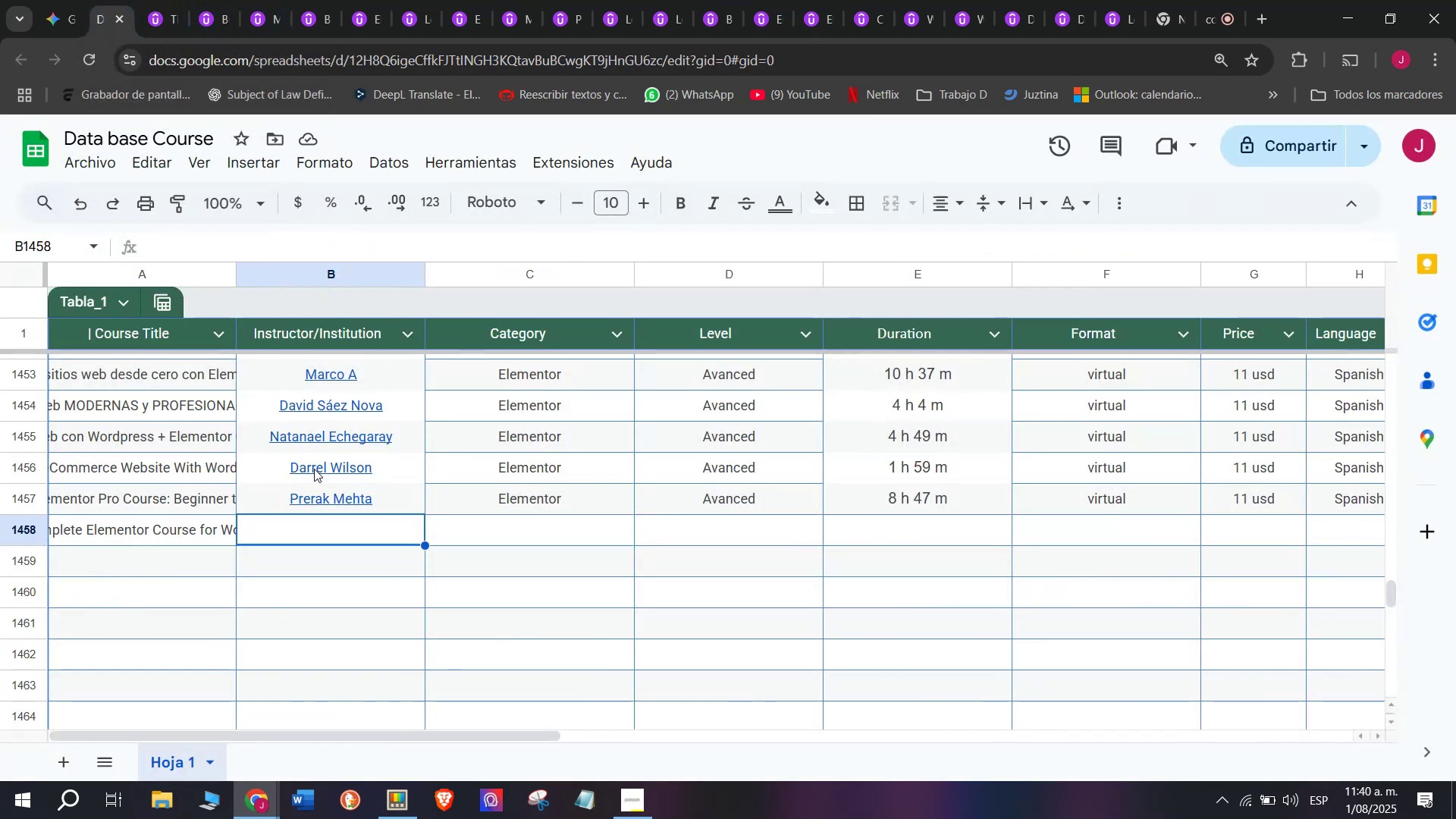 
key(Z)
 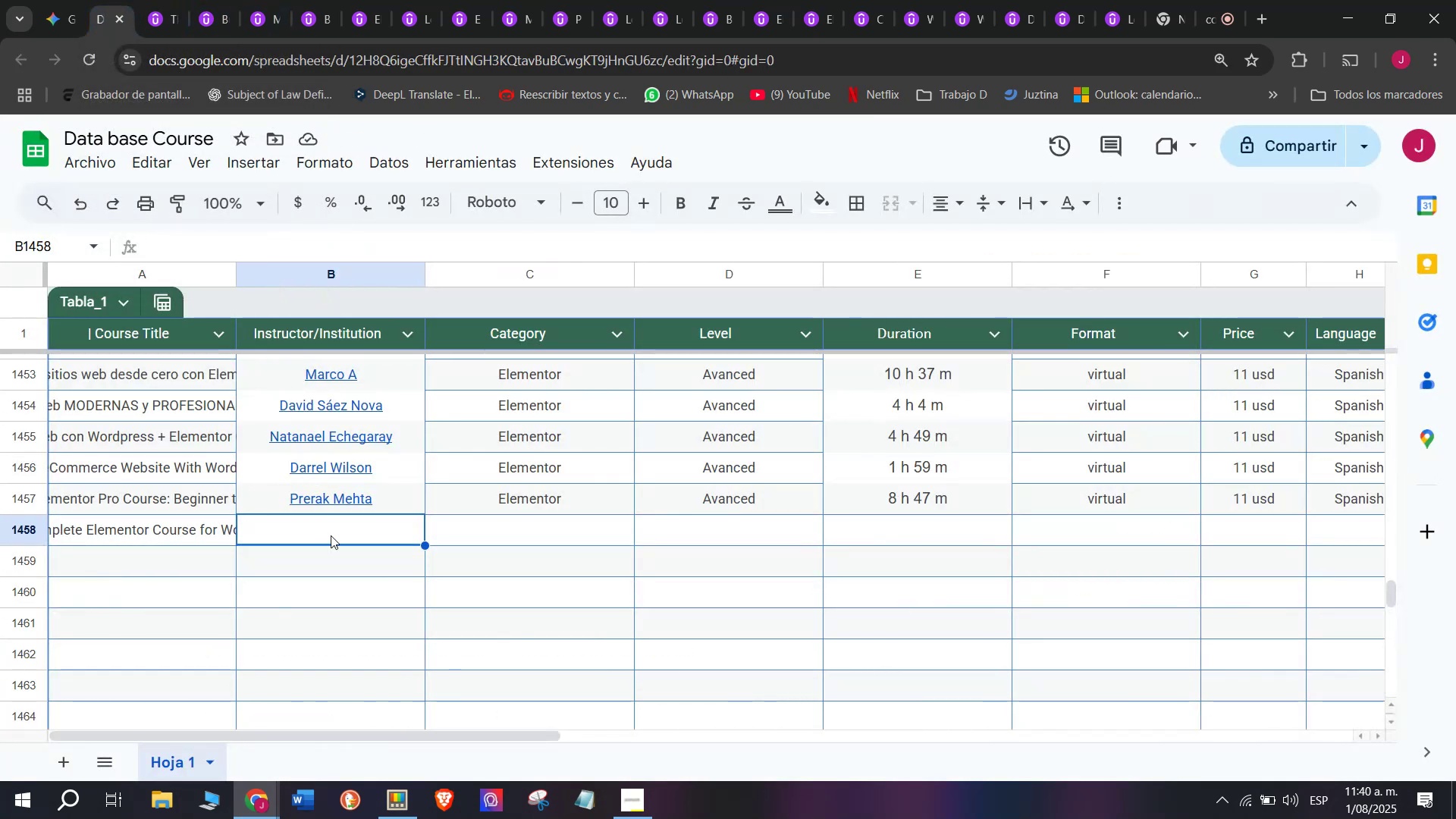 
key(Control+ControlLeft)
 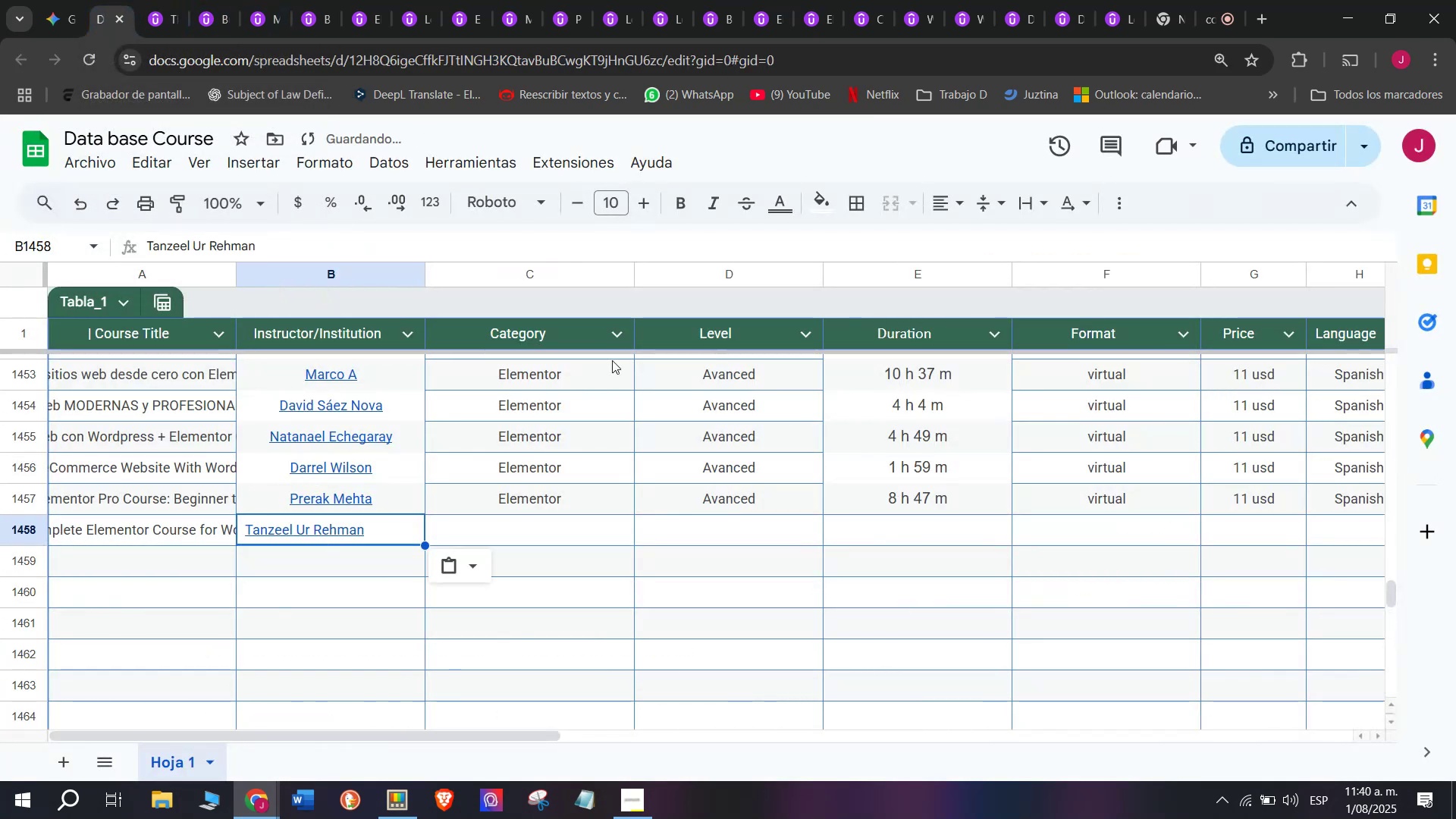 
key(Control+V)
 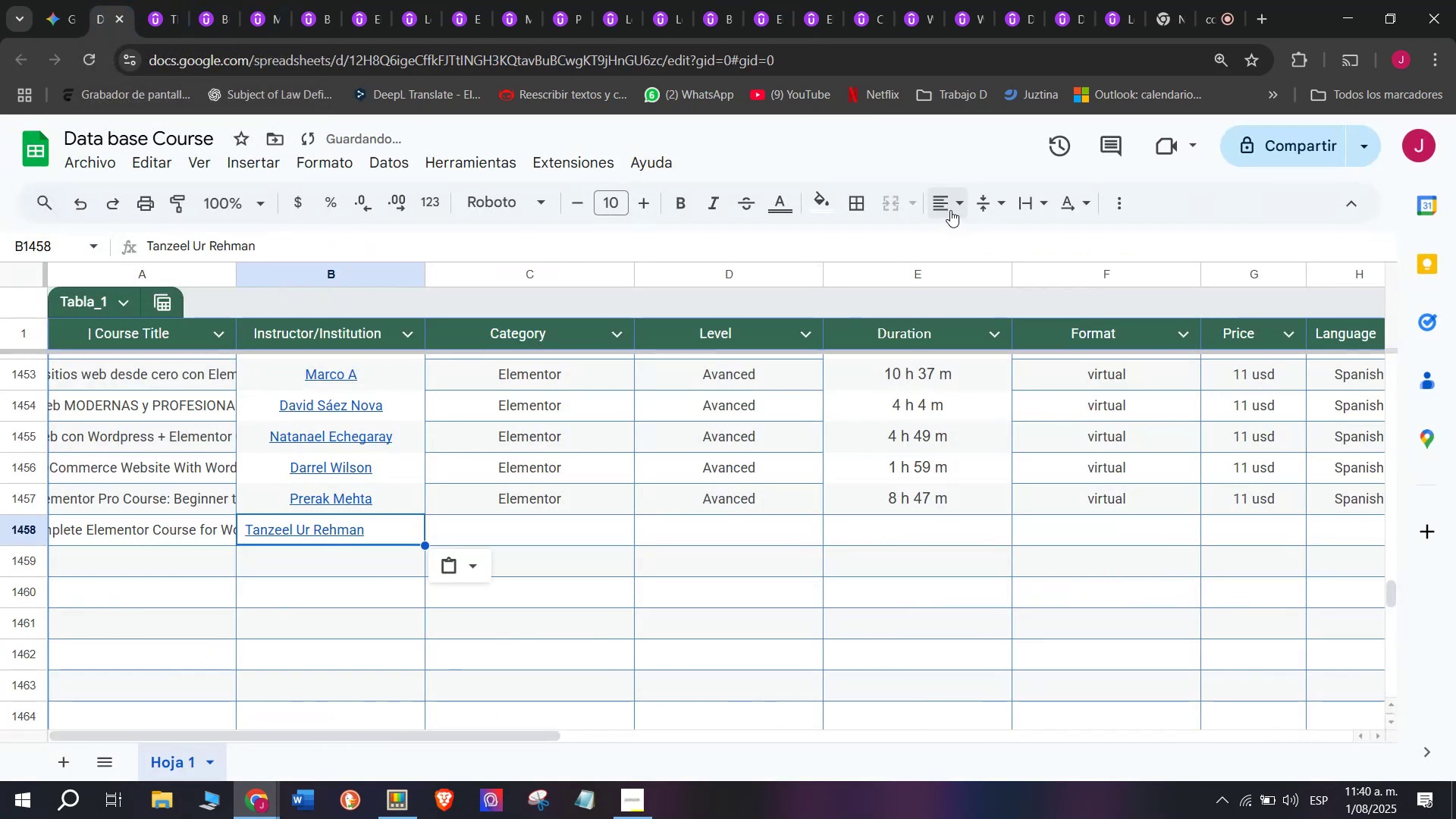 
double_click([981, 235])
 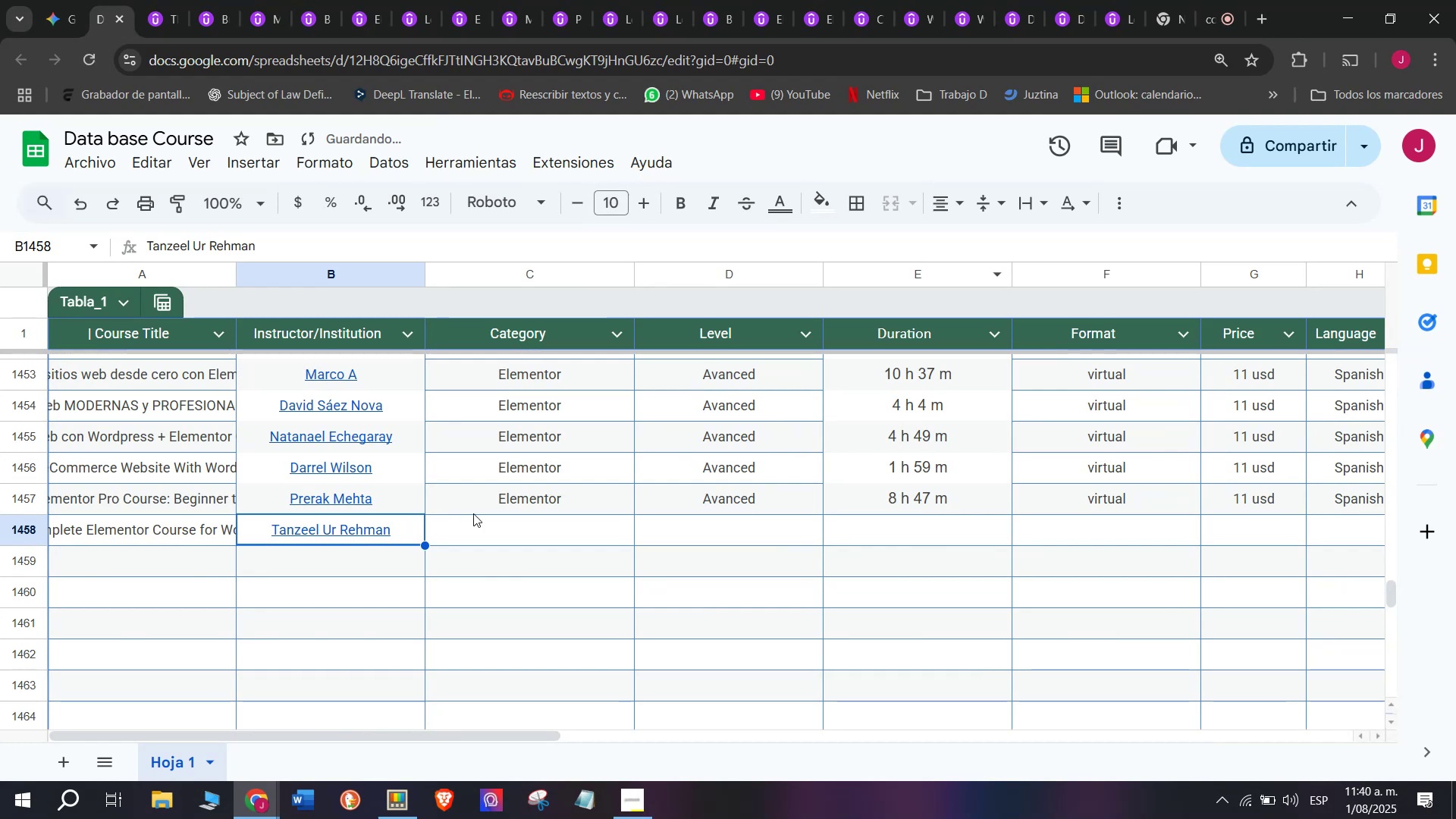 
key(Break)
 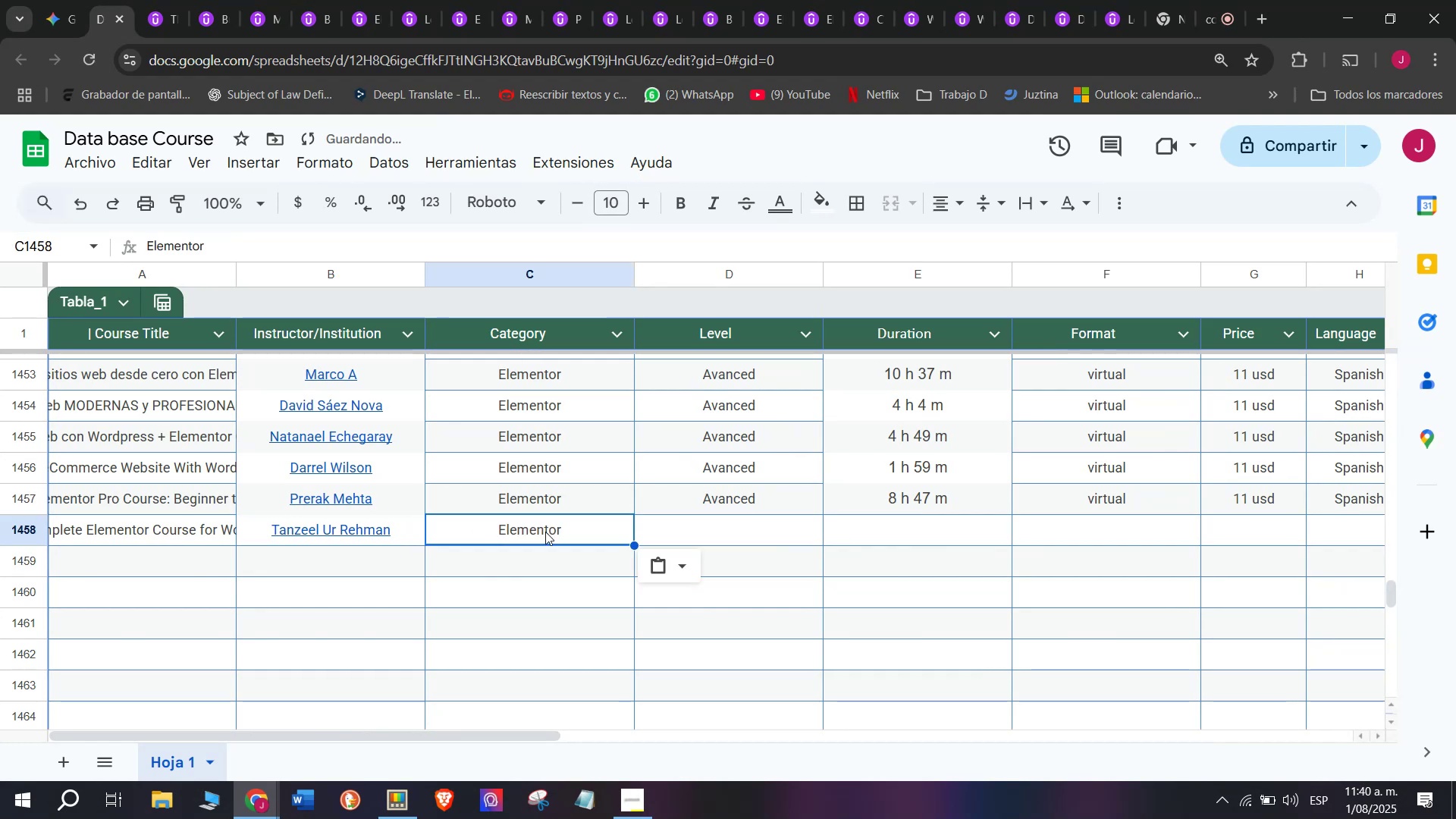 
key(Control+ControlLeft)
 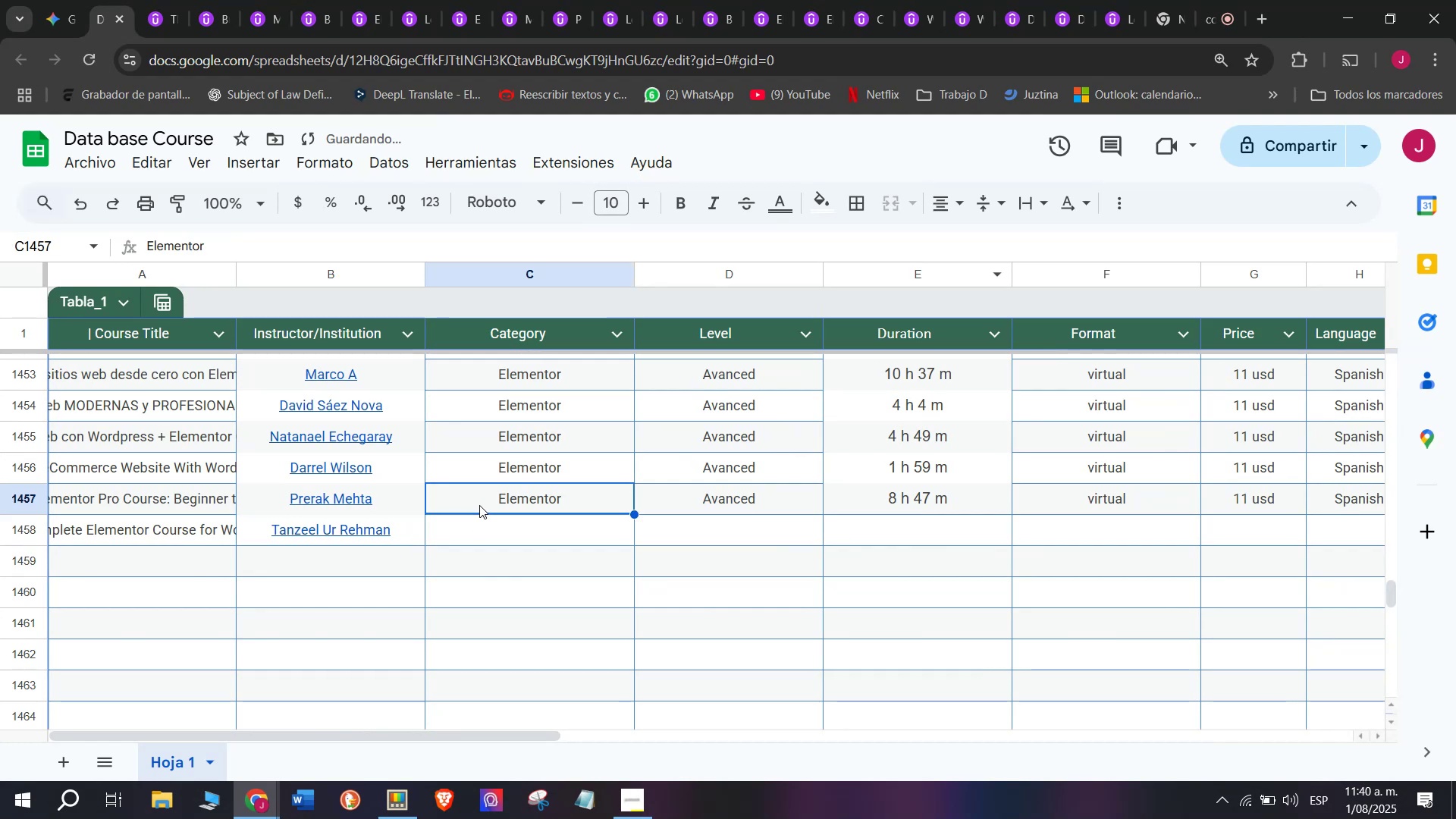 
key(Control+C)
 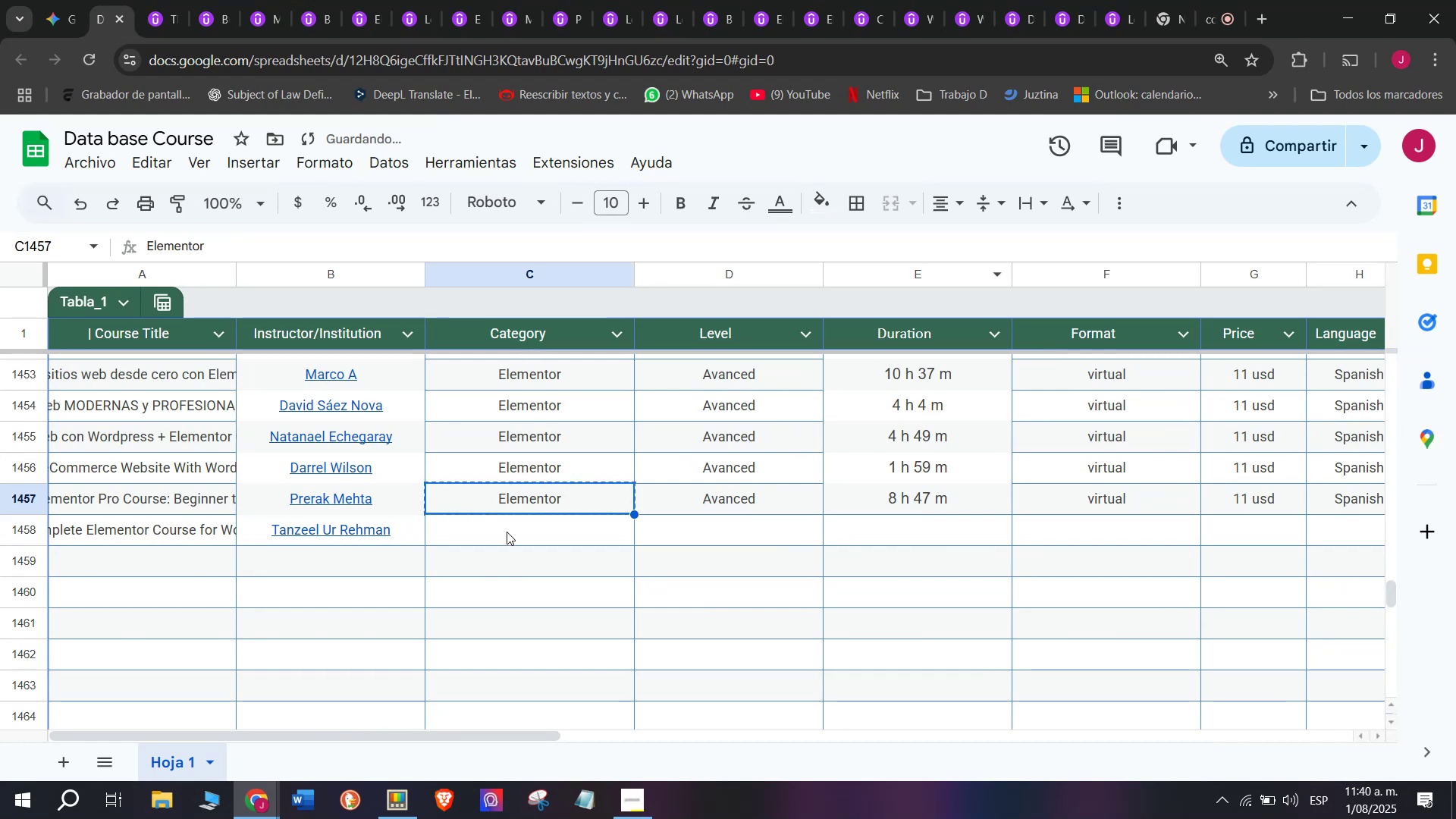 
double_click([507, 532])
 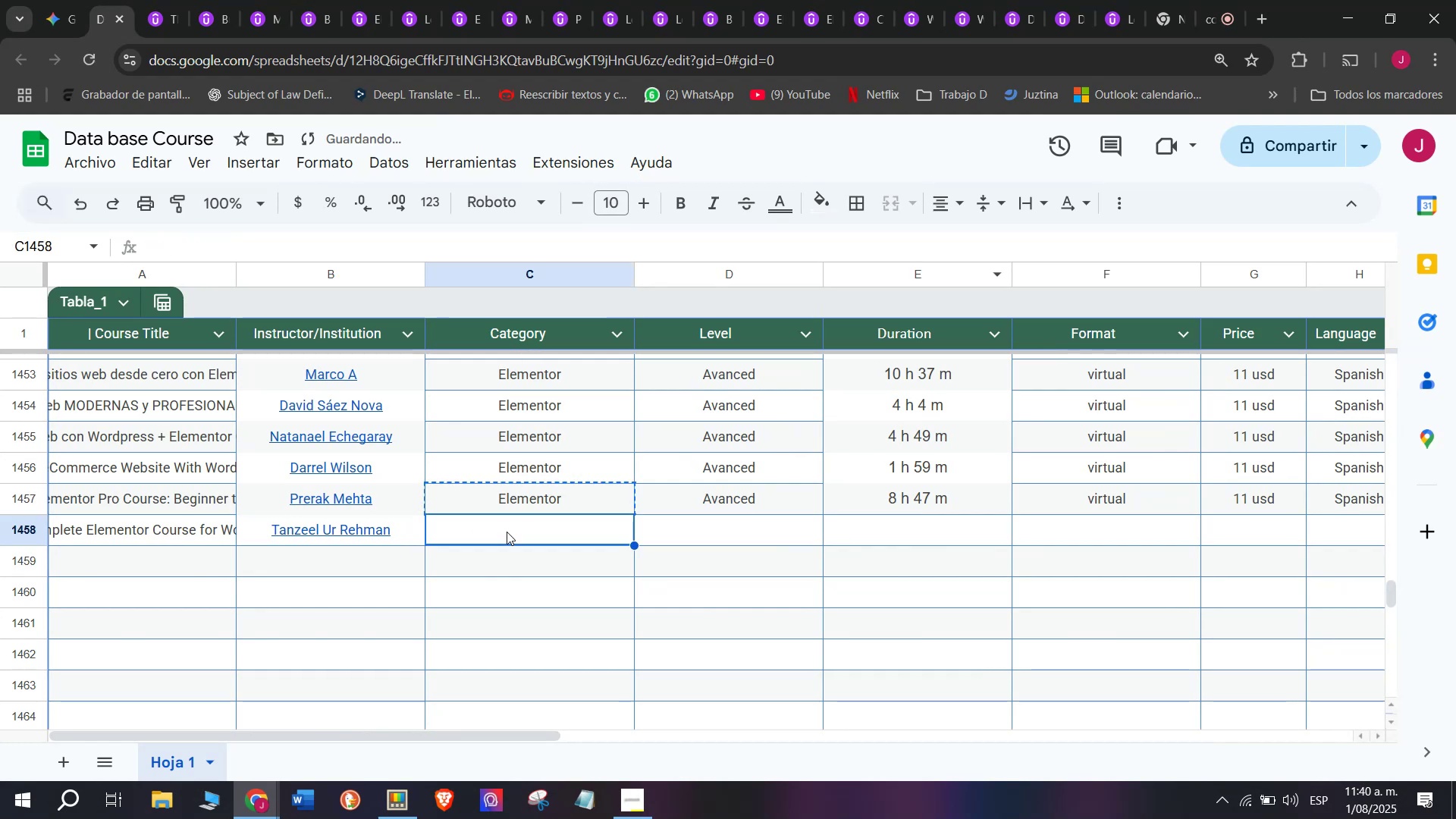 
key(Z)
 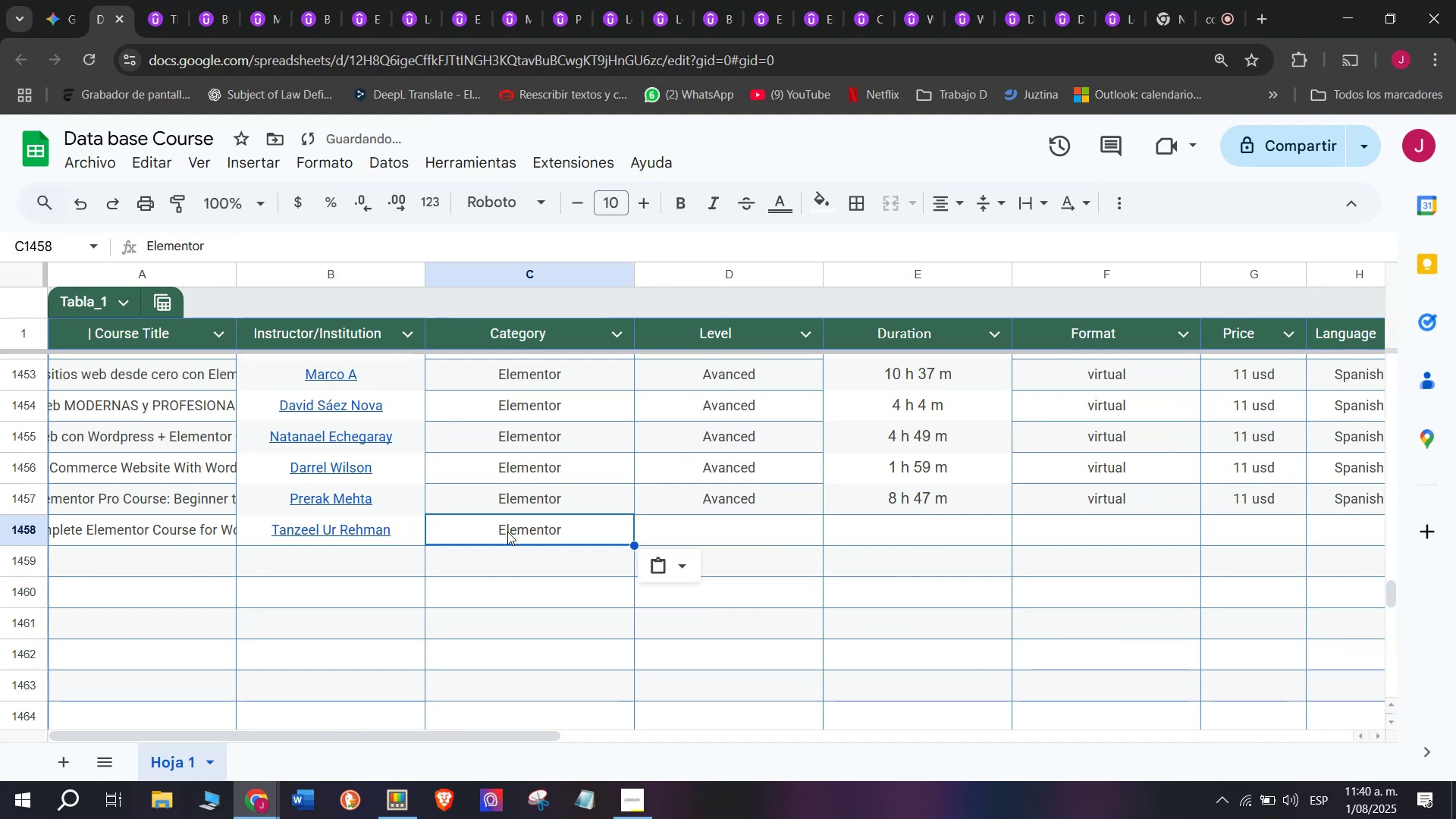 
key(Control+ControlLeft)
 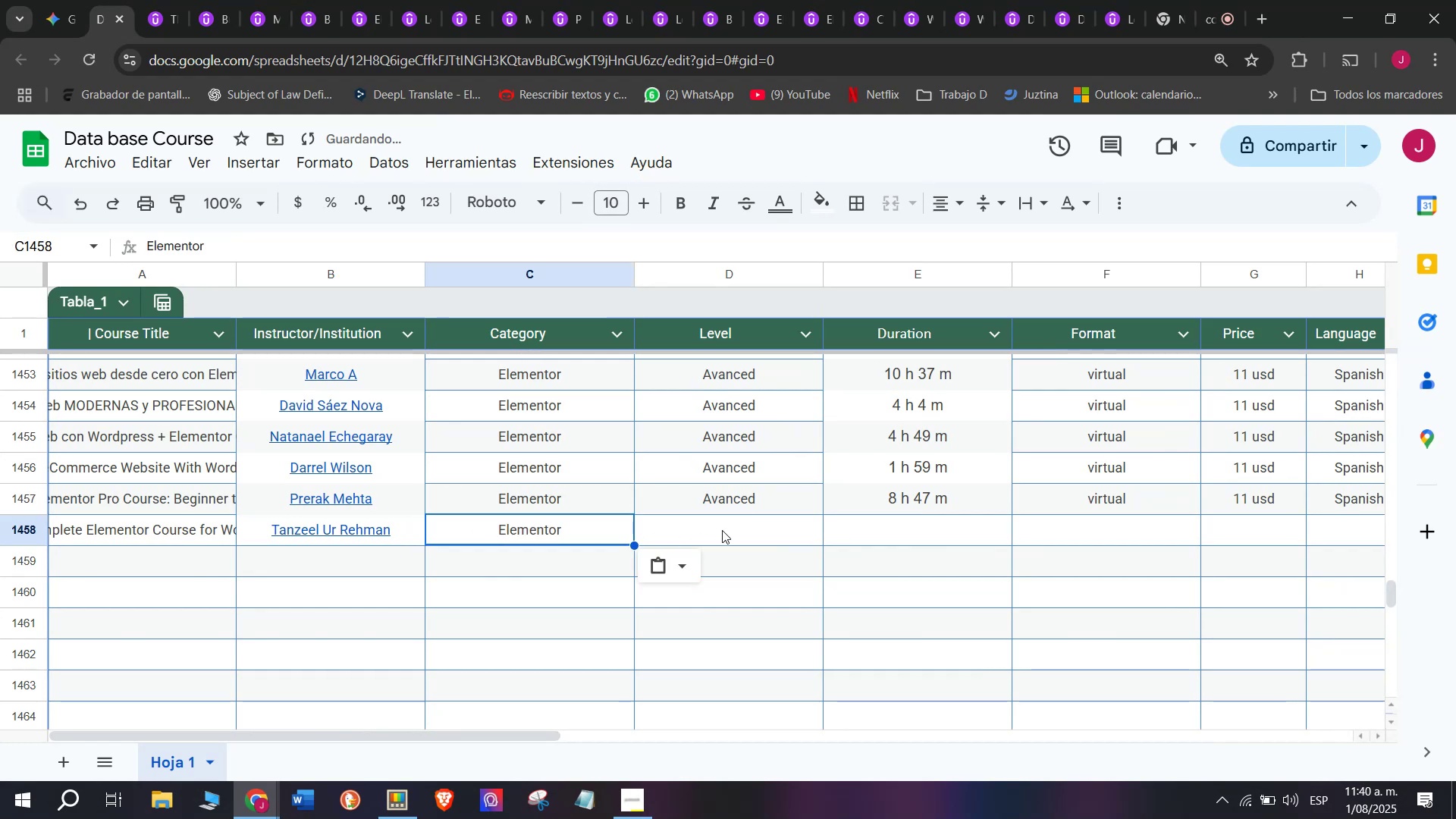 
key(Control+V)
 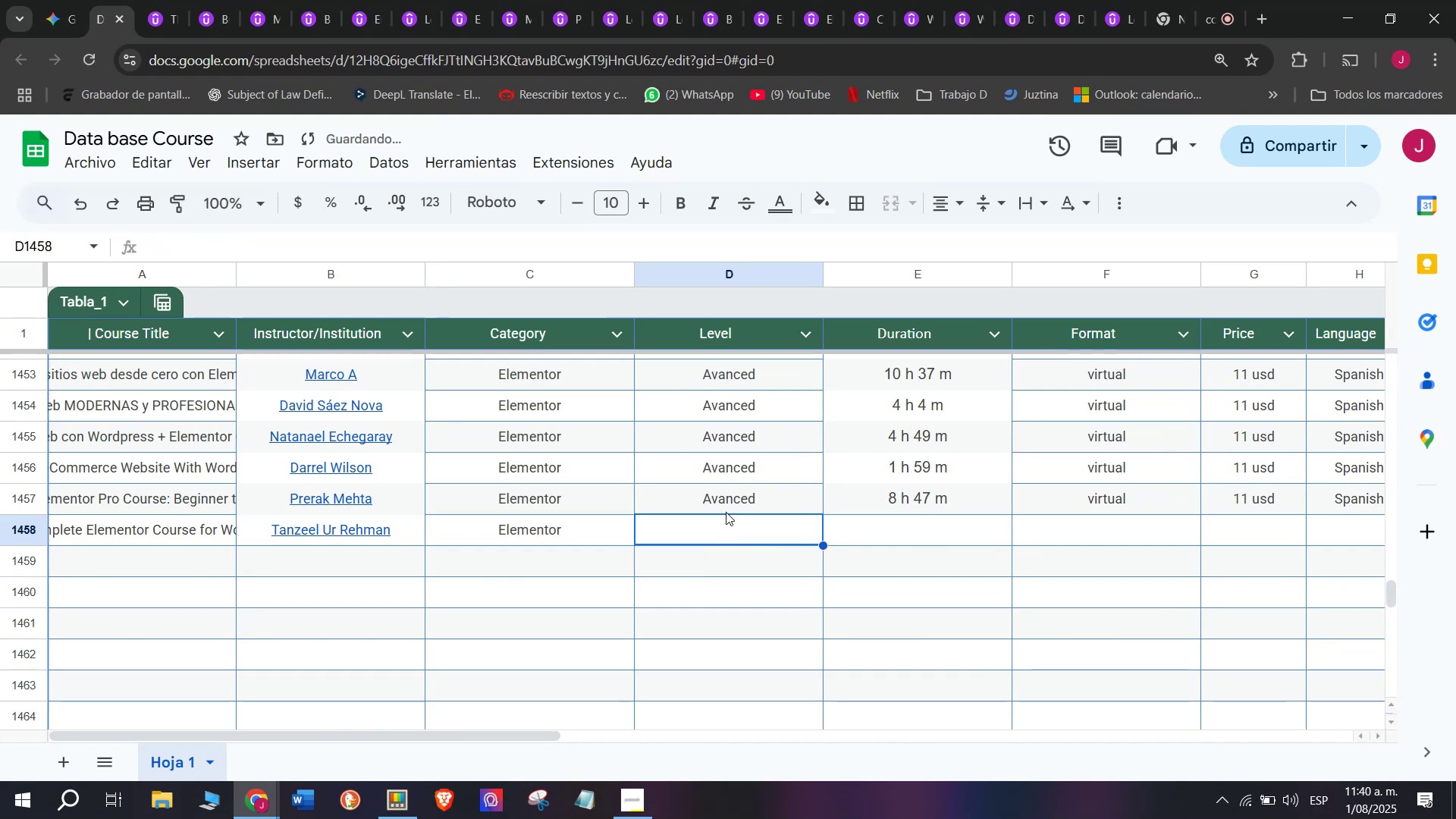 
double_click([730, 504])
 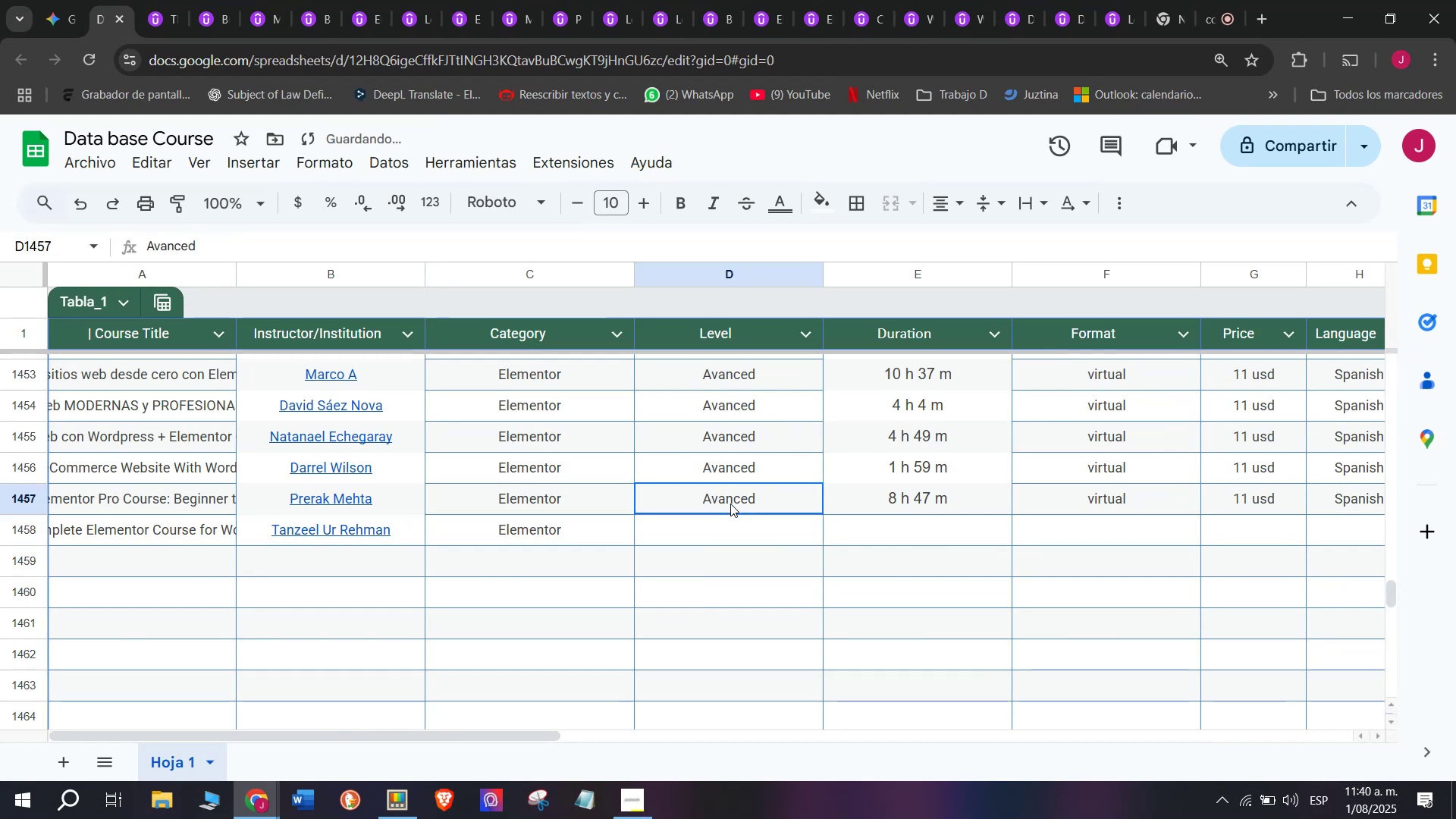 
key(Control+ControlLeft)
 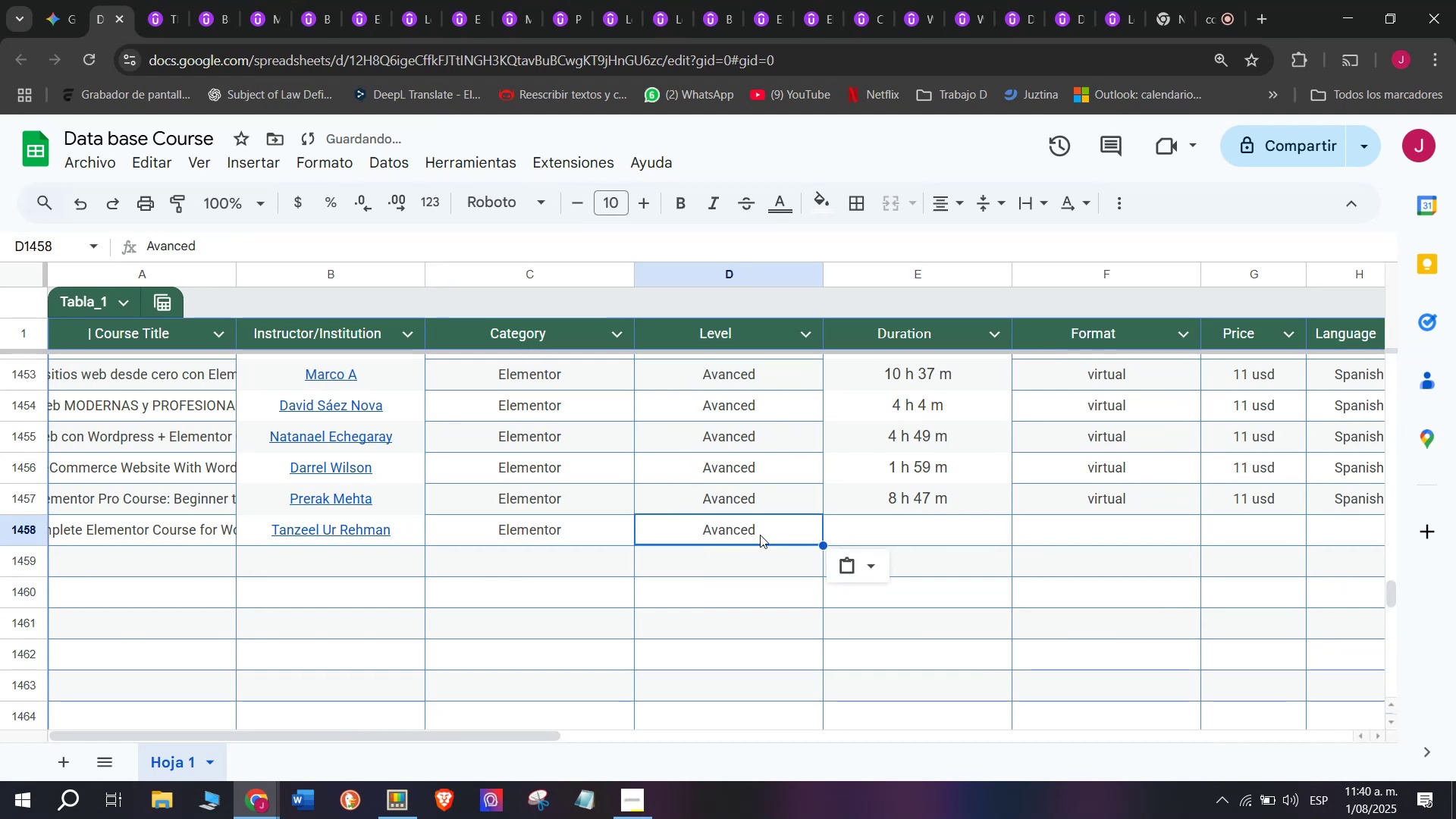 
key(Break)
 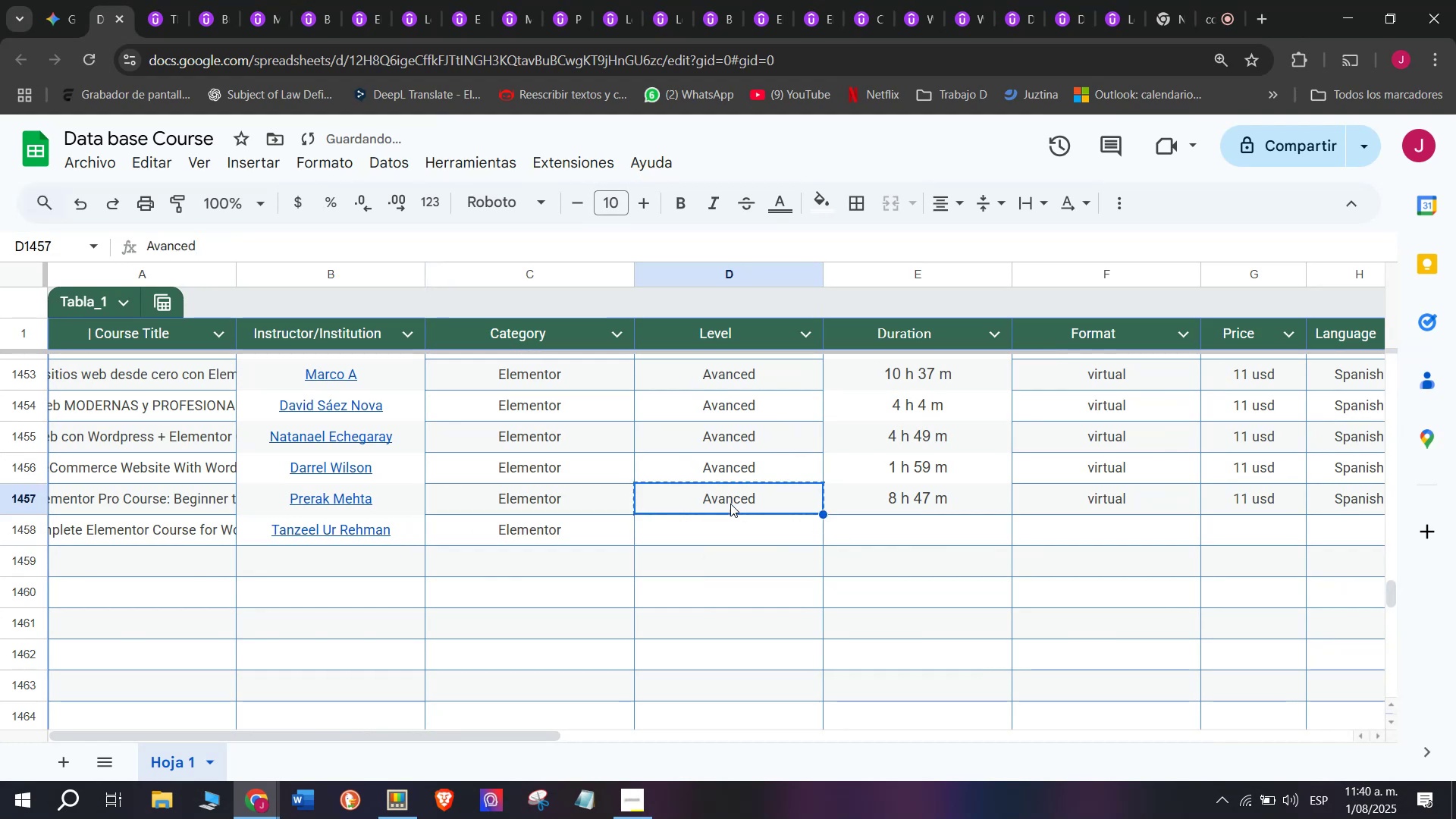 
key(Control+C)
 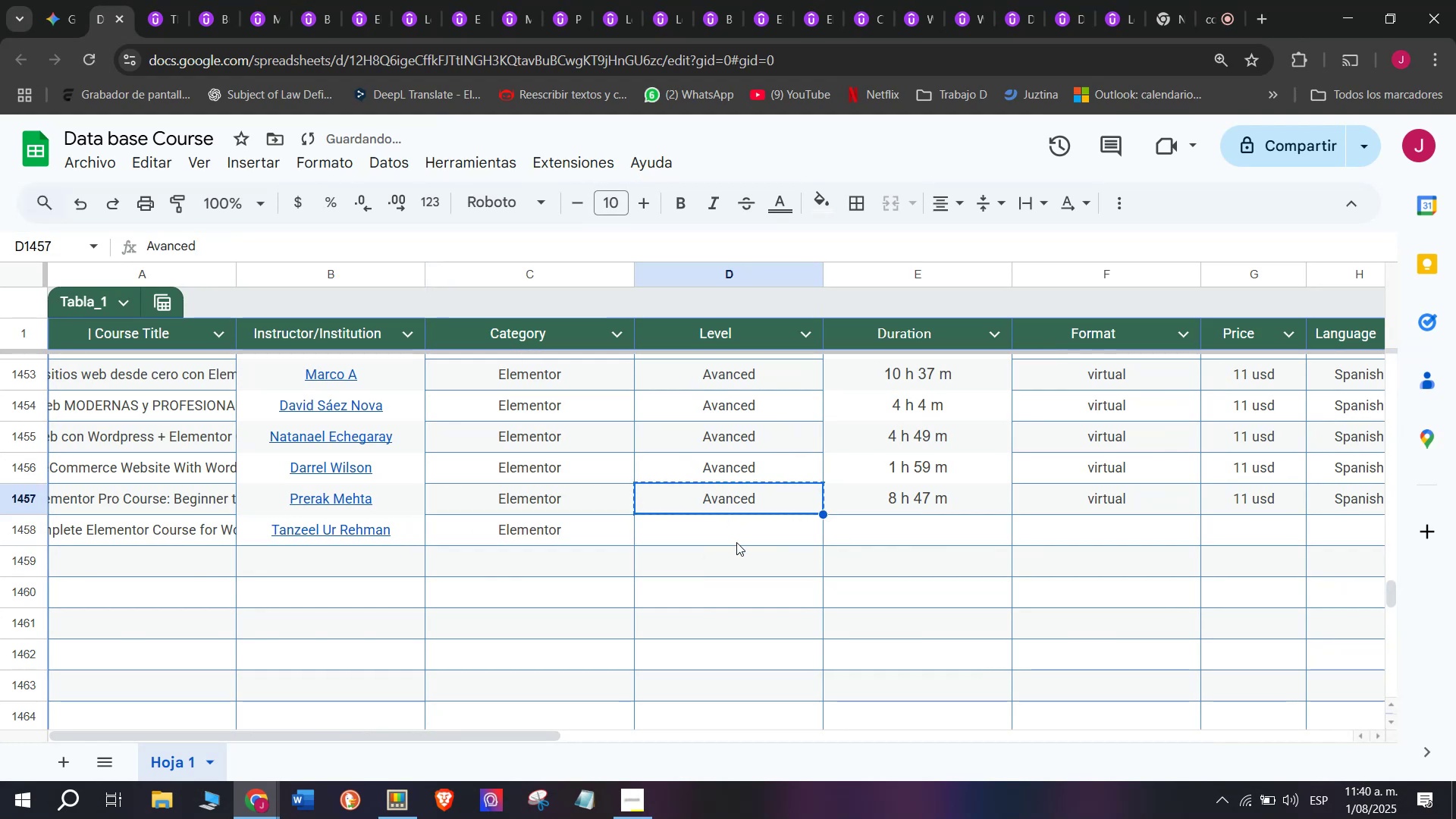 
key(Control+ControlLeft)
 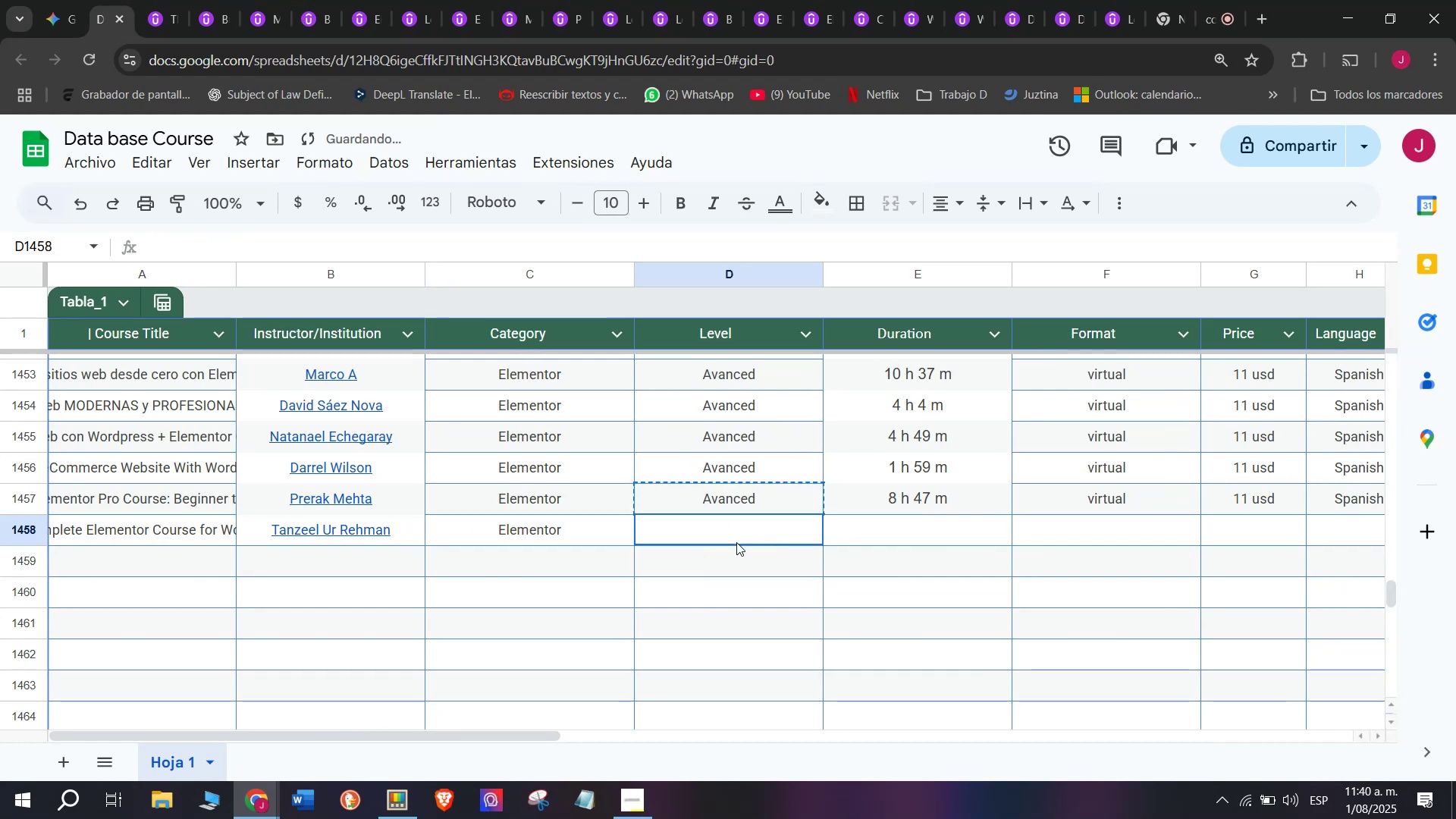 
key(Z)
 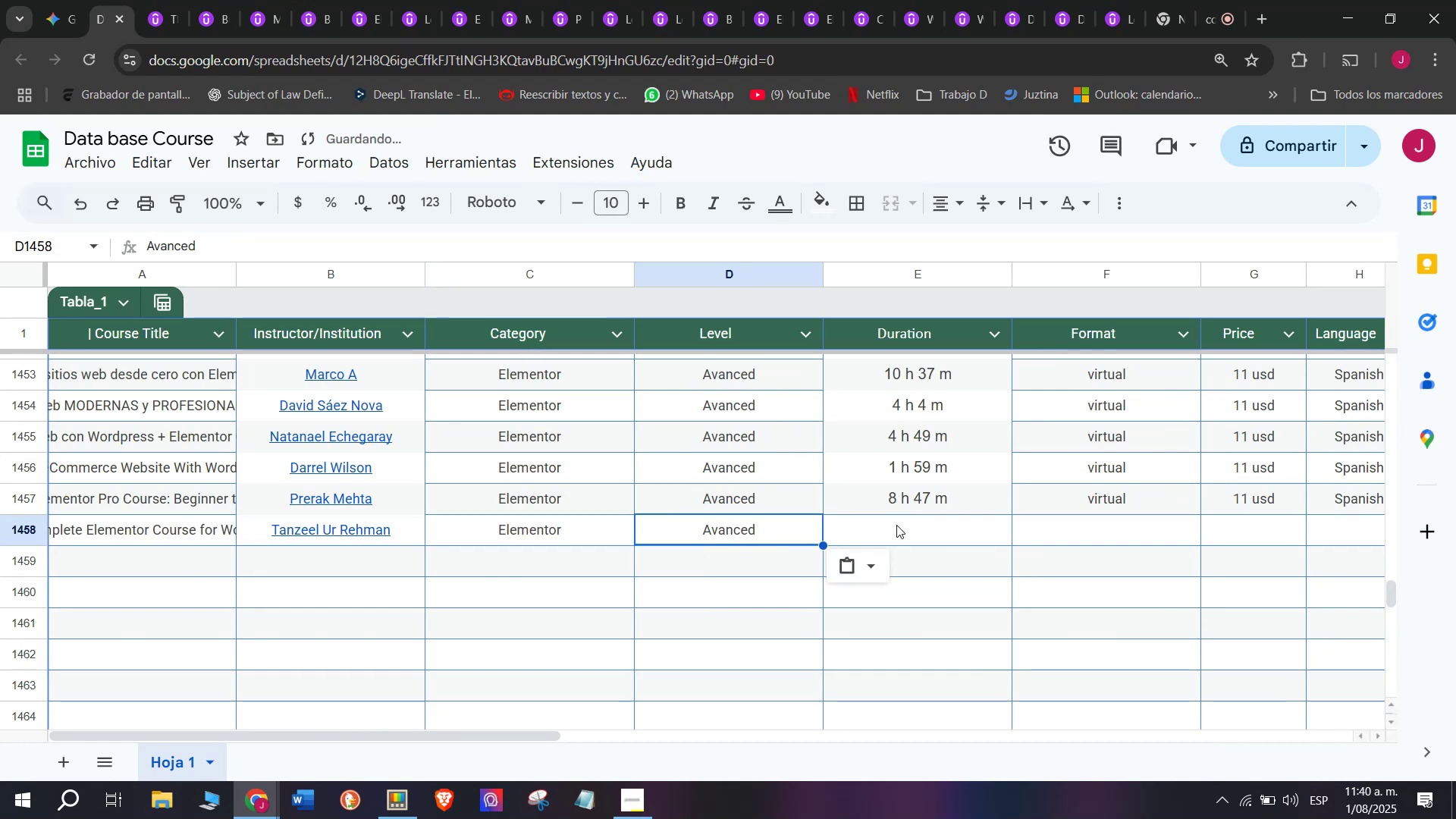 
triple_click([736, 542])
 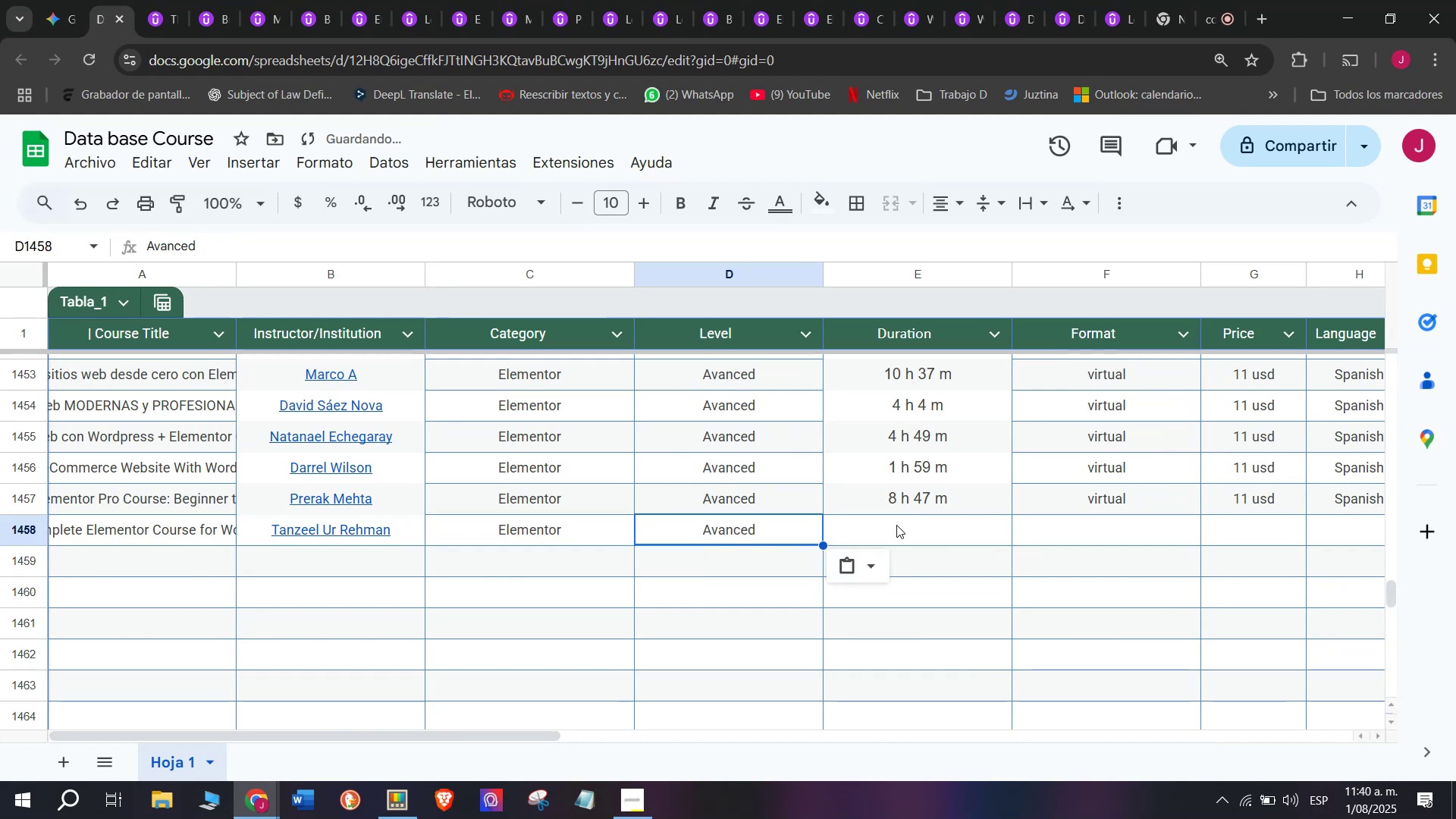 
key(Control+V)
 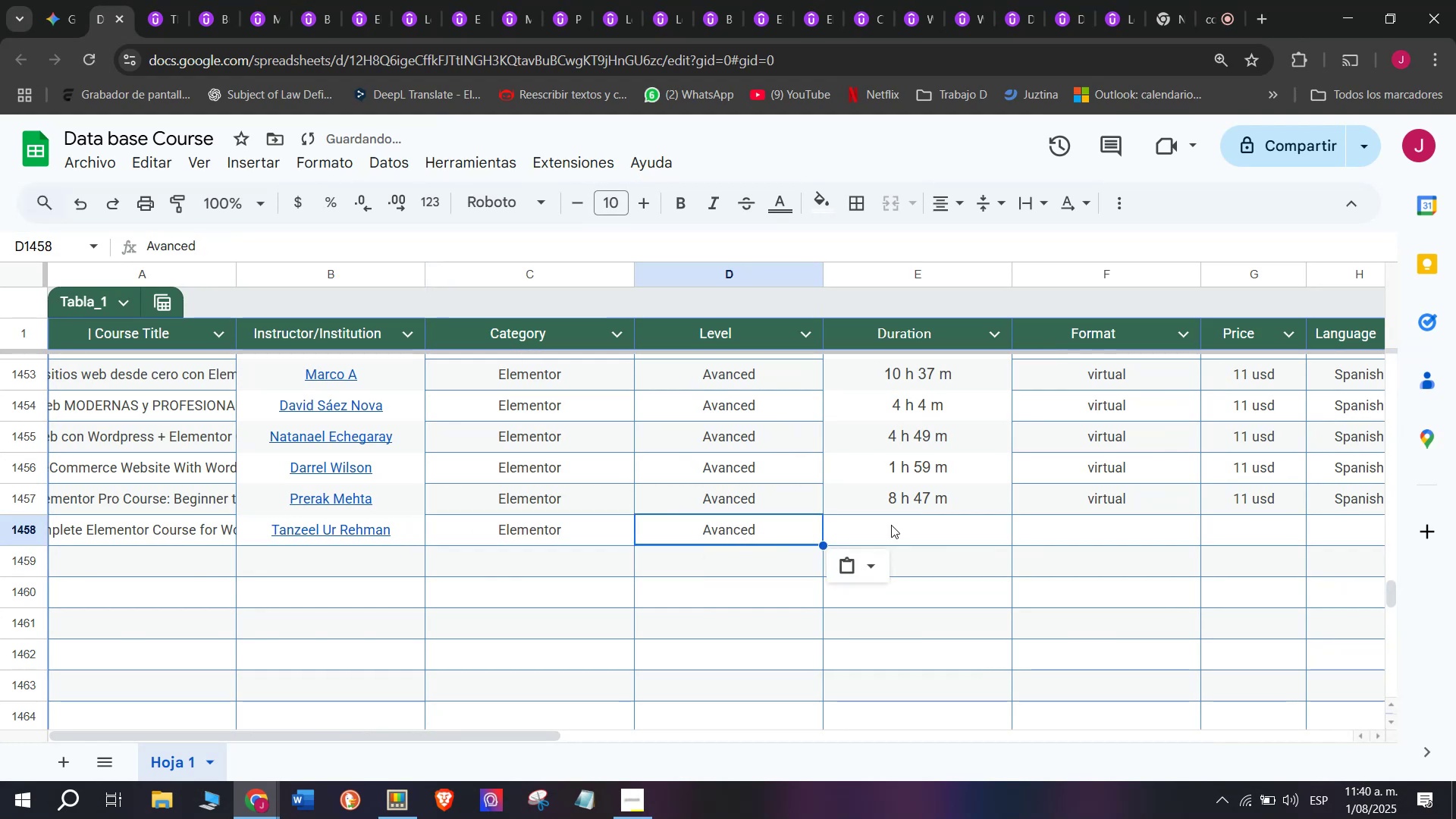 
left_click([896, 525])
 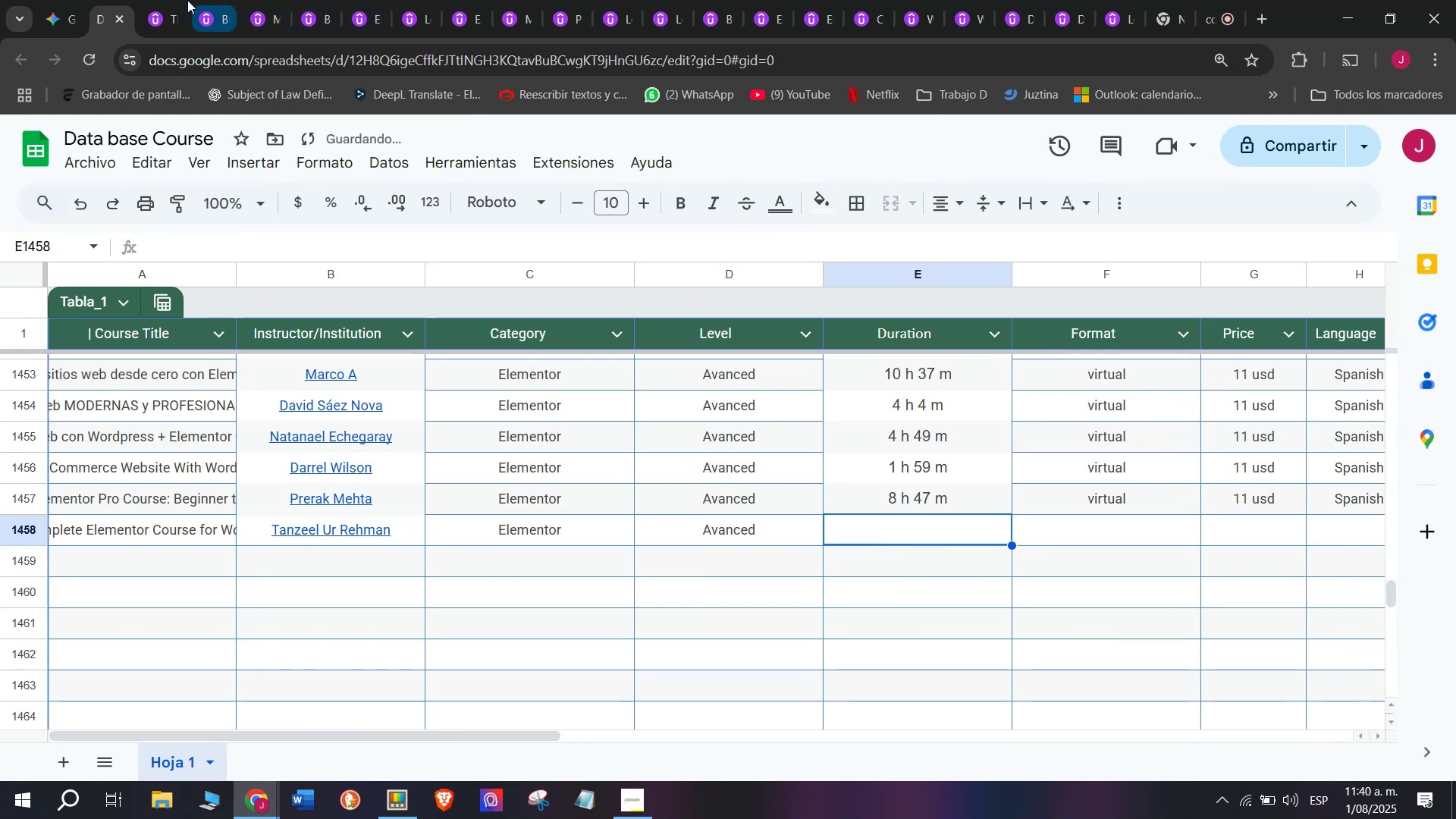 
left_click([175, 0])
 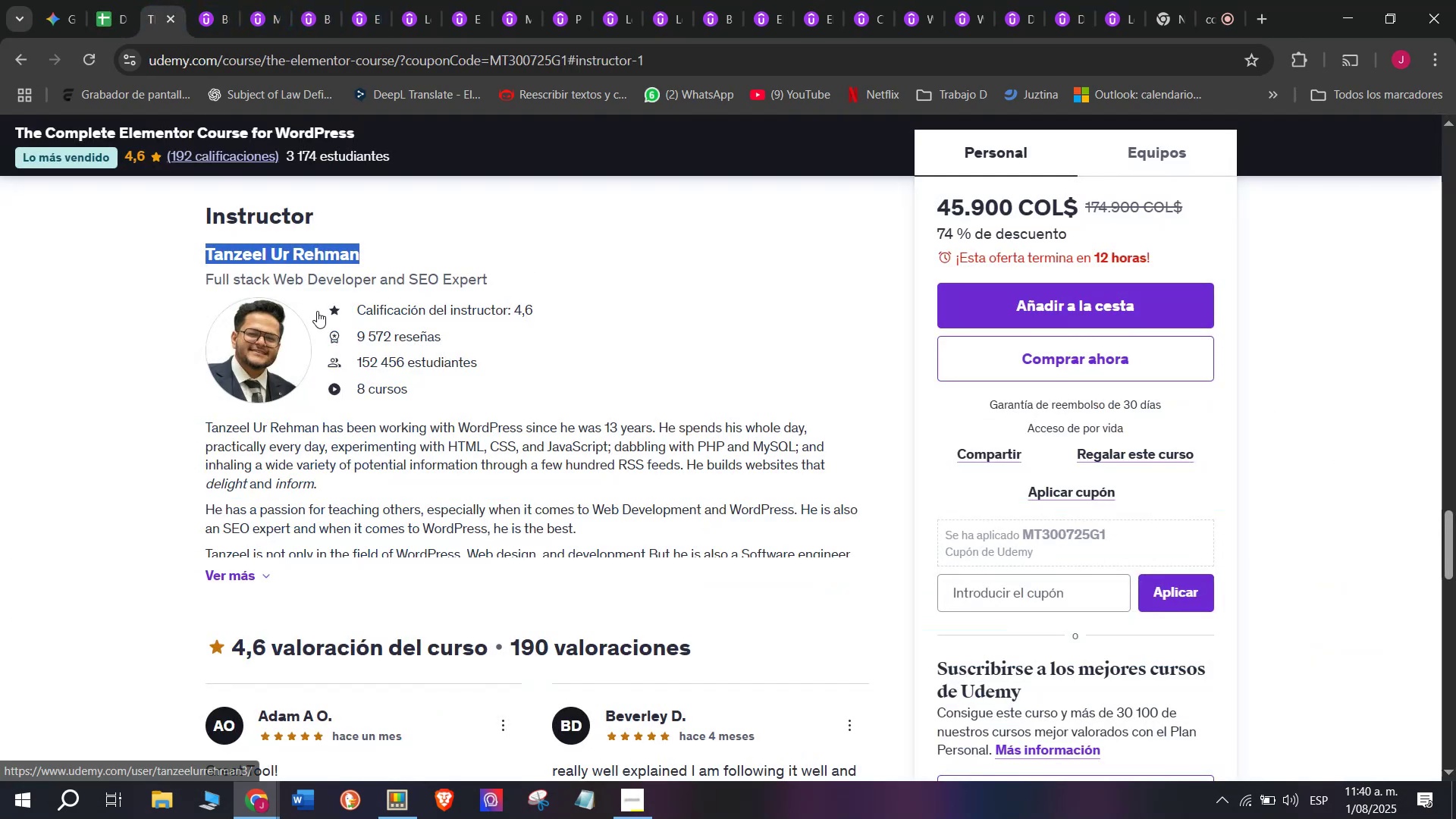 
scroll: coordinate [344, 374], scroll_direction: up, amount: 10.0
 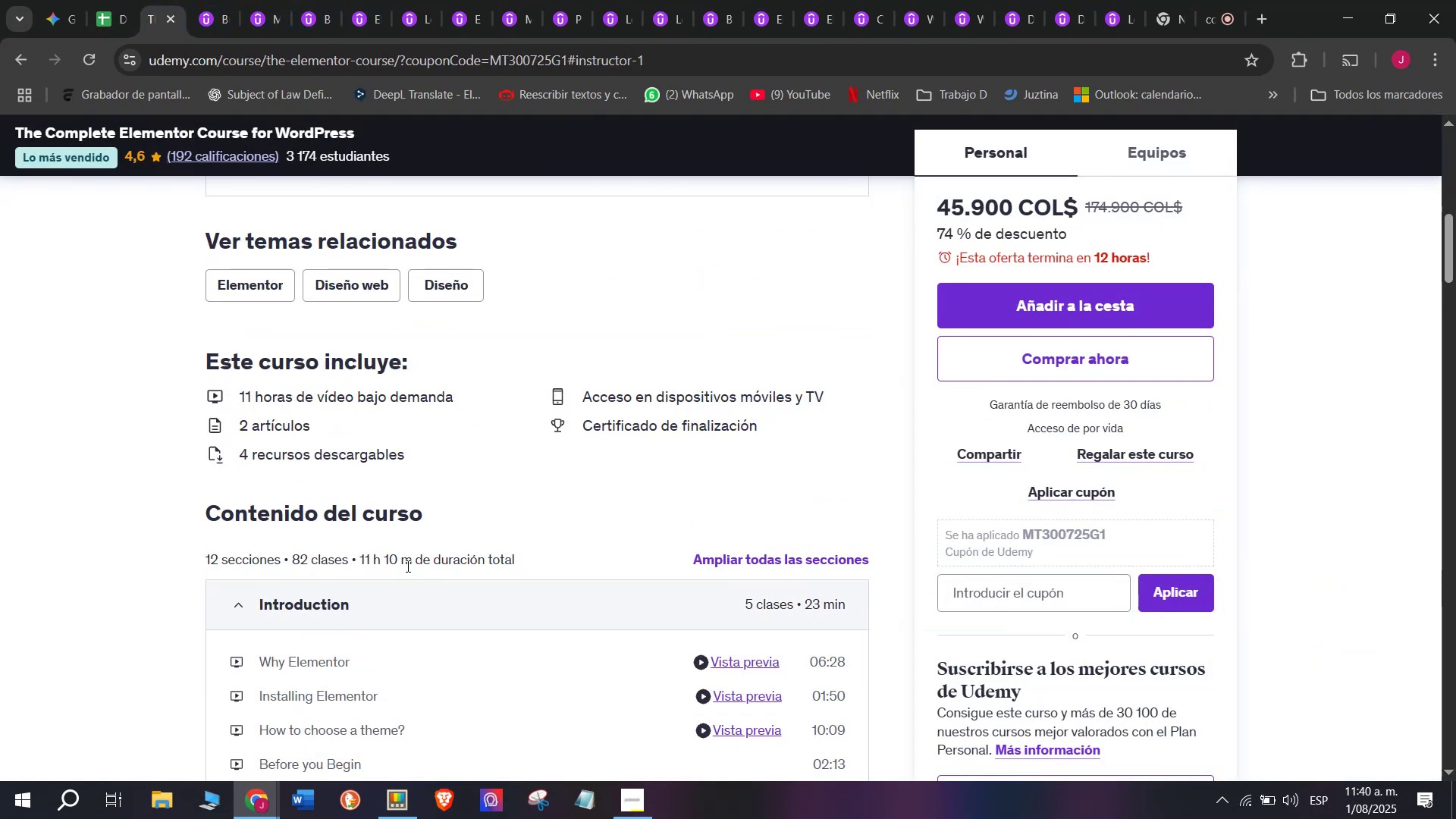 
left_click_drag(start_coordinate=[409, 564], to_coordinate=[359, 551])
 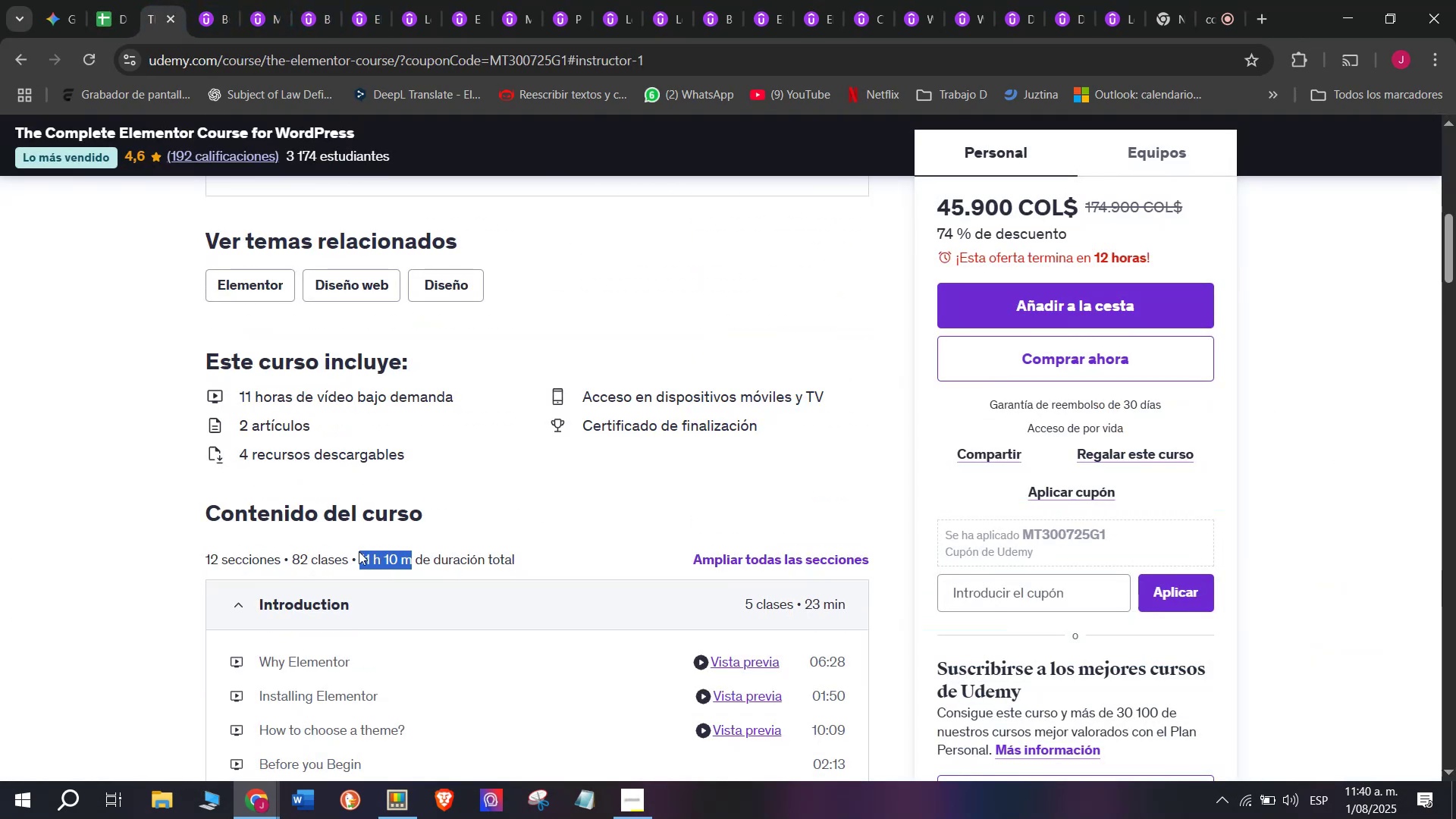 
key(Control+ControlLeft)
 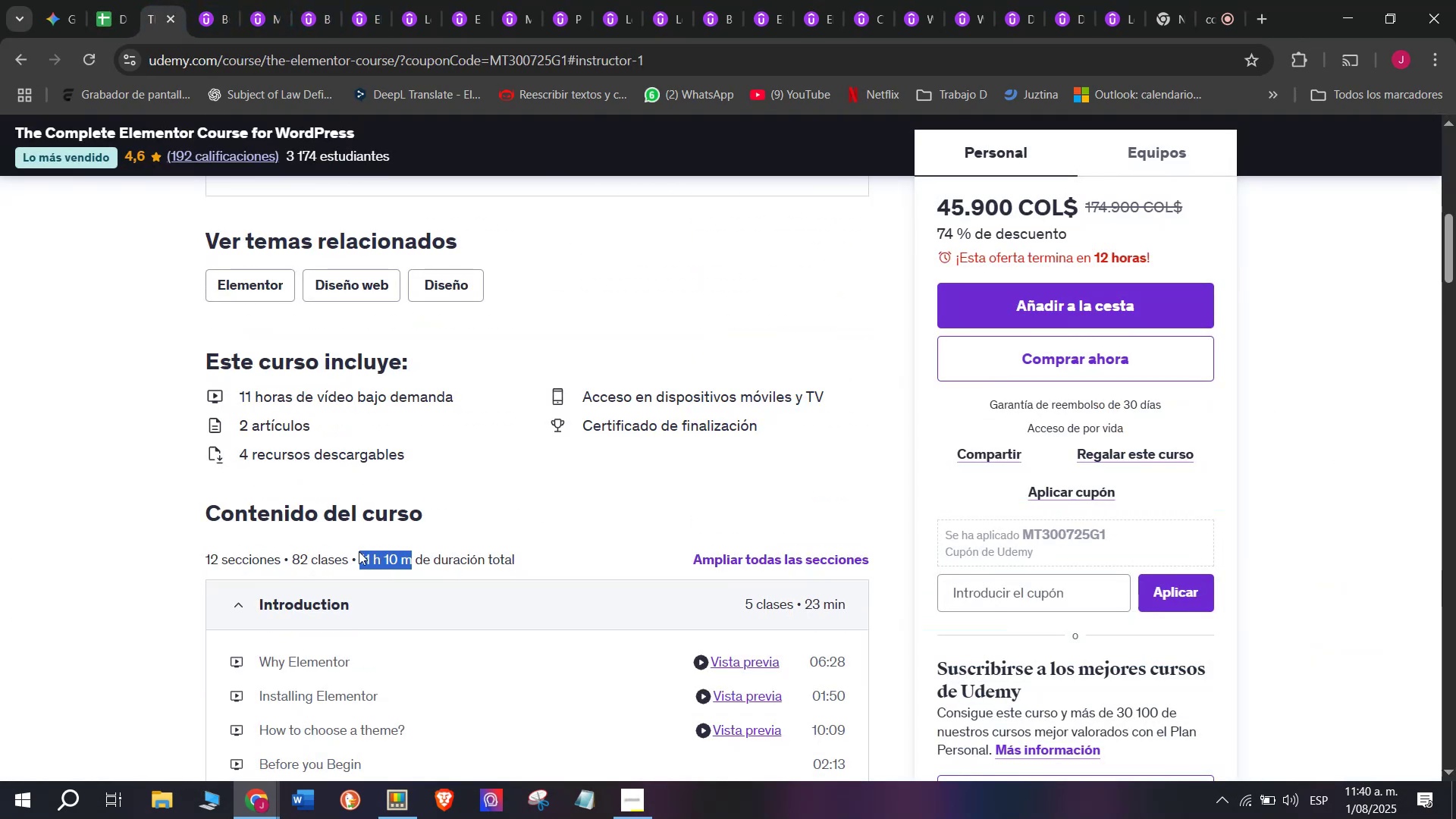 
key(Break)
 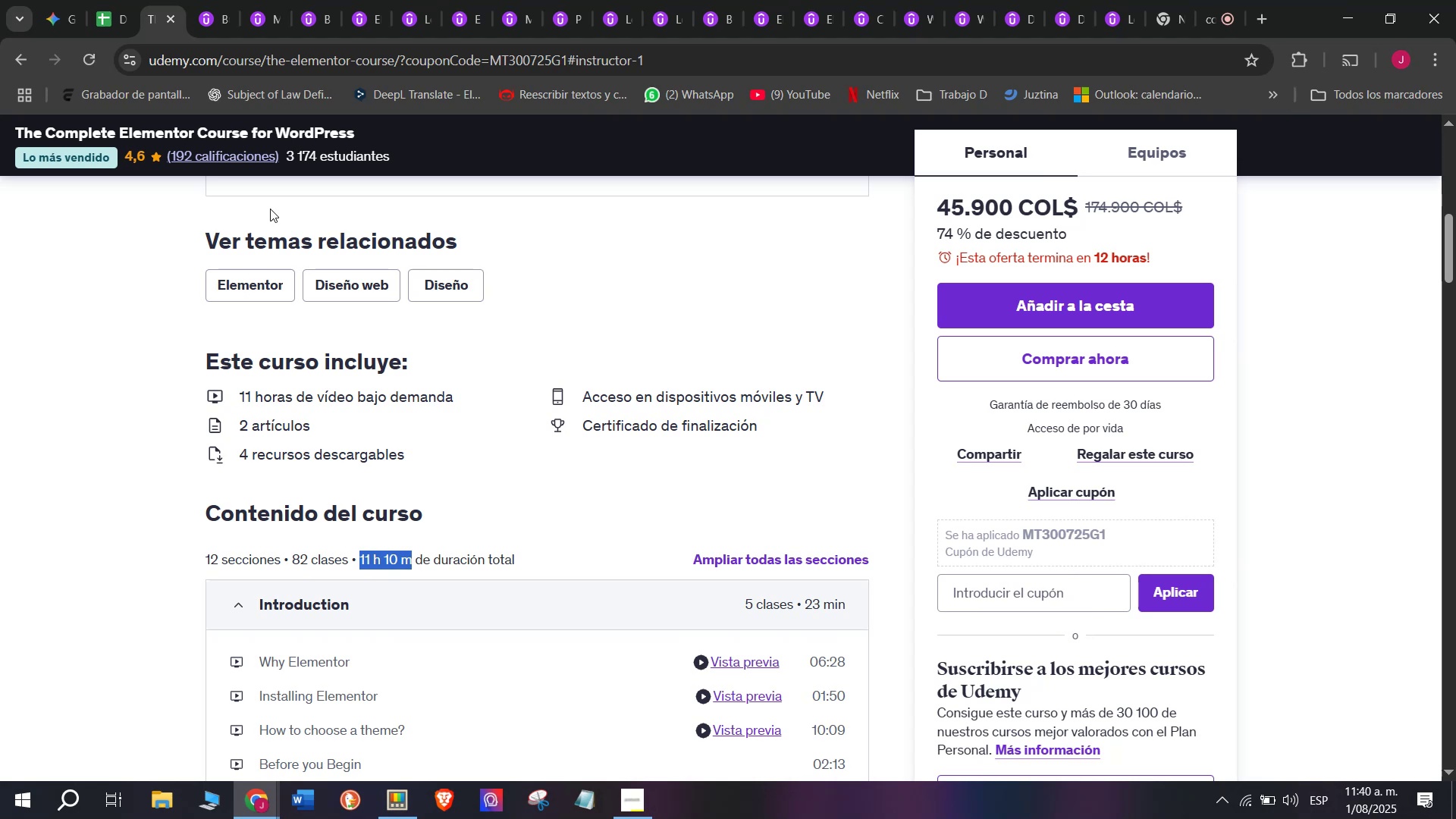 
key(Control+C)
 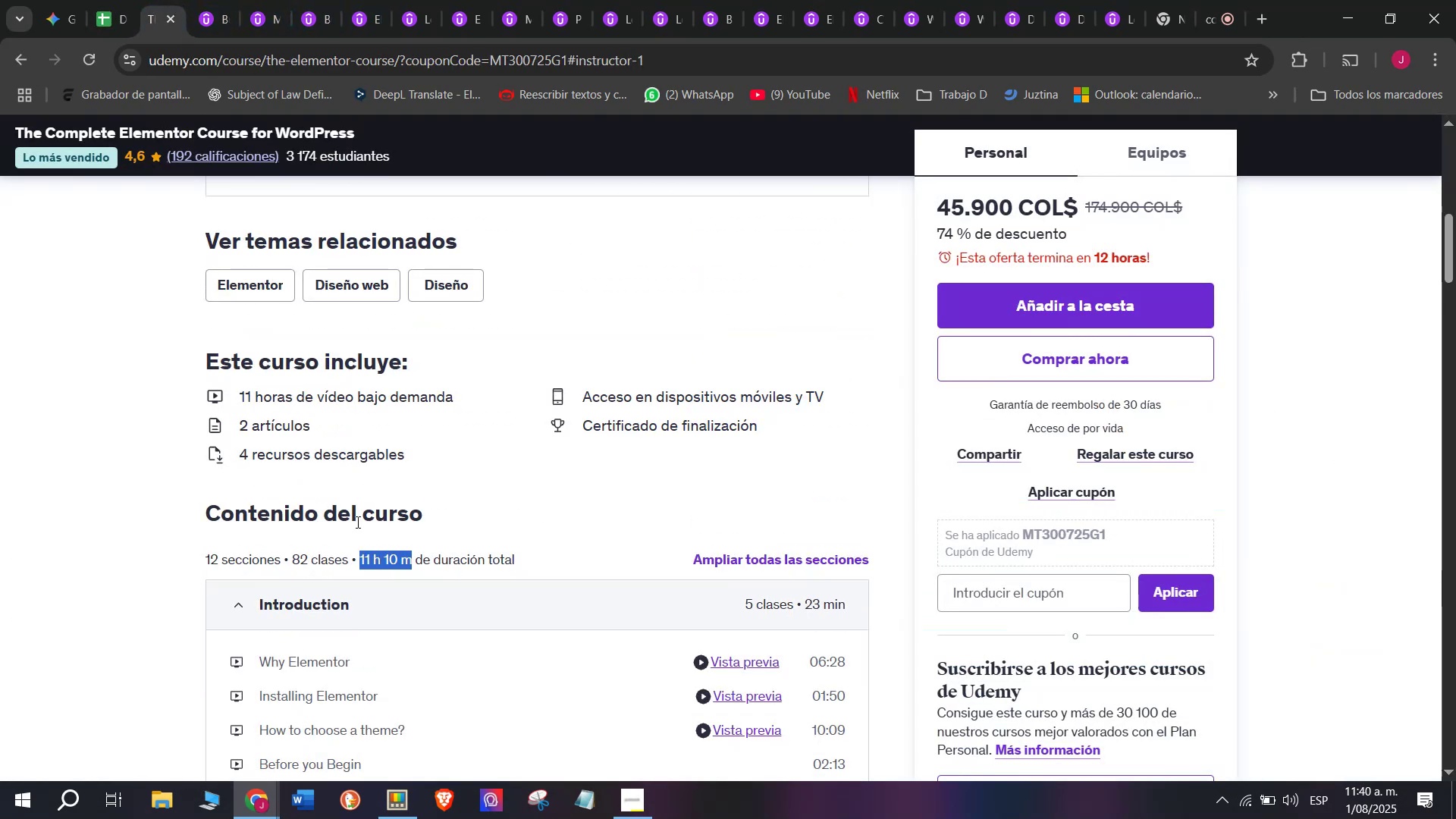 
key(Control+ControlLeft)
 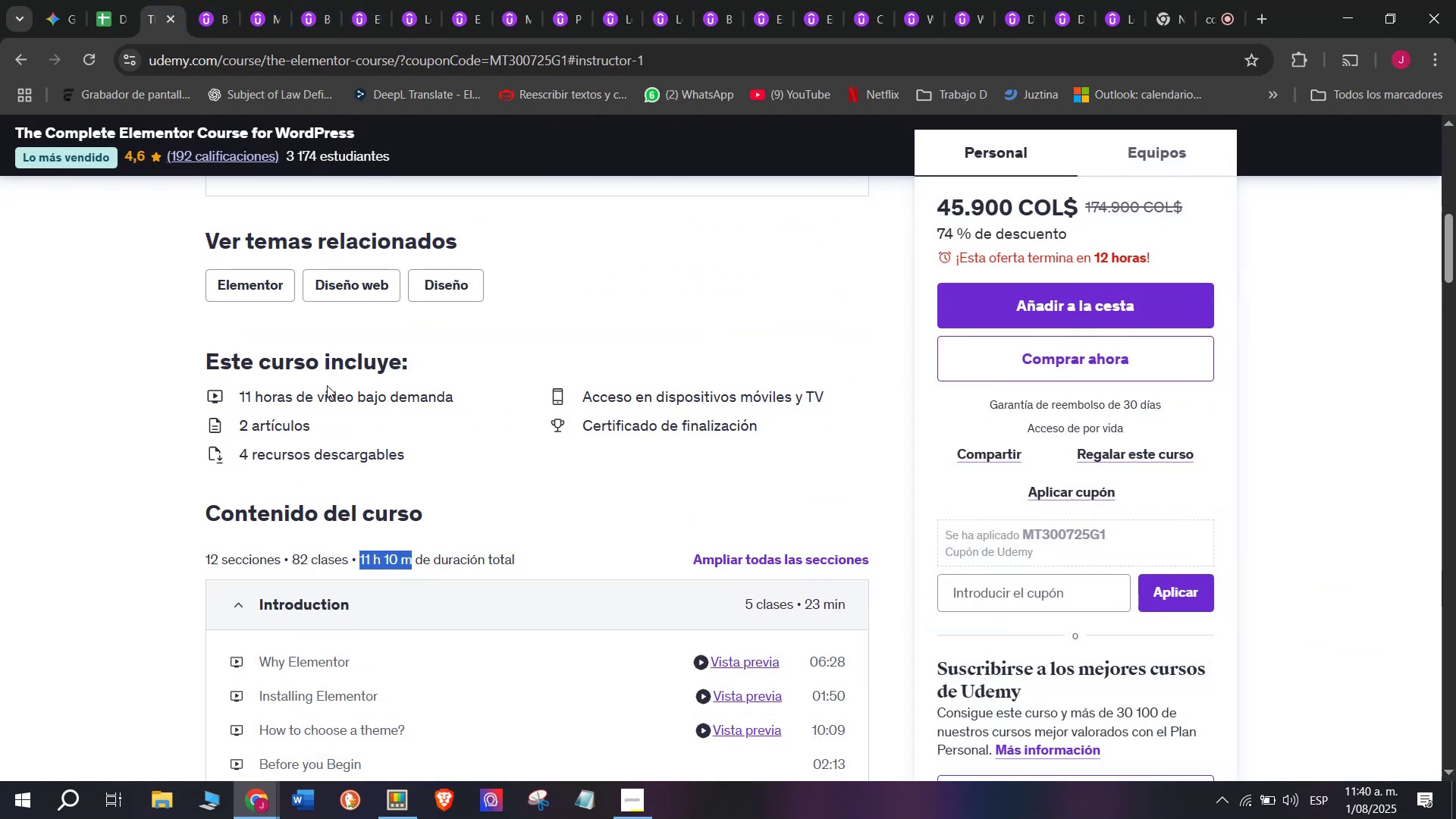 
key(Break)
 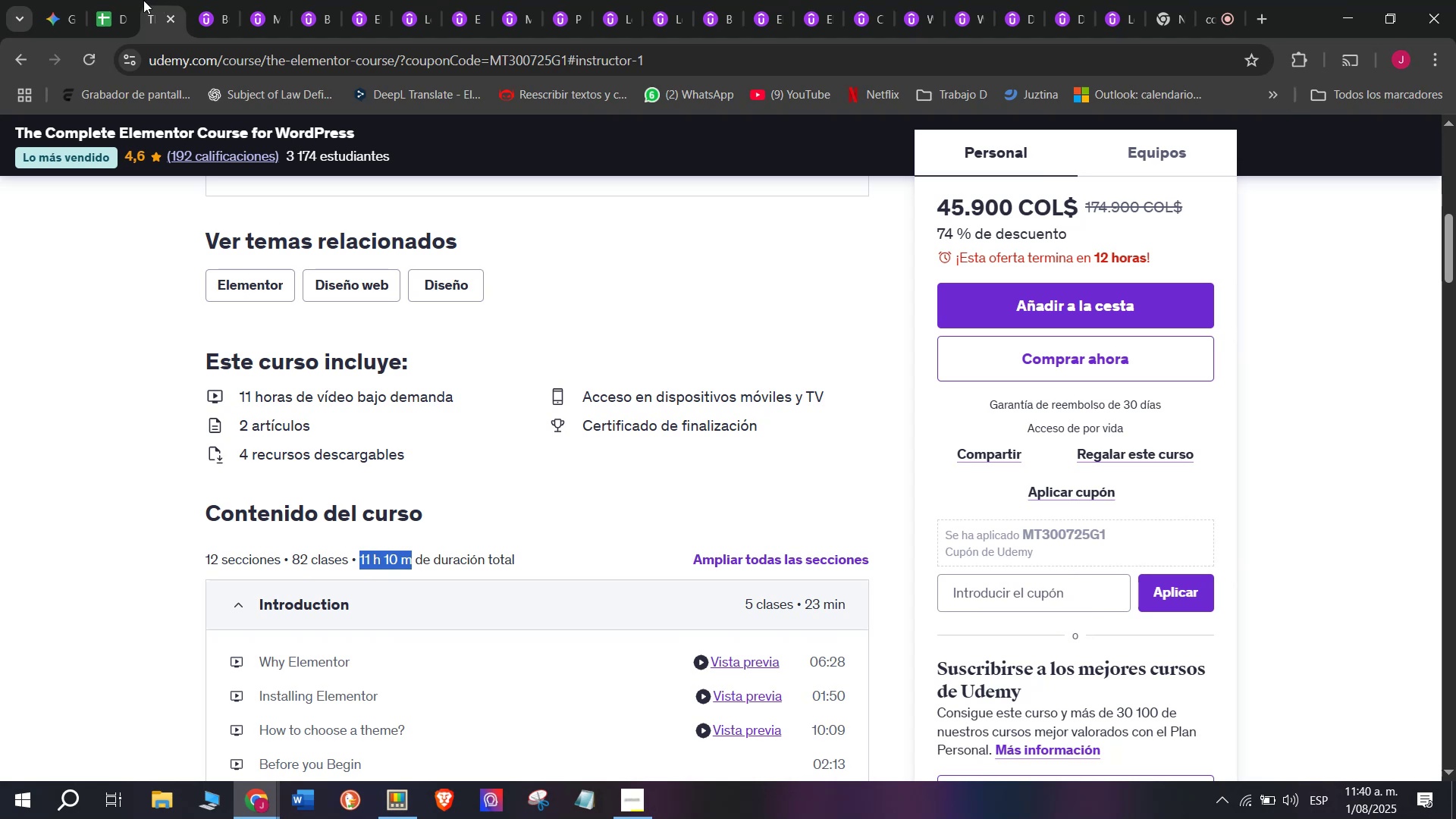 
key(Control+C)
 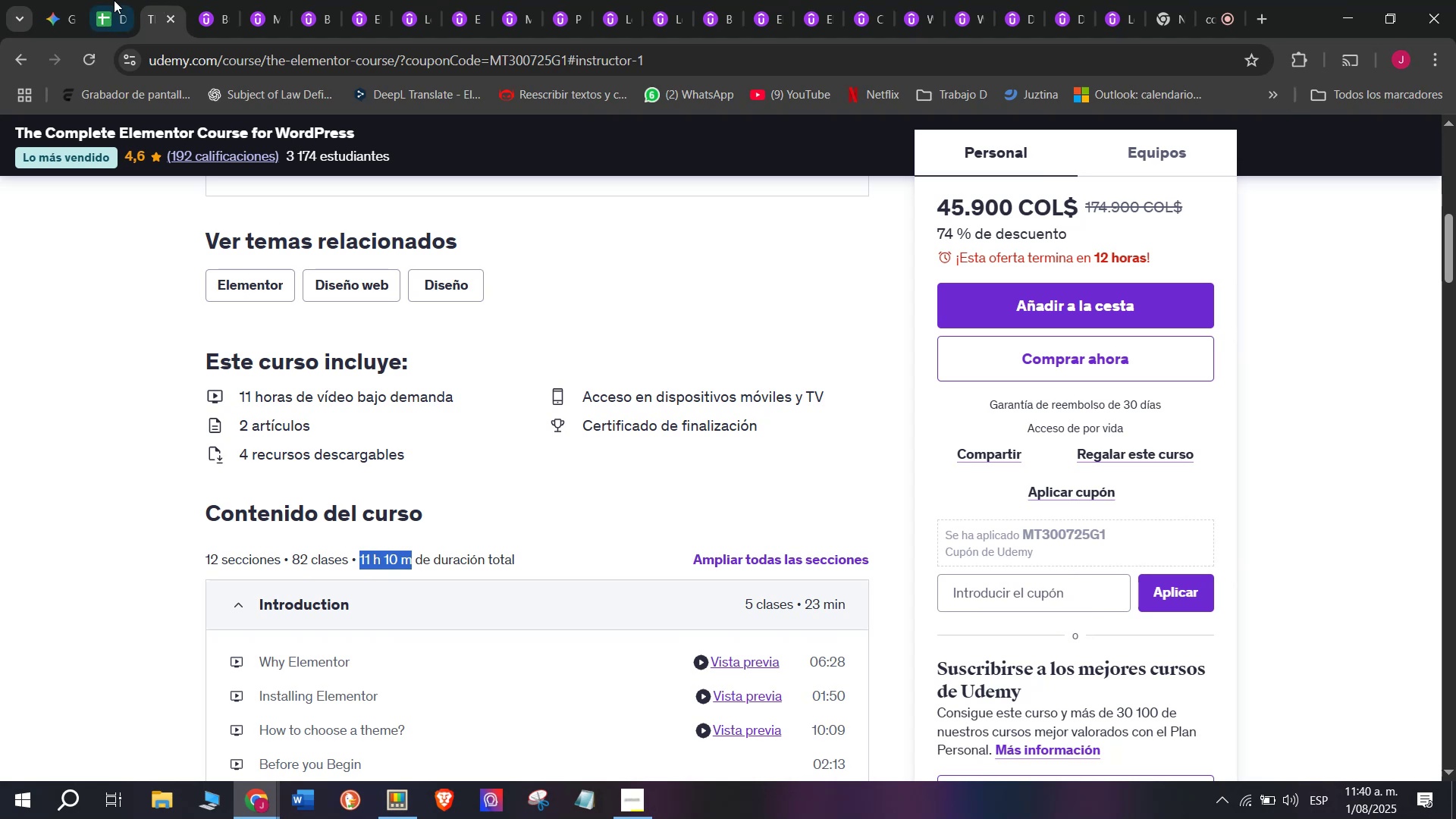 
left_click([105, 0])
 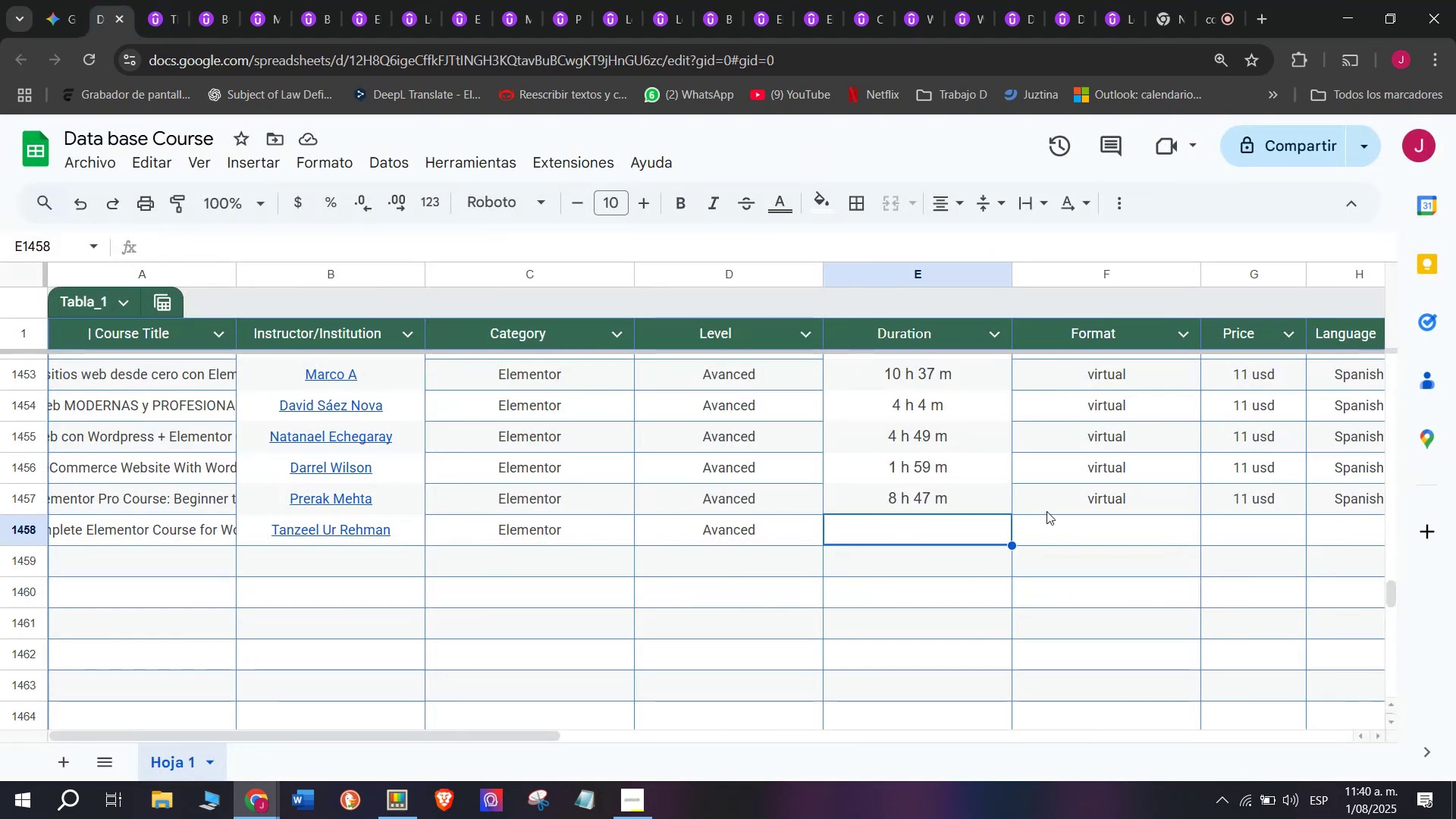 
key(Z)
 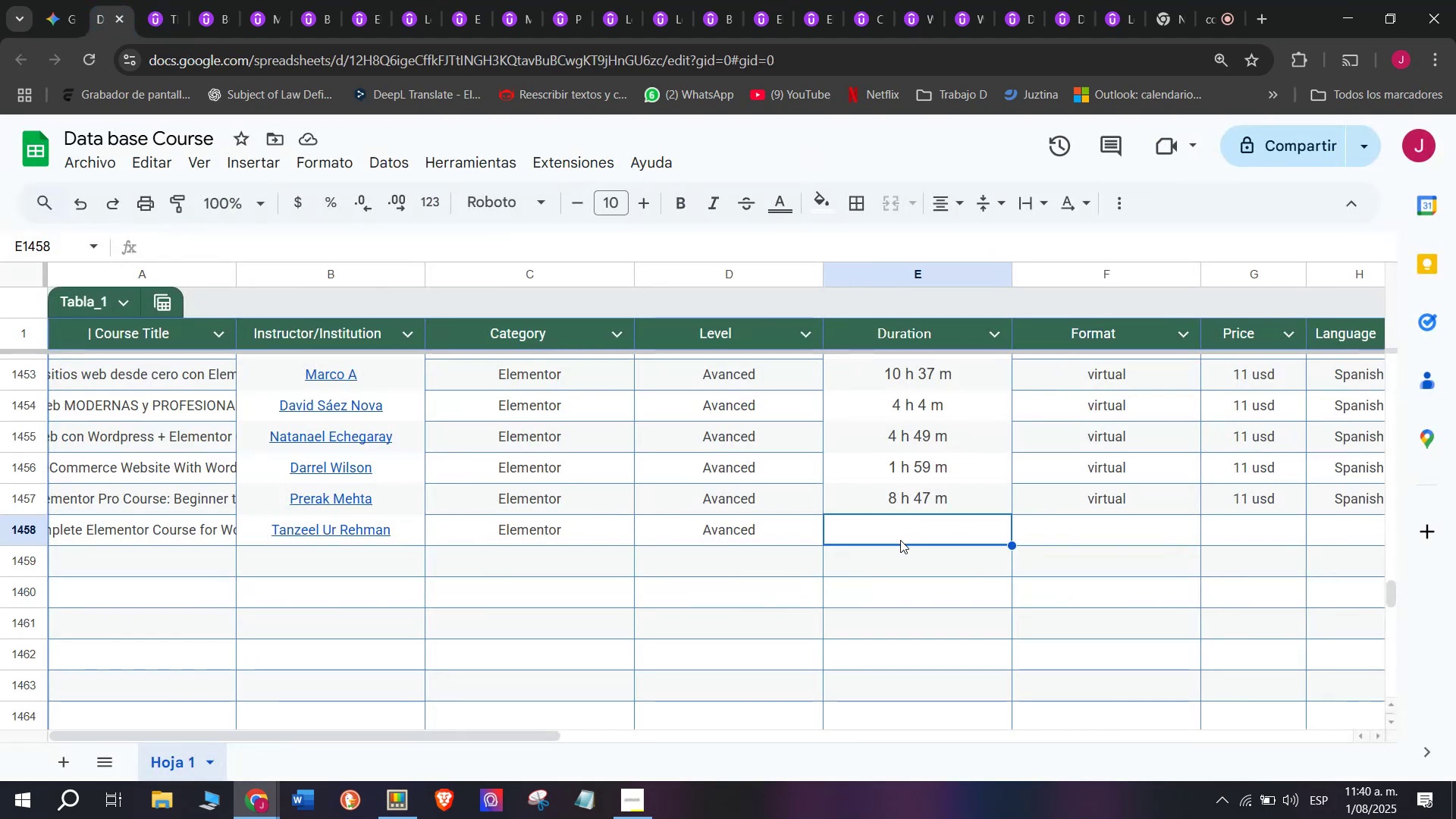 
key(Control+ControlLeft)
 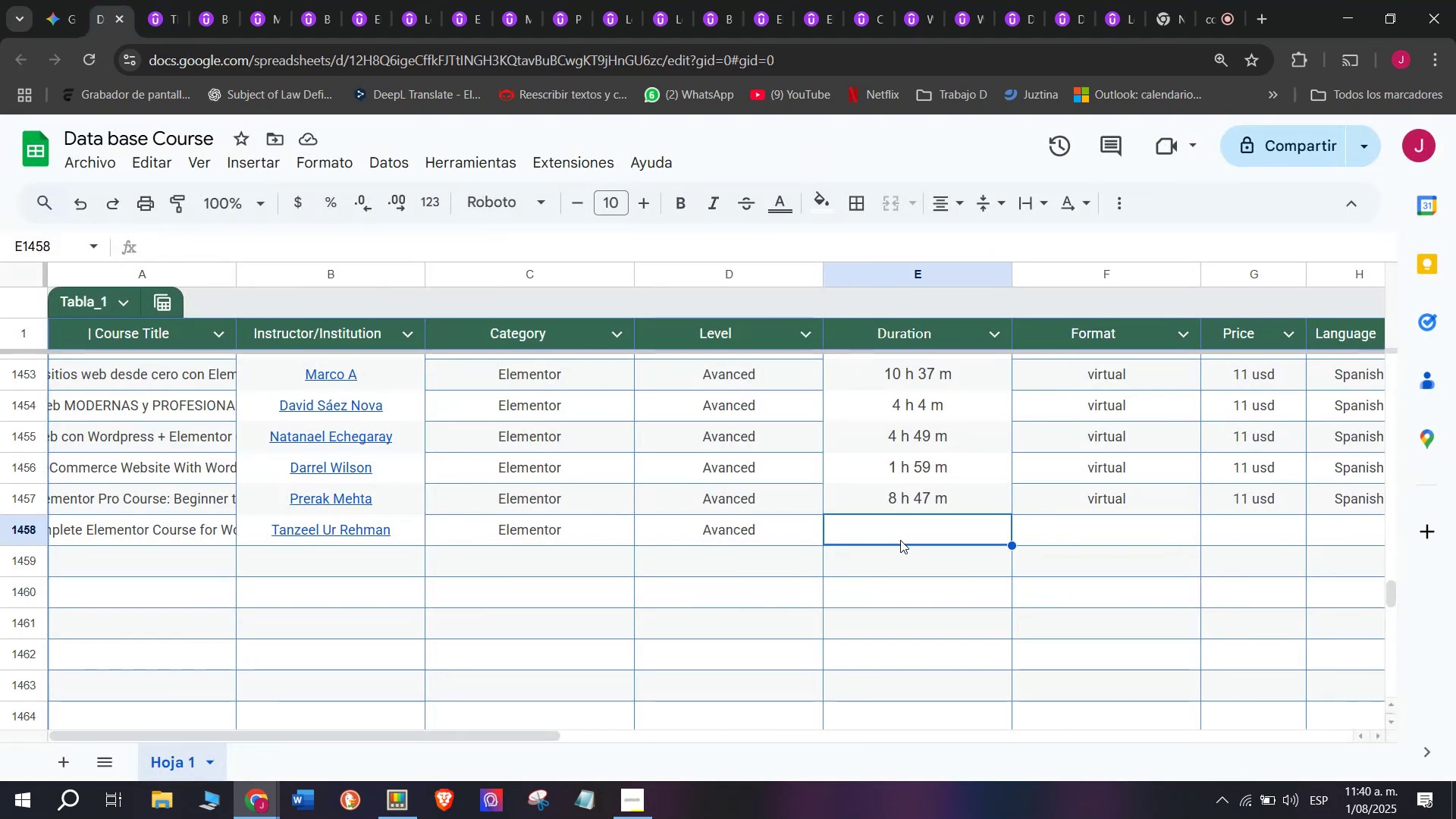 
key(Control+V)
 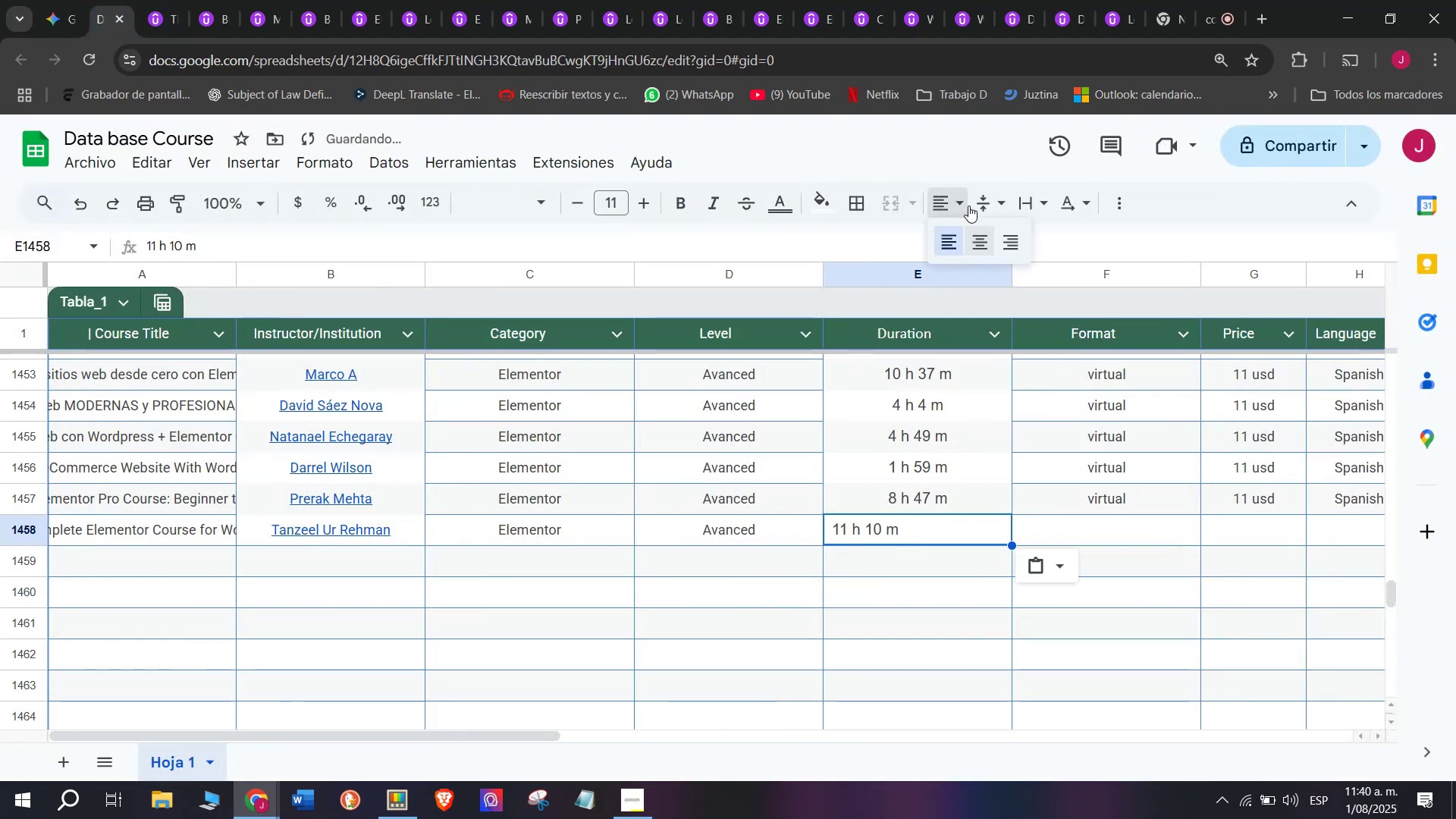 
left_click([992, 243])
 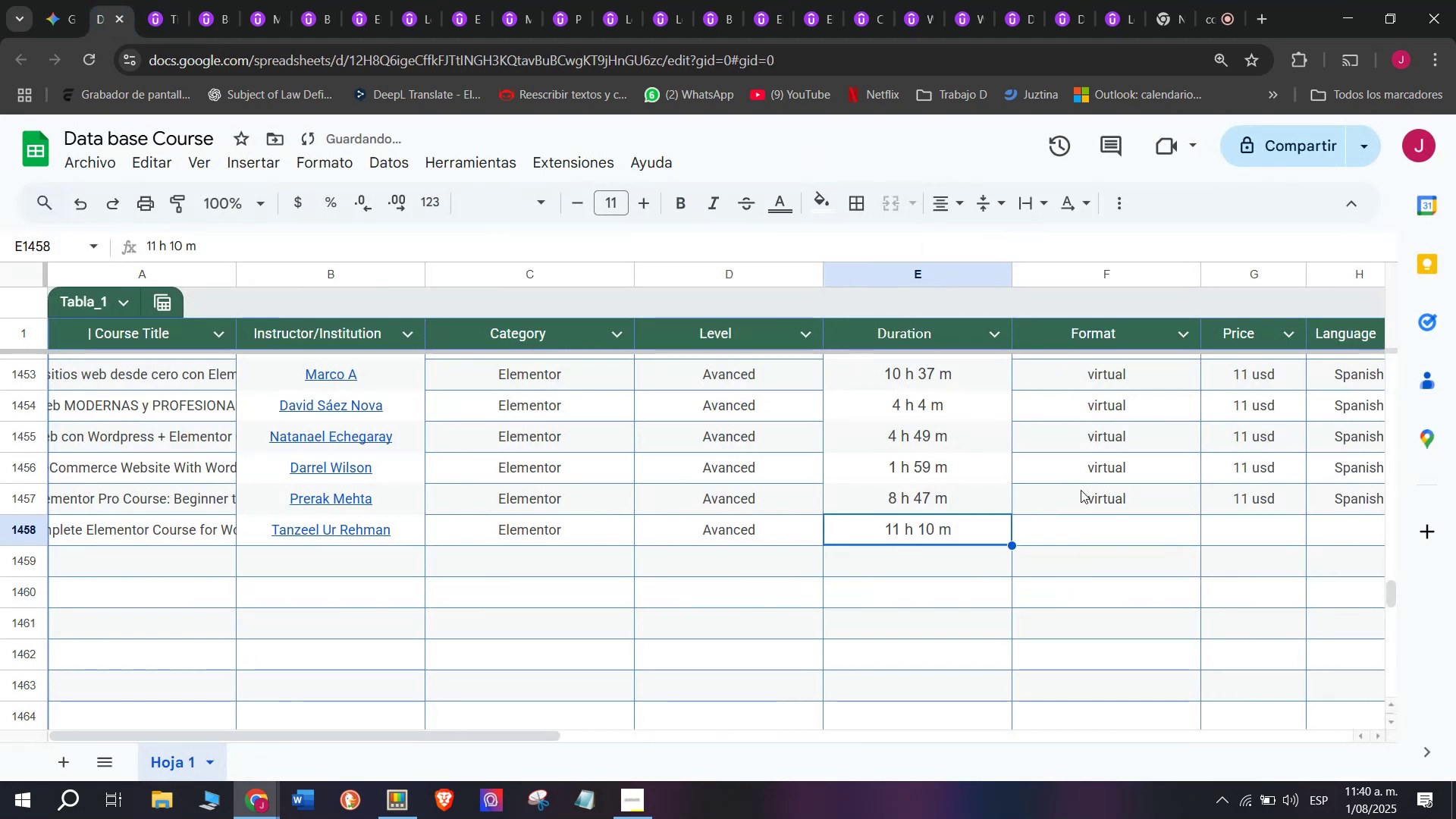 
left_click([1082, 491])
 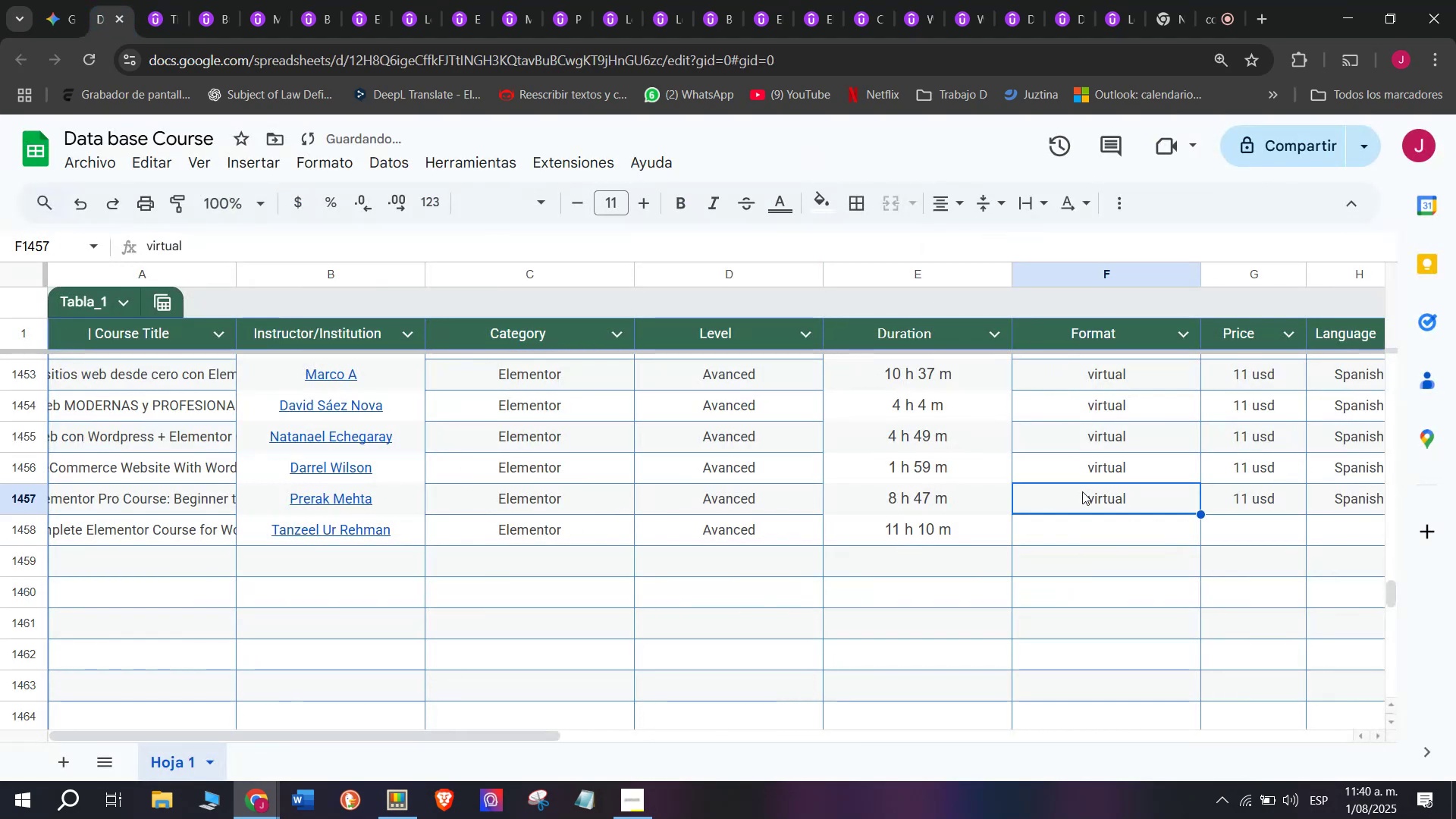 
key(Break)
 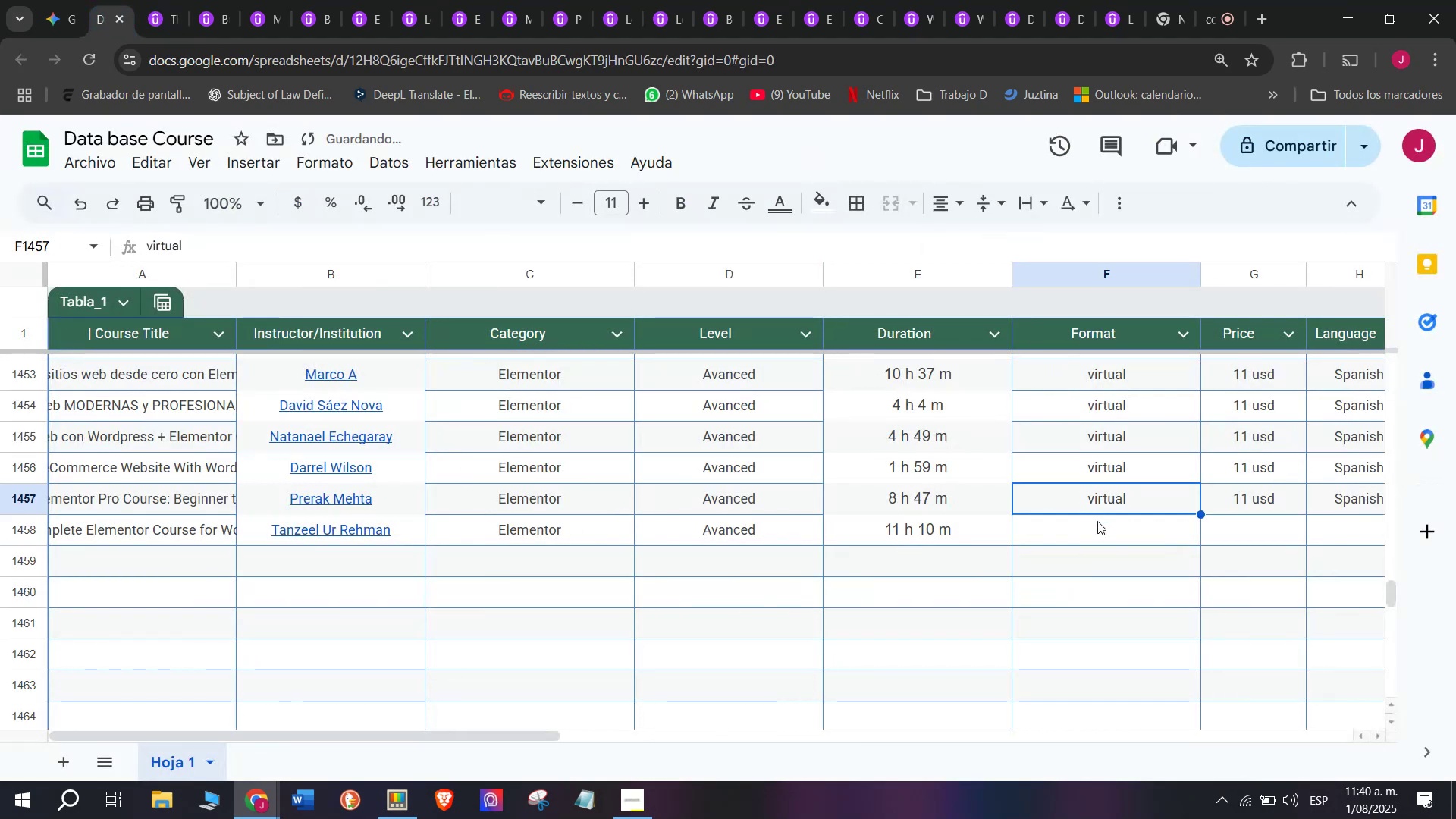 
key(Control+C)
 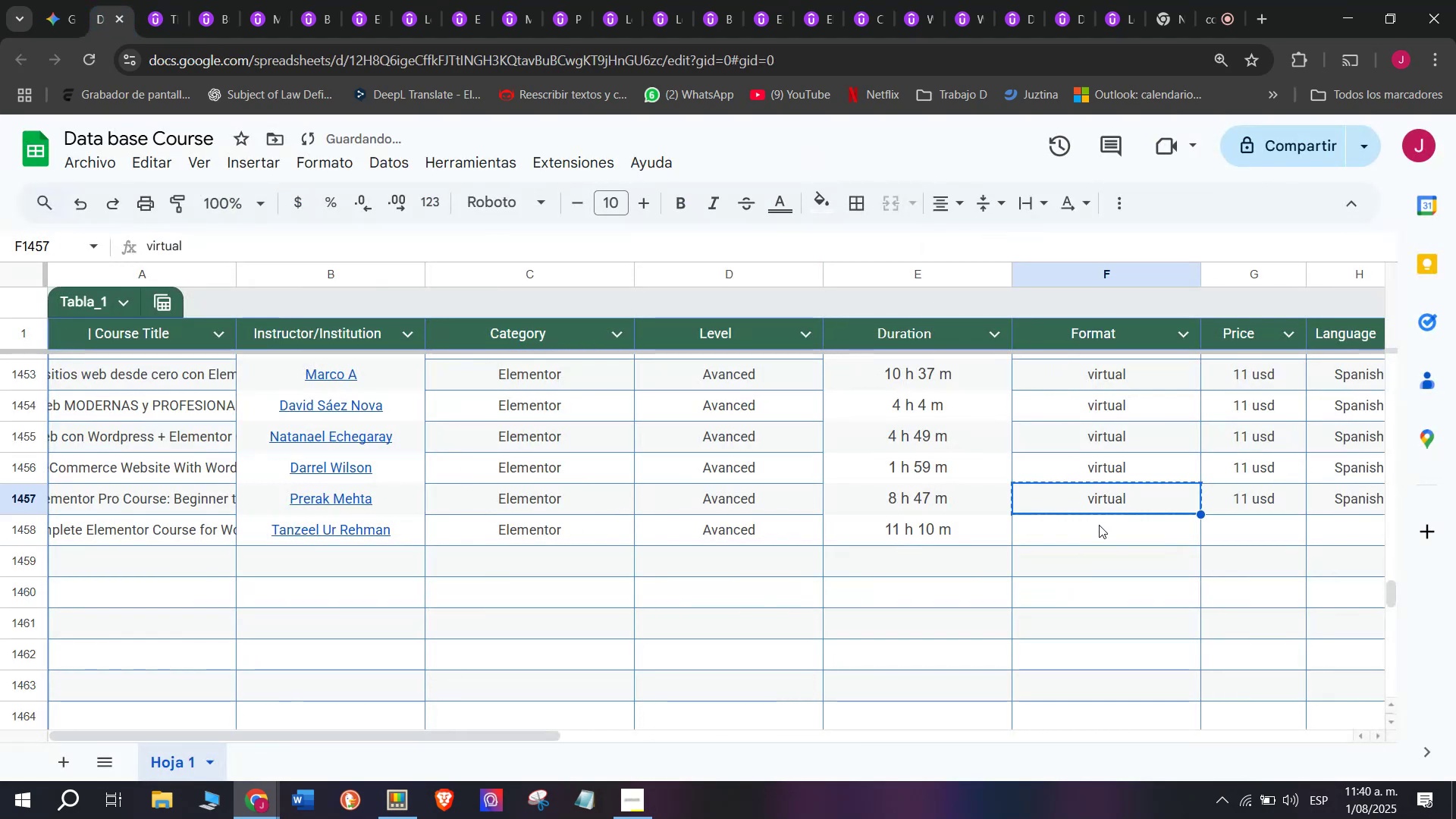 
key(Control+ControlLeft)
 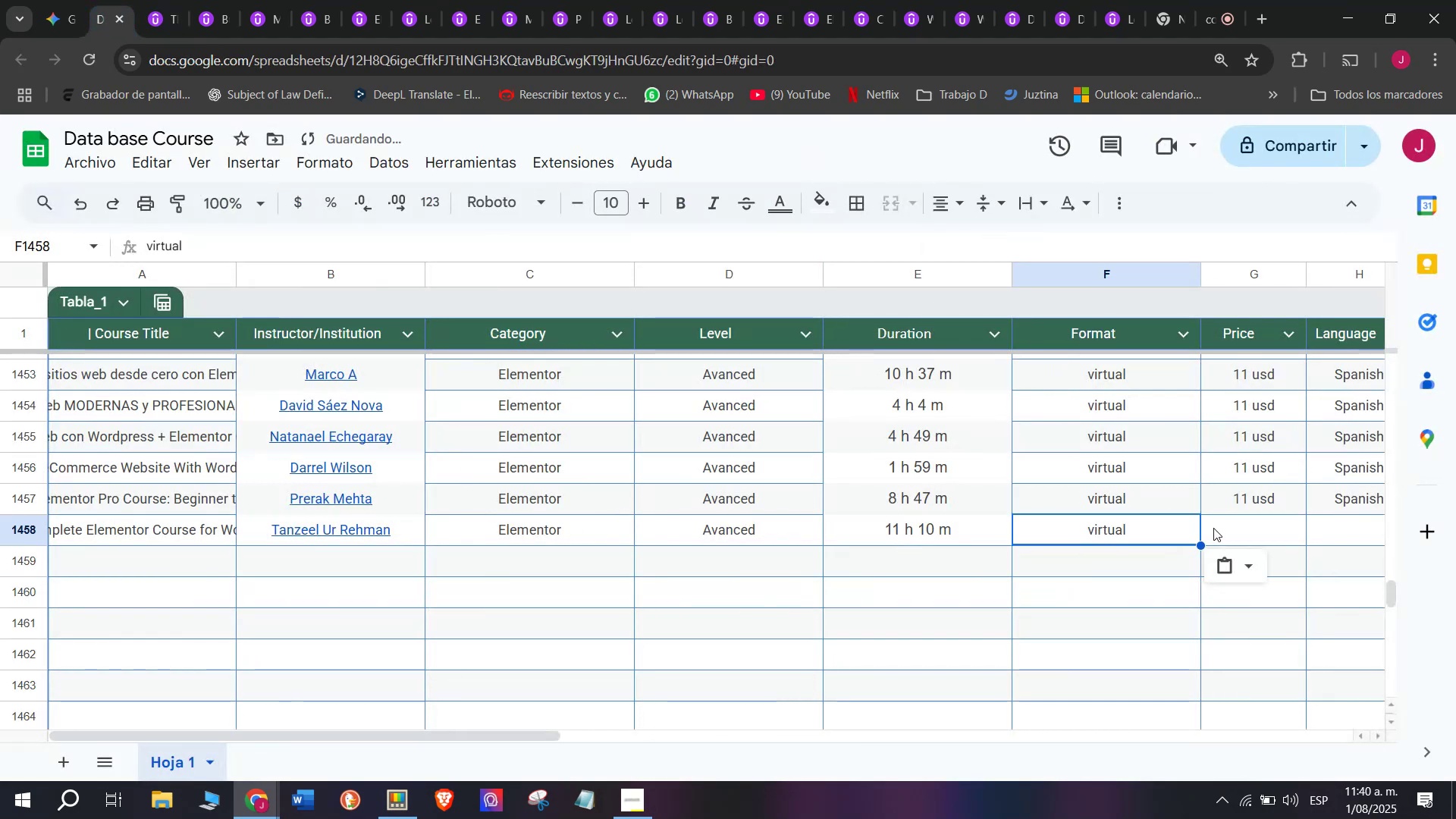 
double_click([1099, 525])
 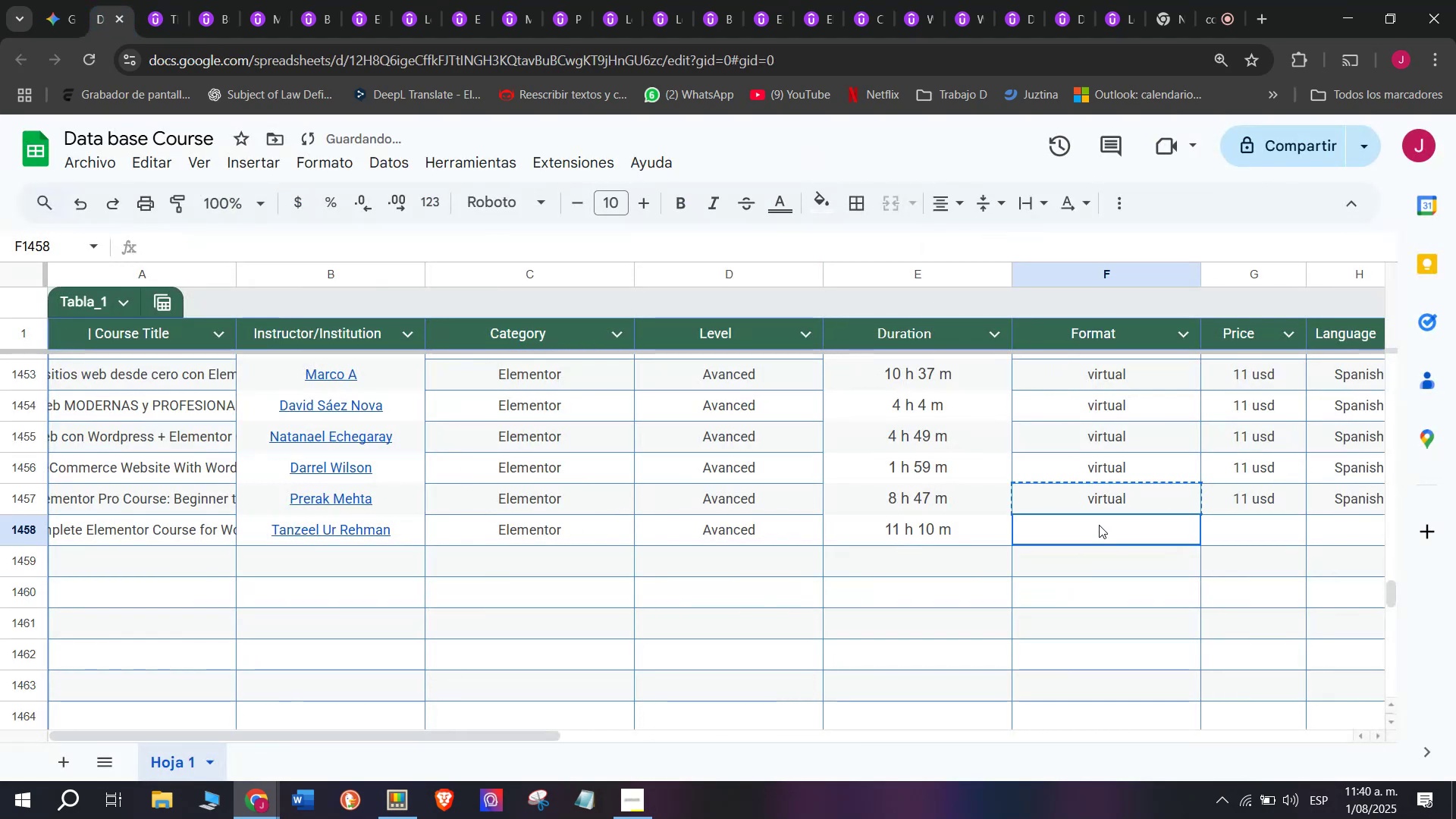 
key(Control+ControlLeft)
 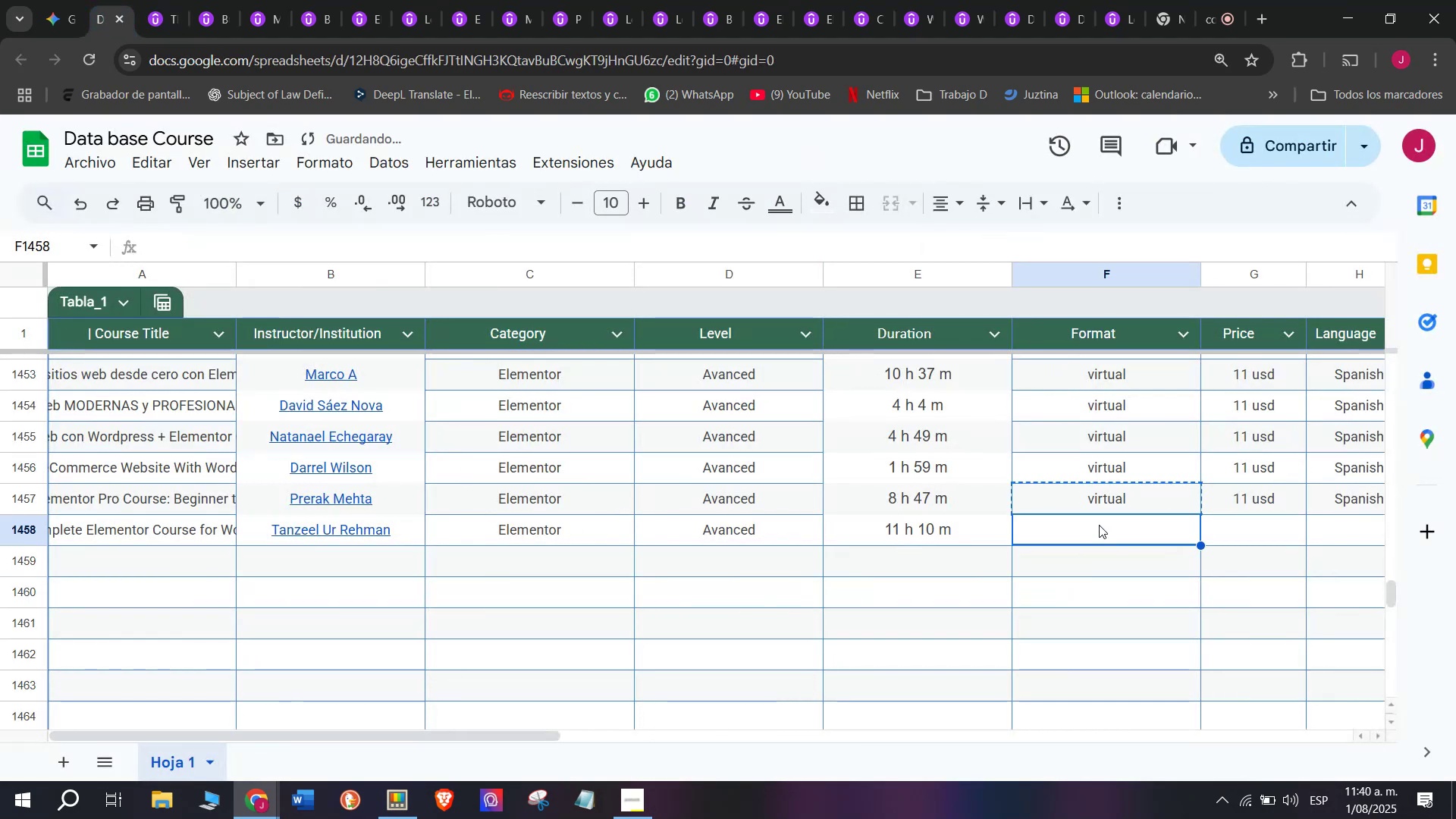 
key(Z)
 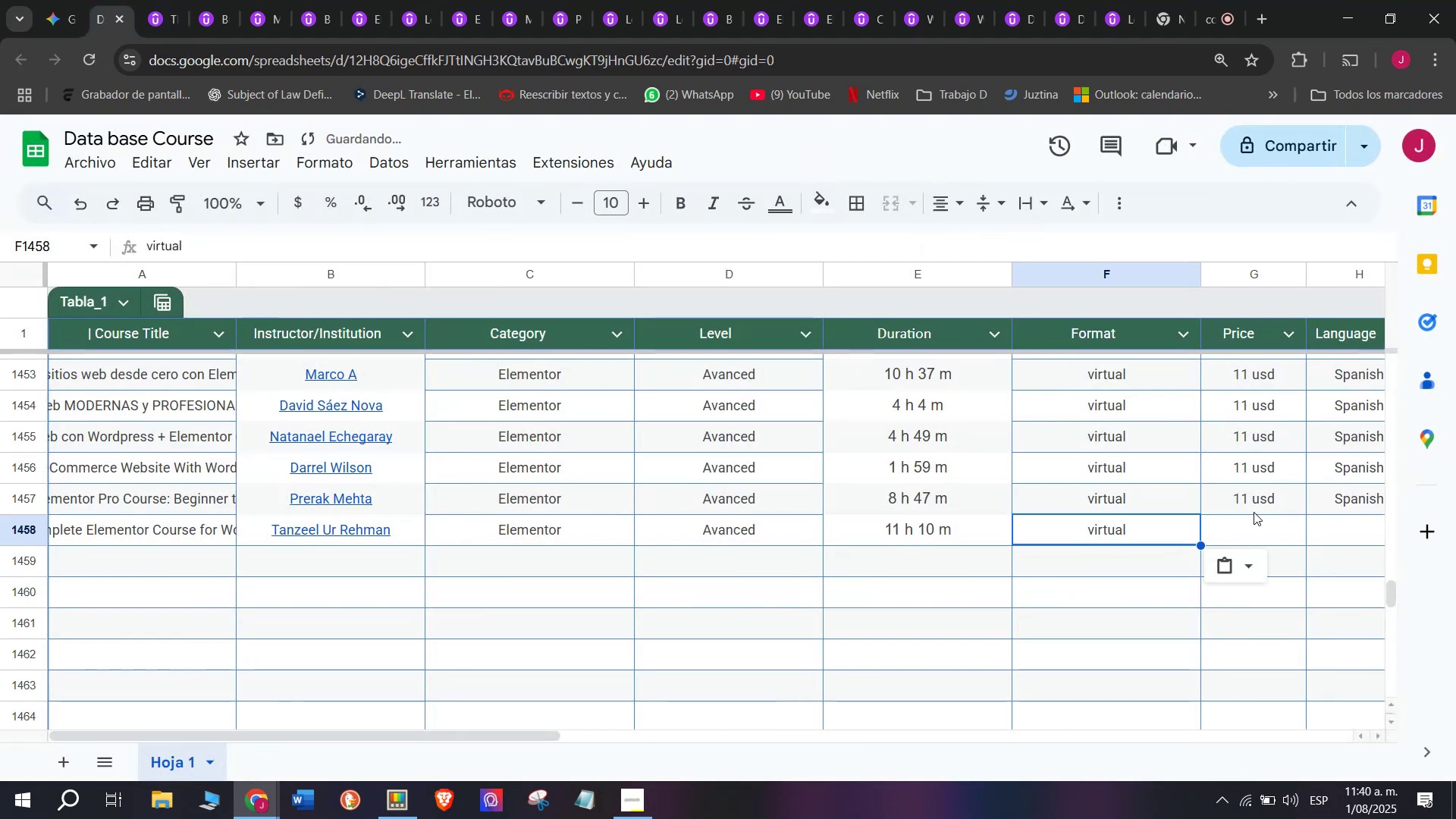 
key(Control+V)
 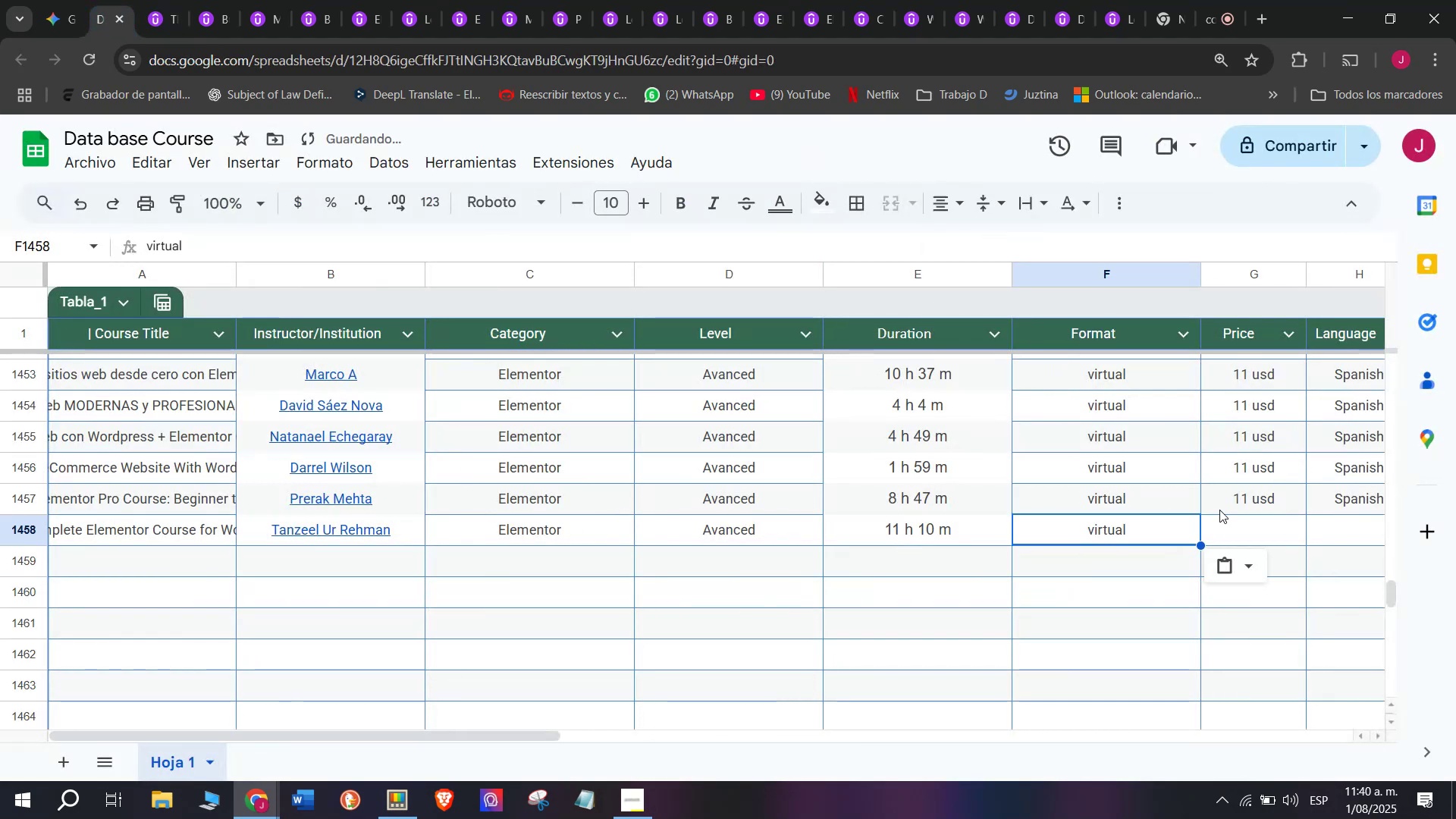 
left_click([1199, 507])
 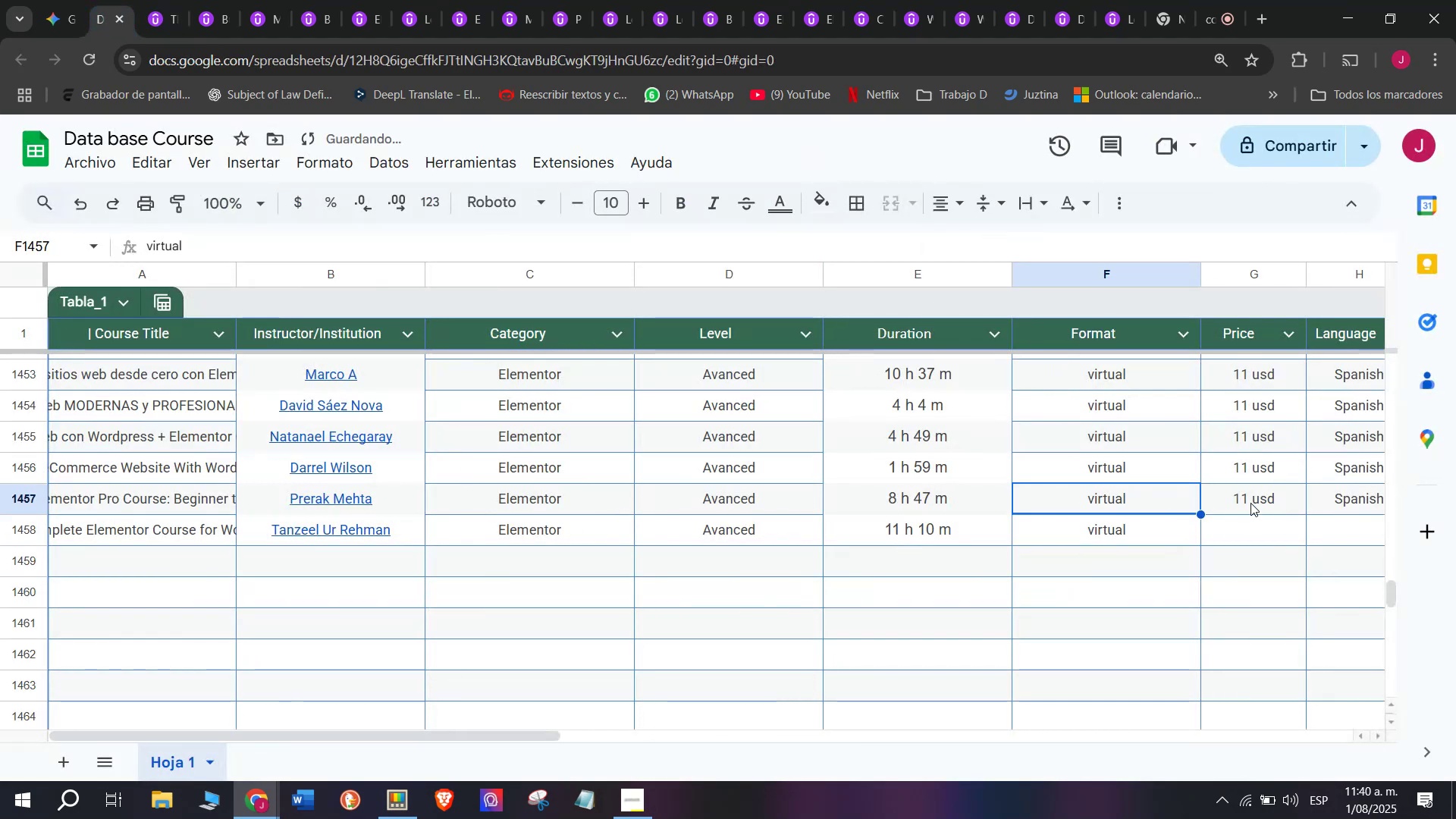 
left_click([1251, 500])
 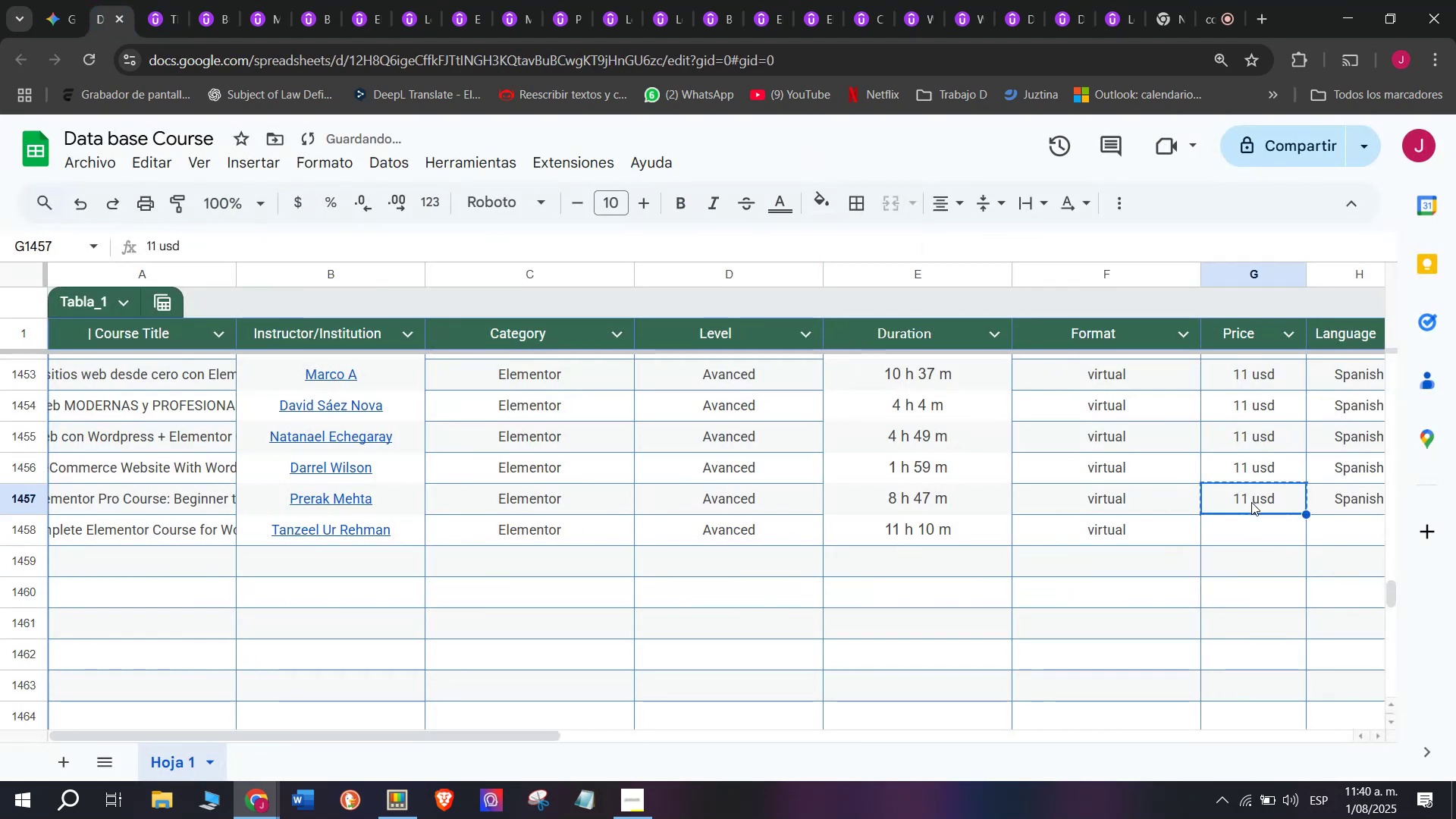 
key(Break)
 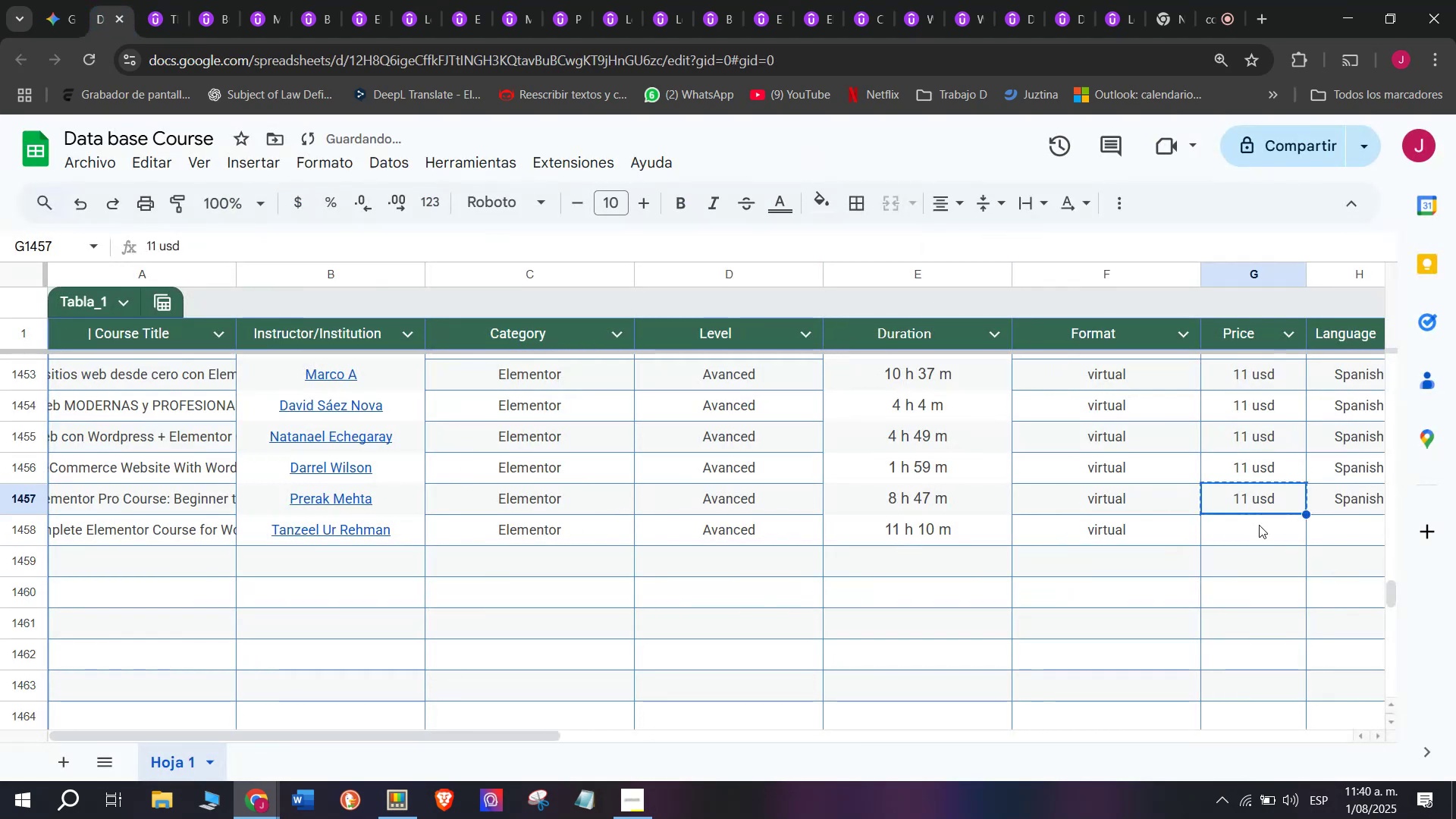 
key(Control+ControlLeft)
 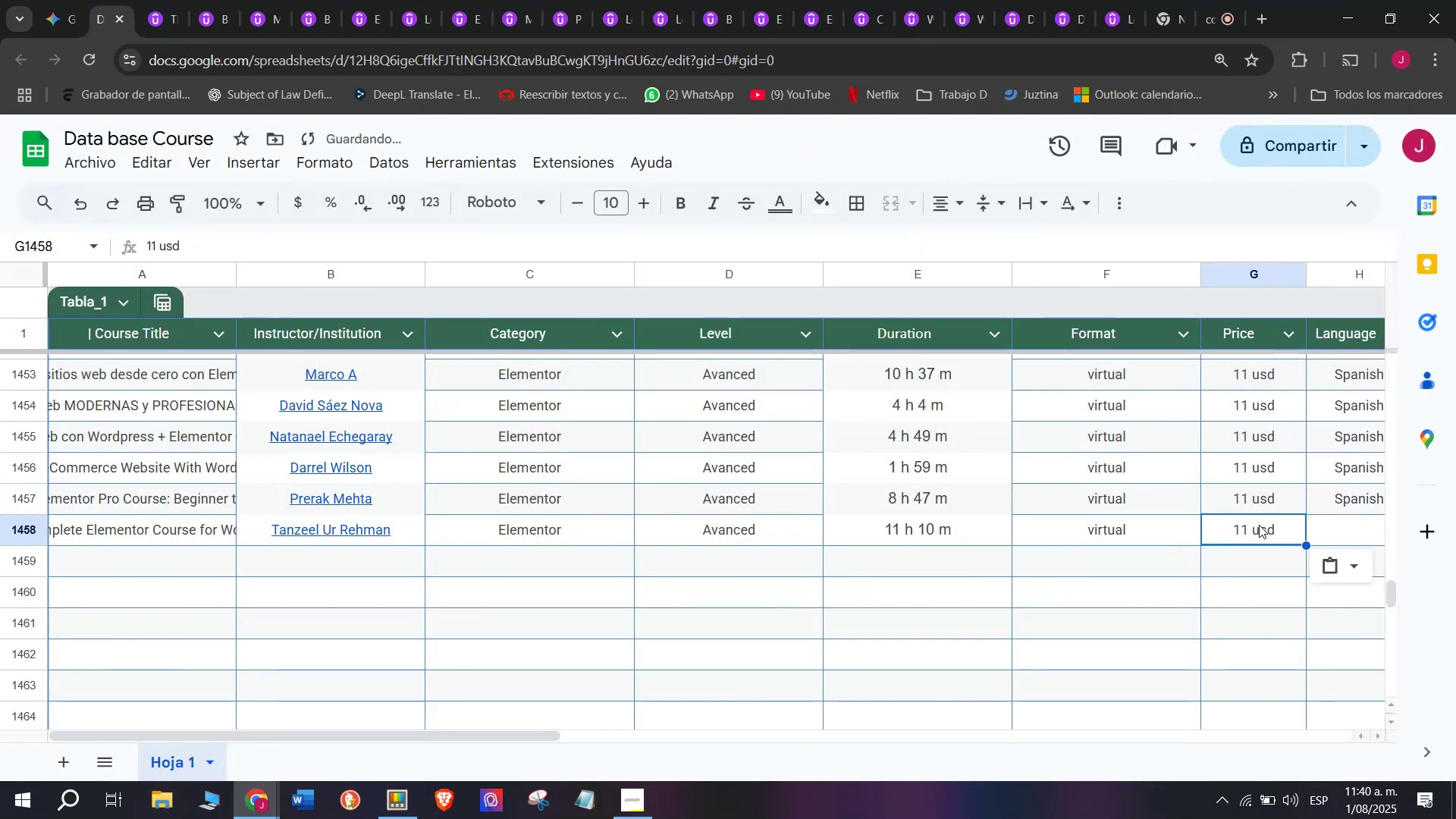 
key(Control+C)
 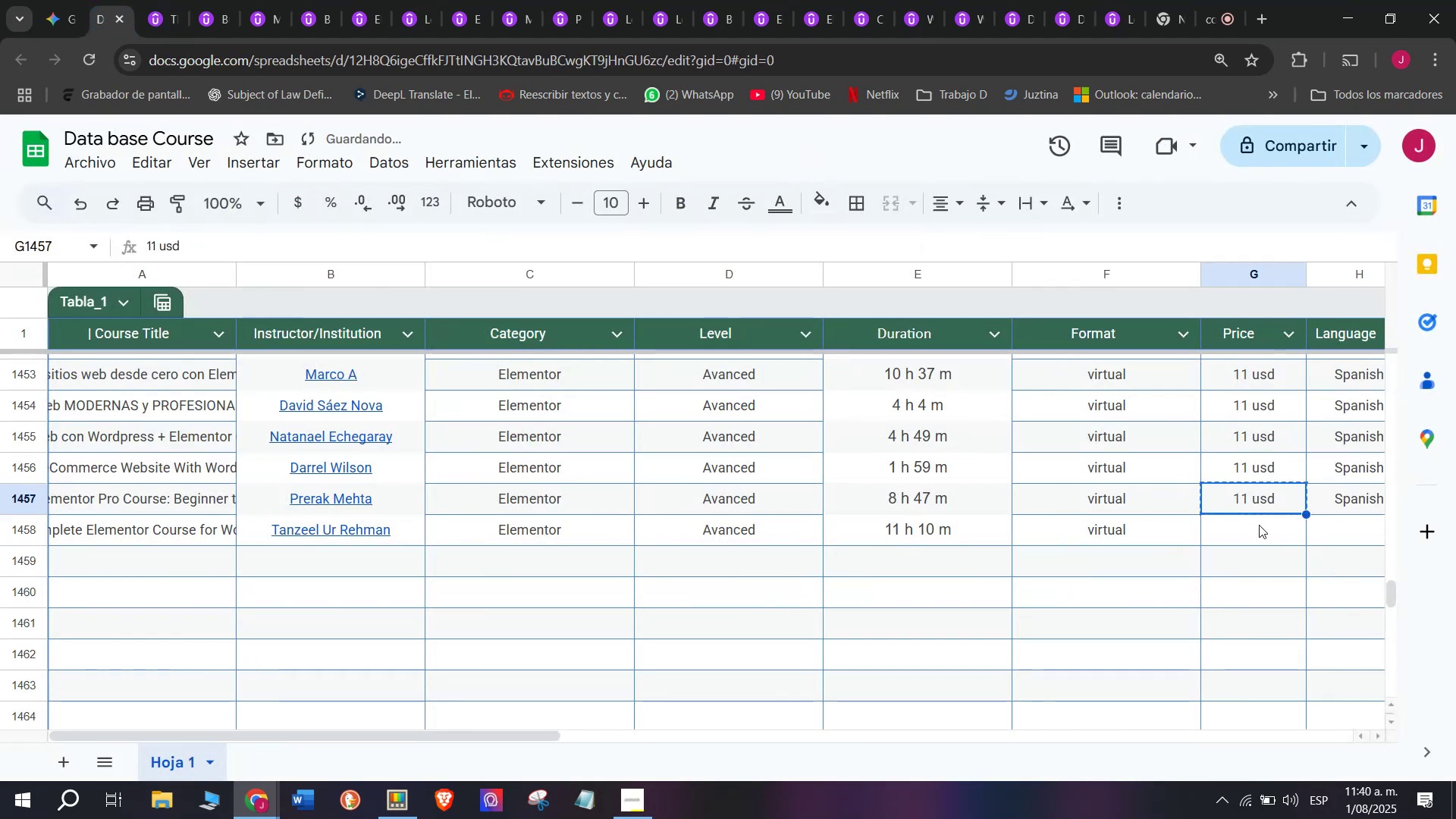 
key(Z)
 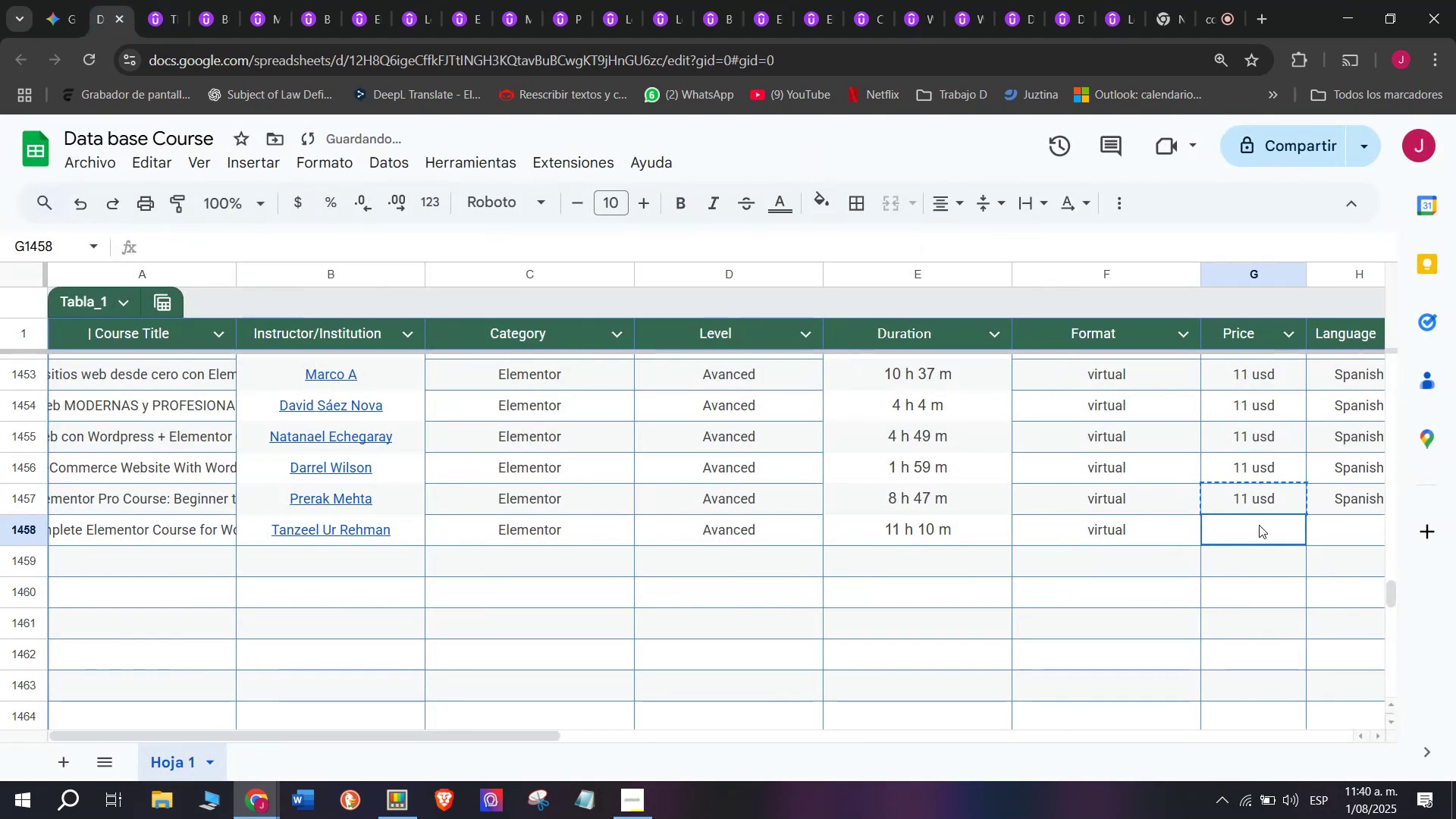 
key(Control+ControlLeft)
 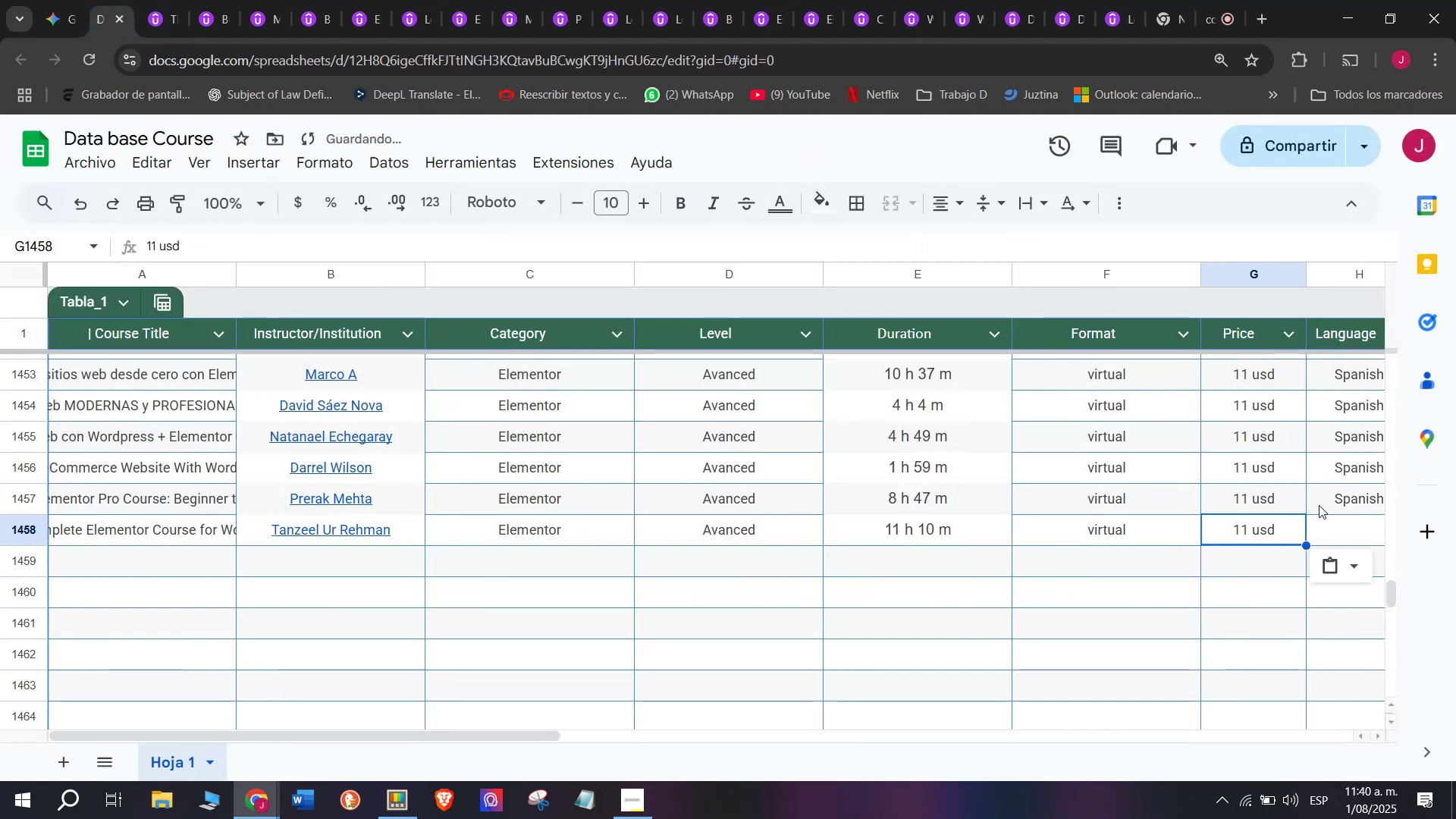 
key(Control+V)
 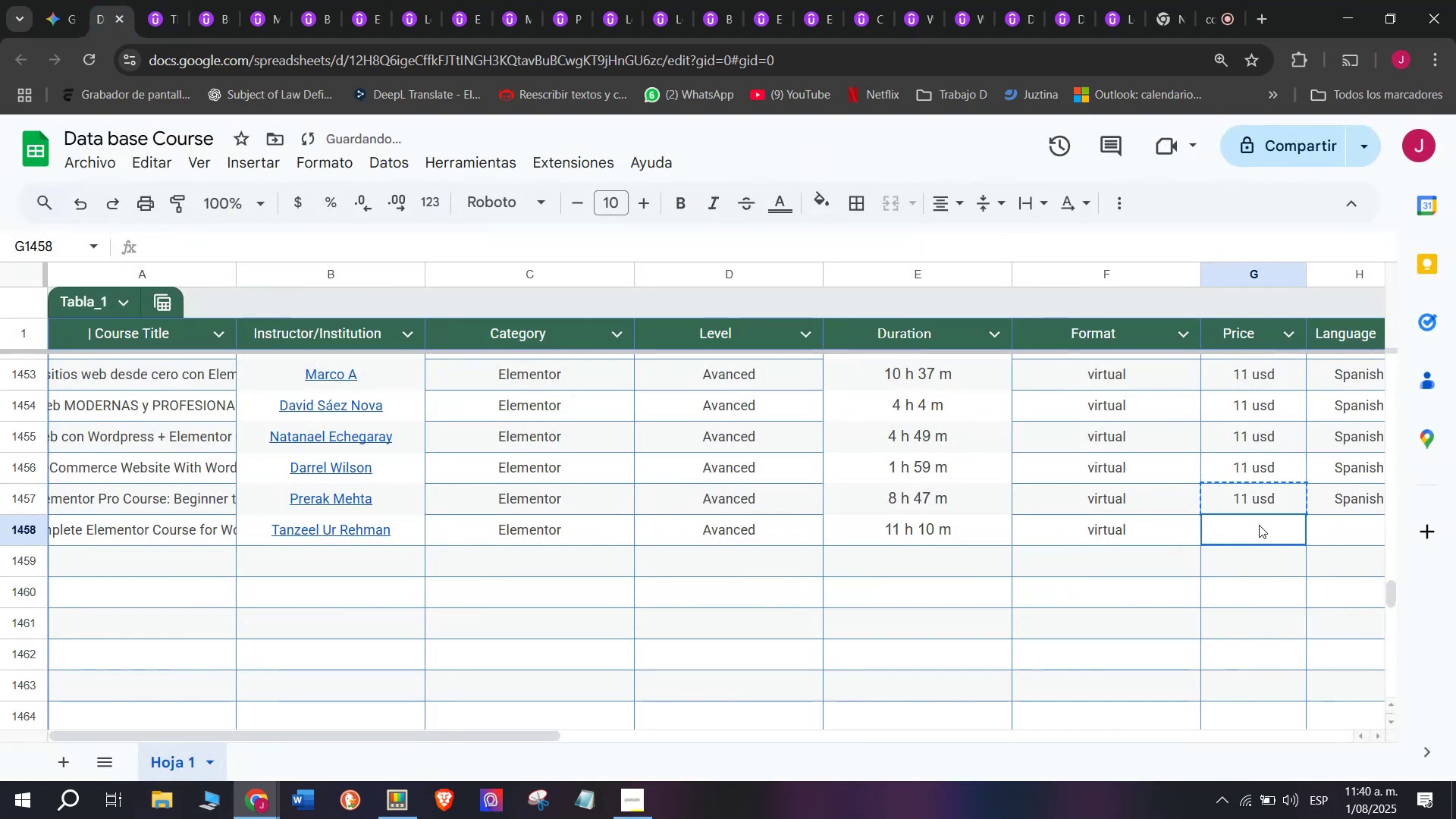 
double_click([1259, 525])
 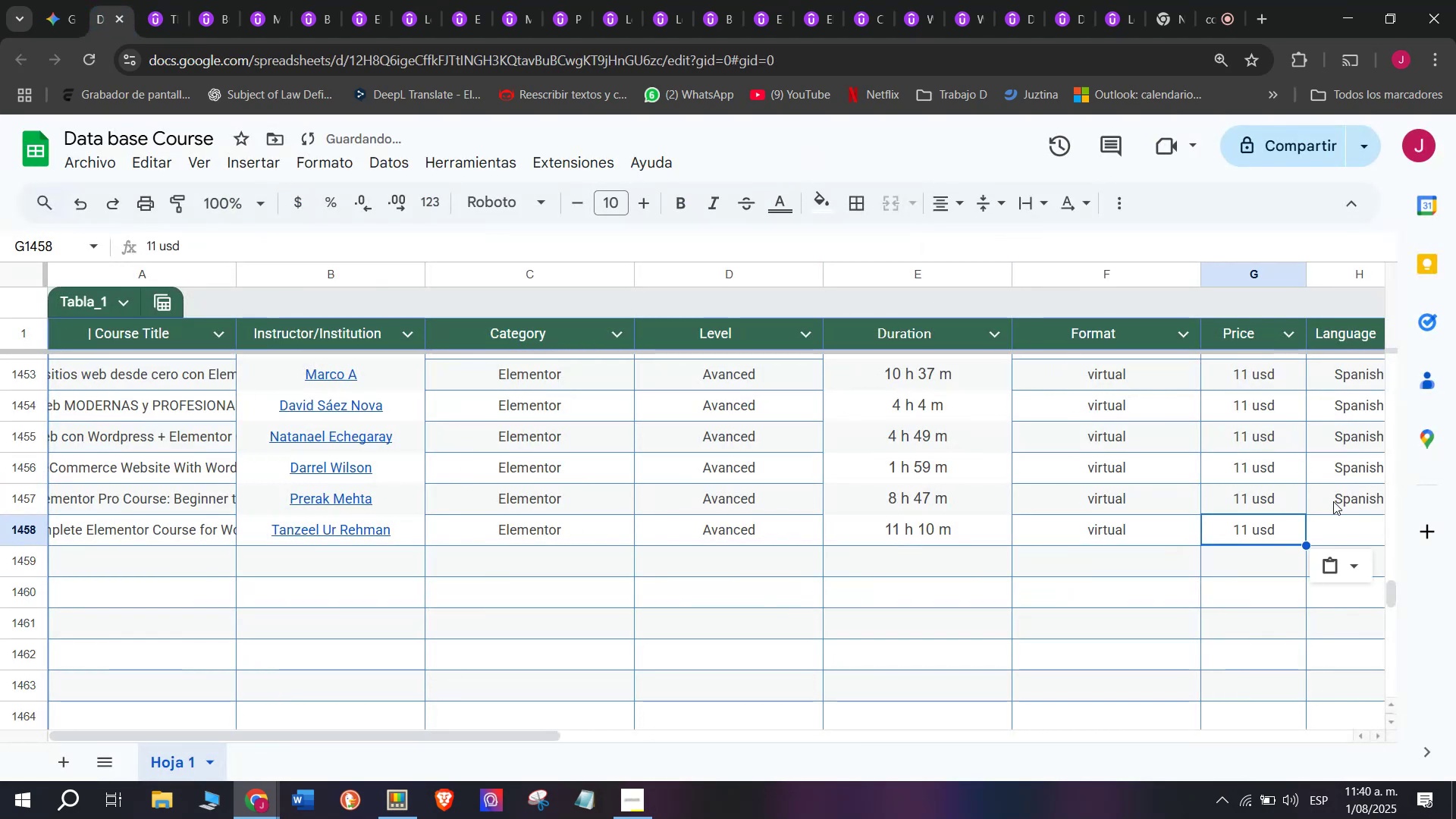 
left_click([1335, 501])
 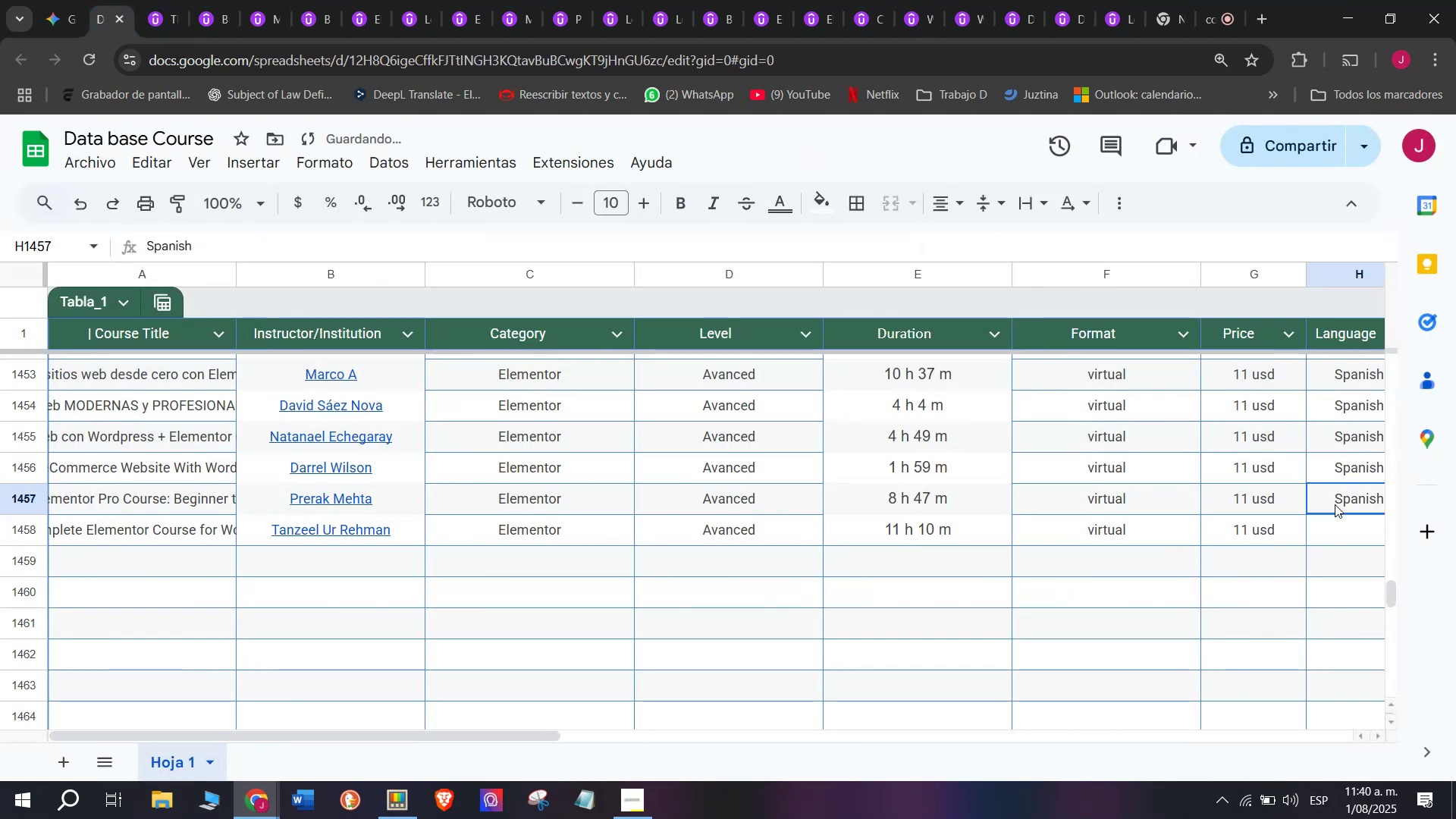 
key(Control+C)
 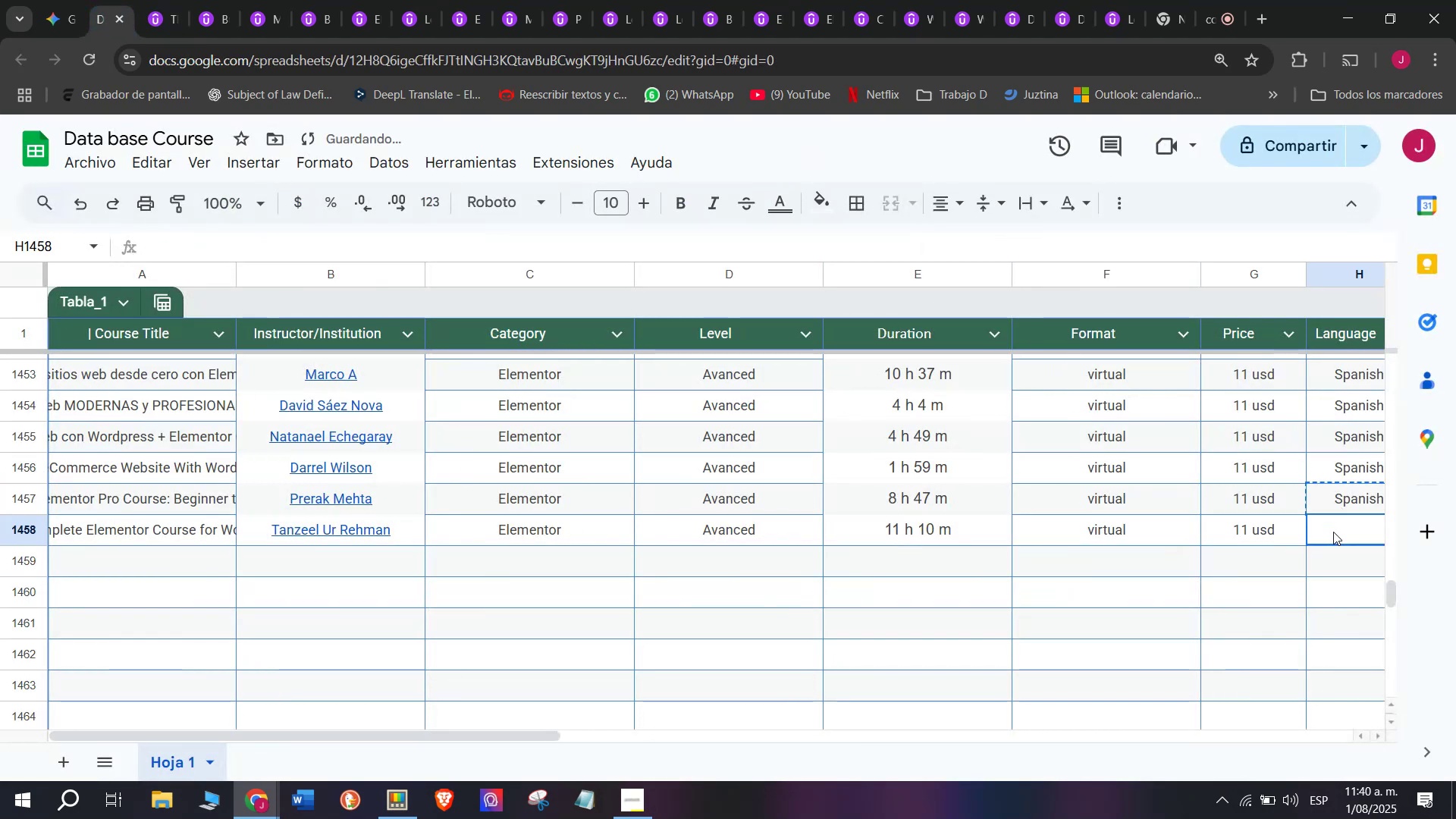 
key(Control+ControlLeft)
 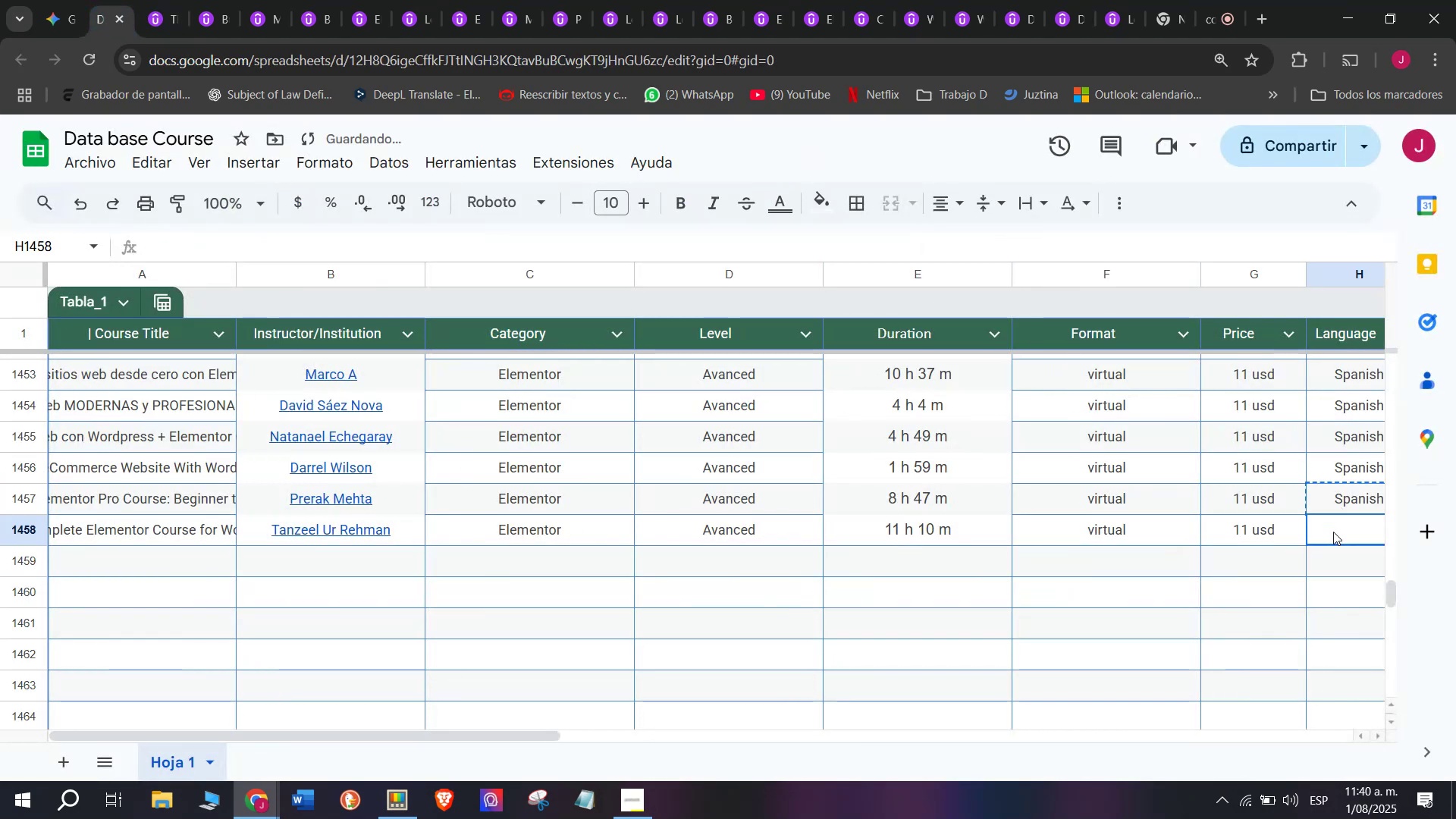 
key(Break)
 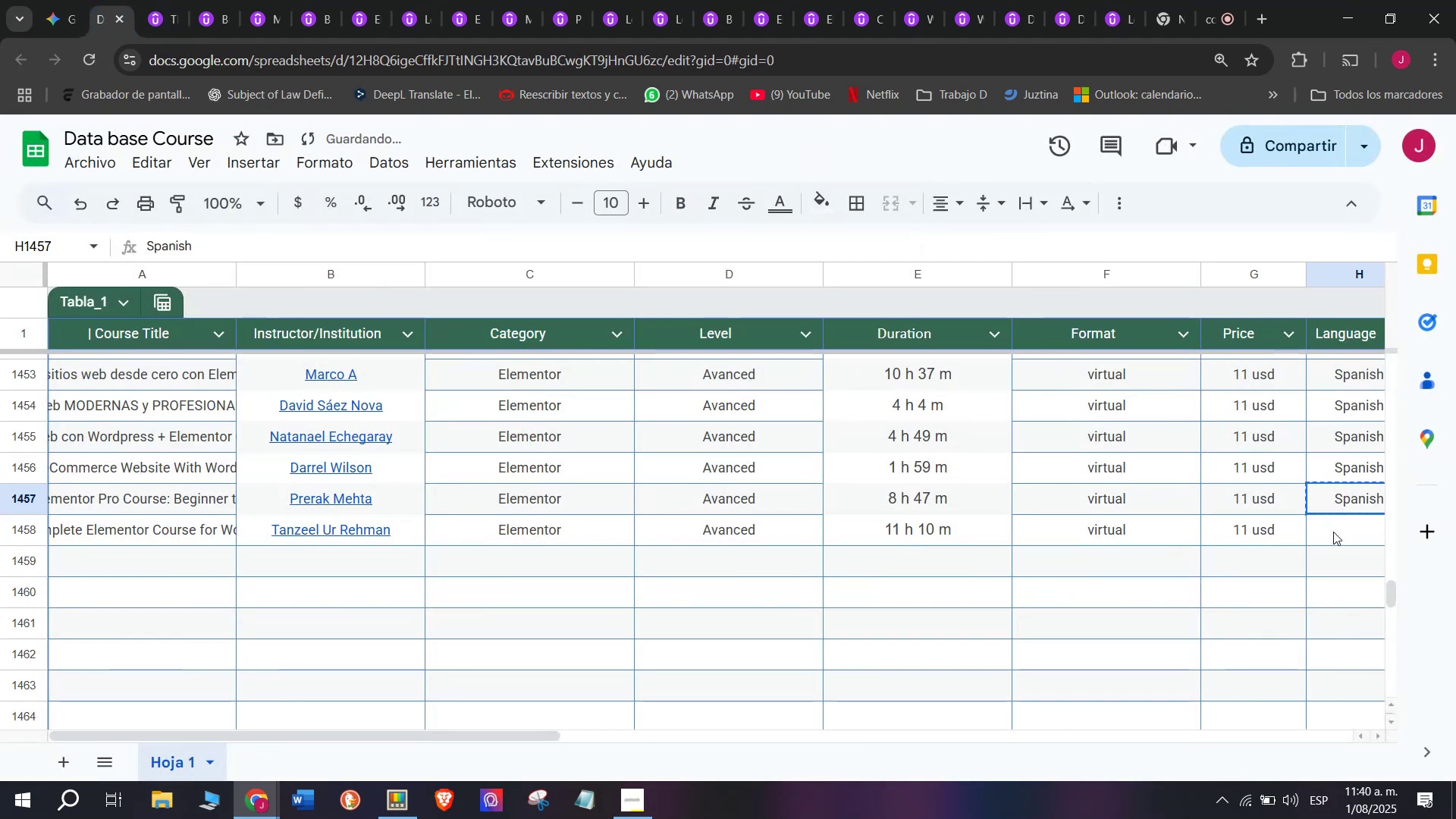 
left_click([1333, 532])
 